 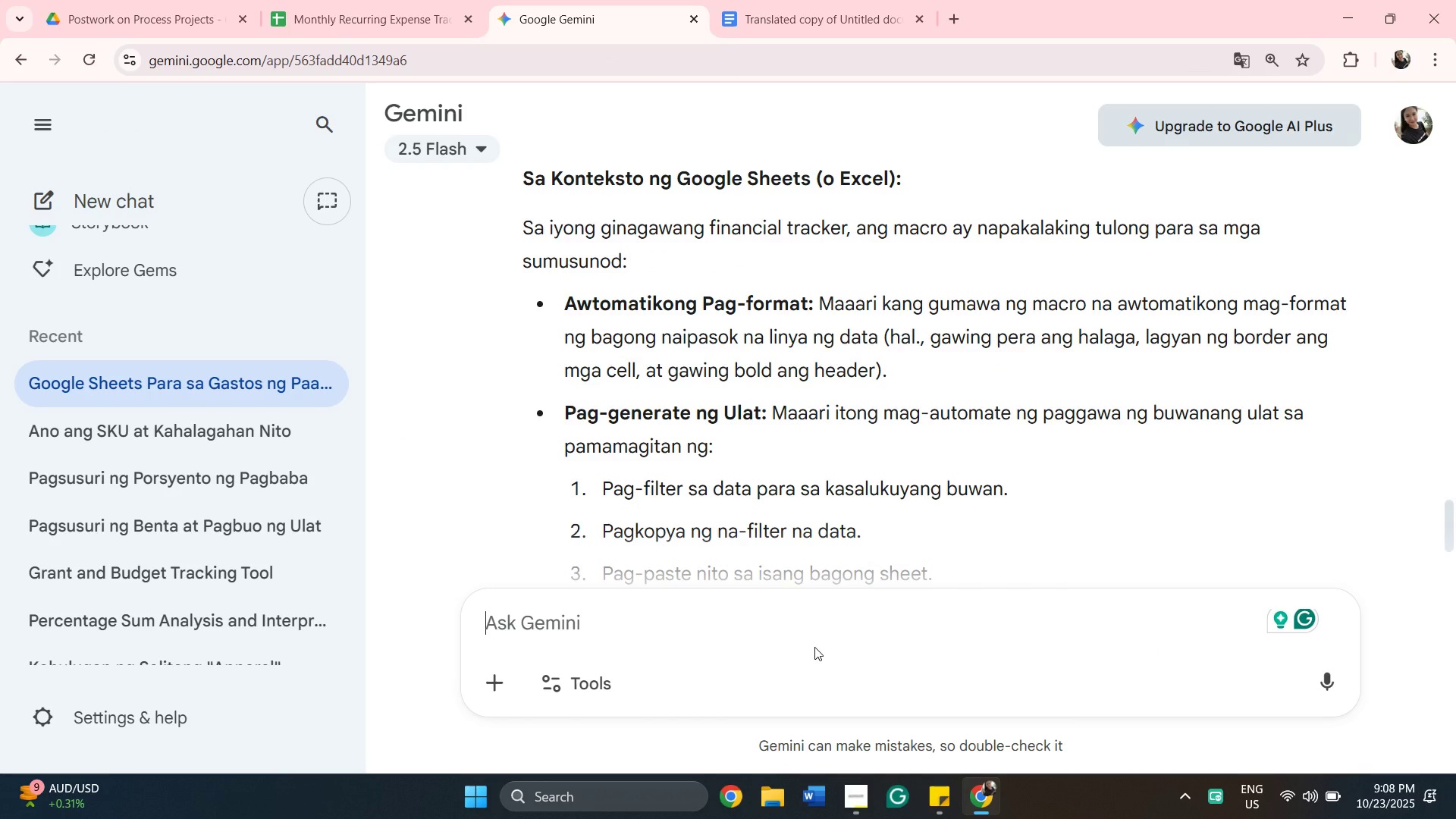 
key(Control+V)
 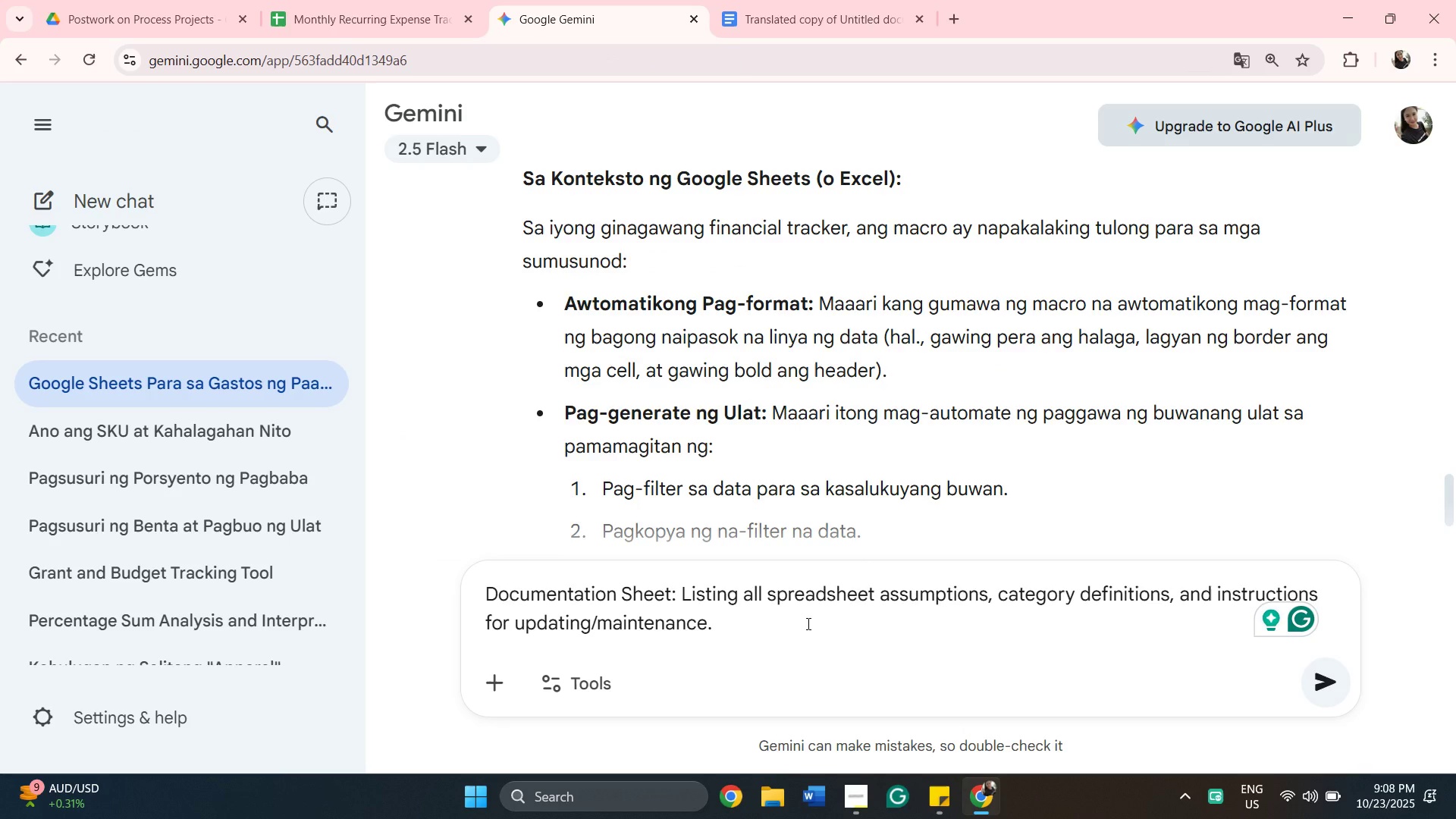 
key(Enter)
 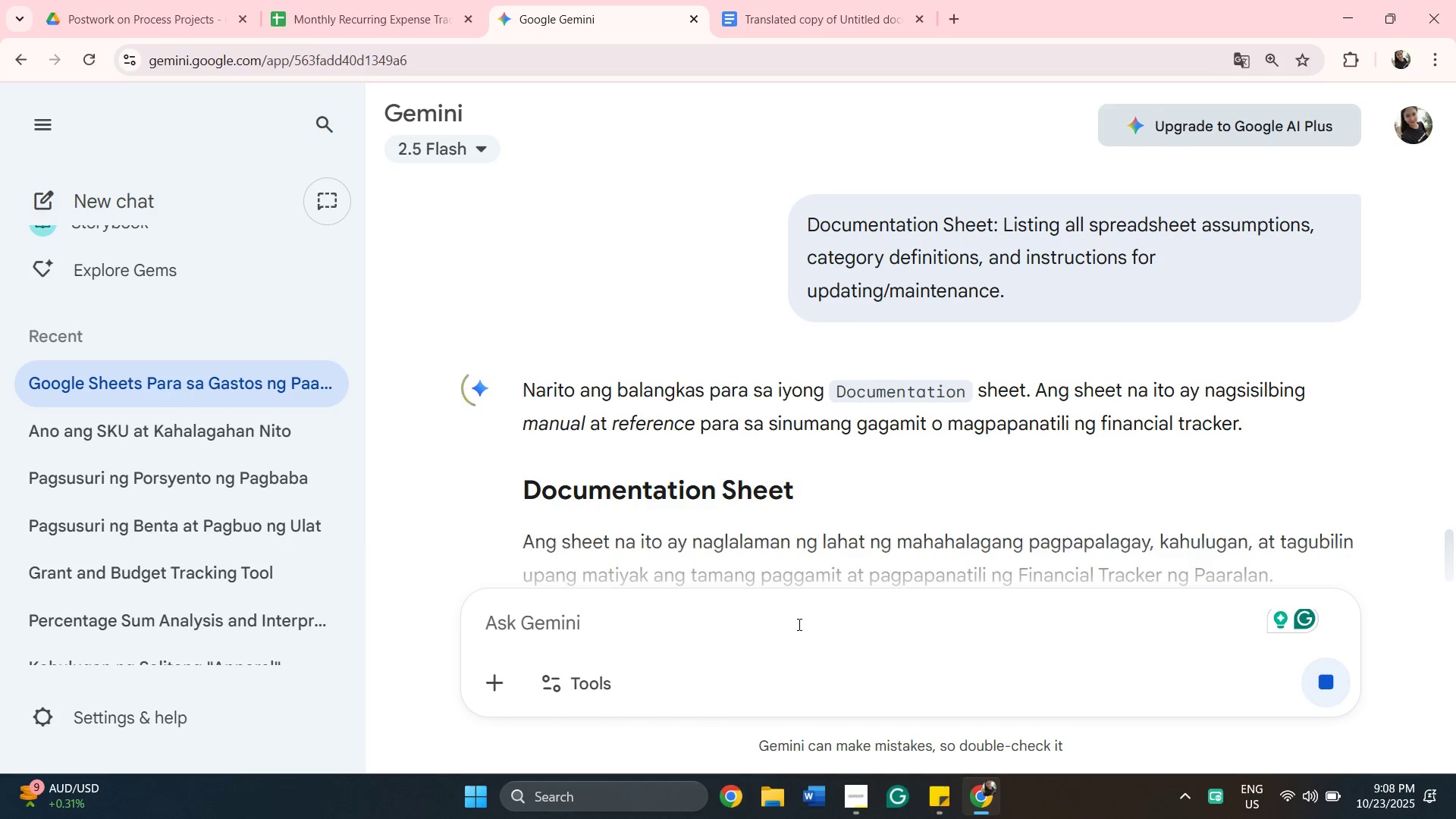 
scroll: coordinate [855, 480], scroll_direction: down, amount: 5.0
 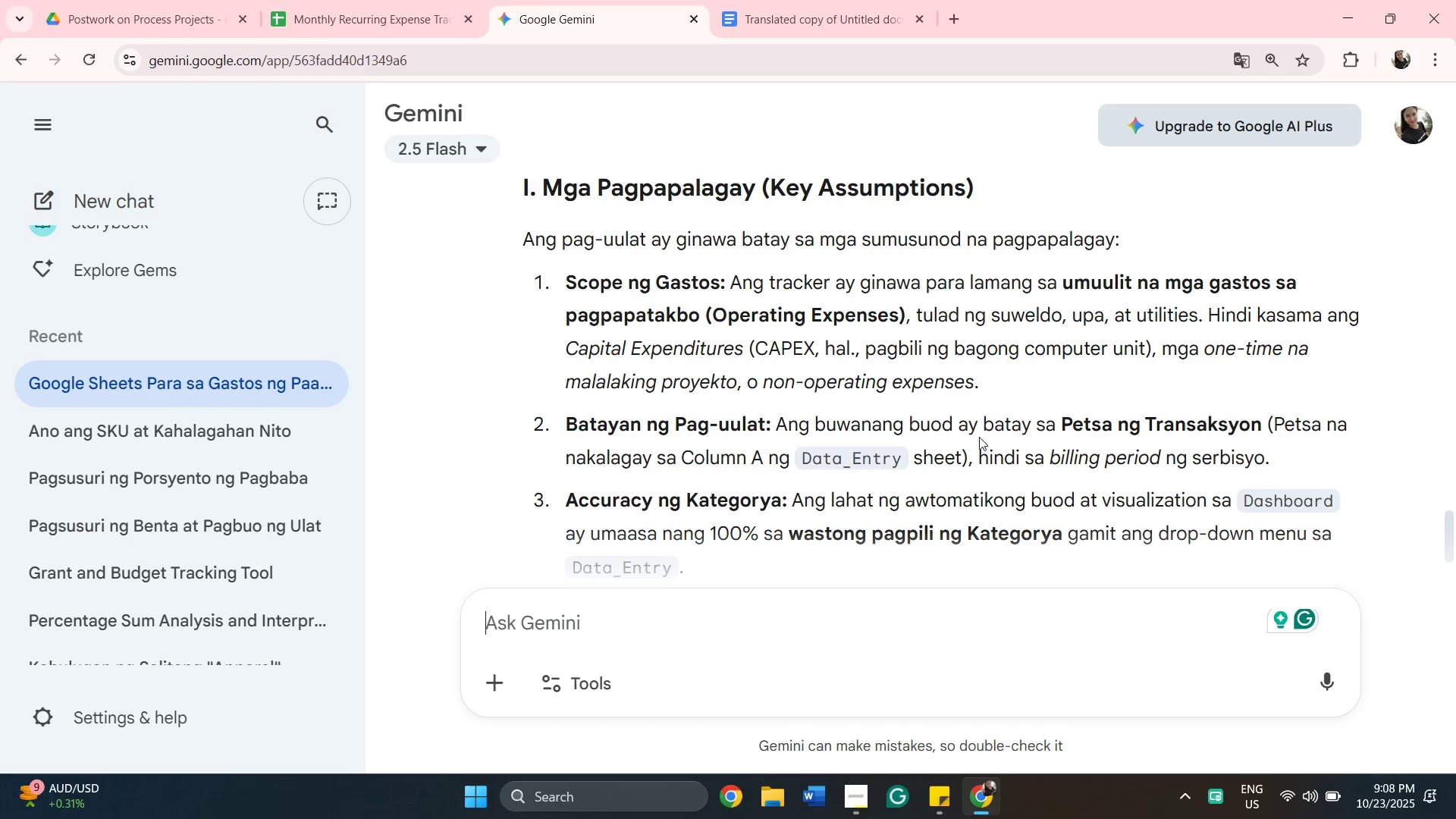 
wait(11.95)
 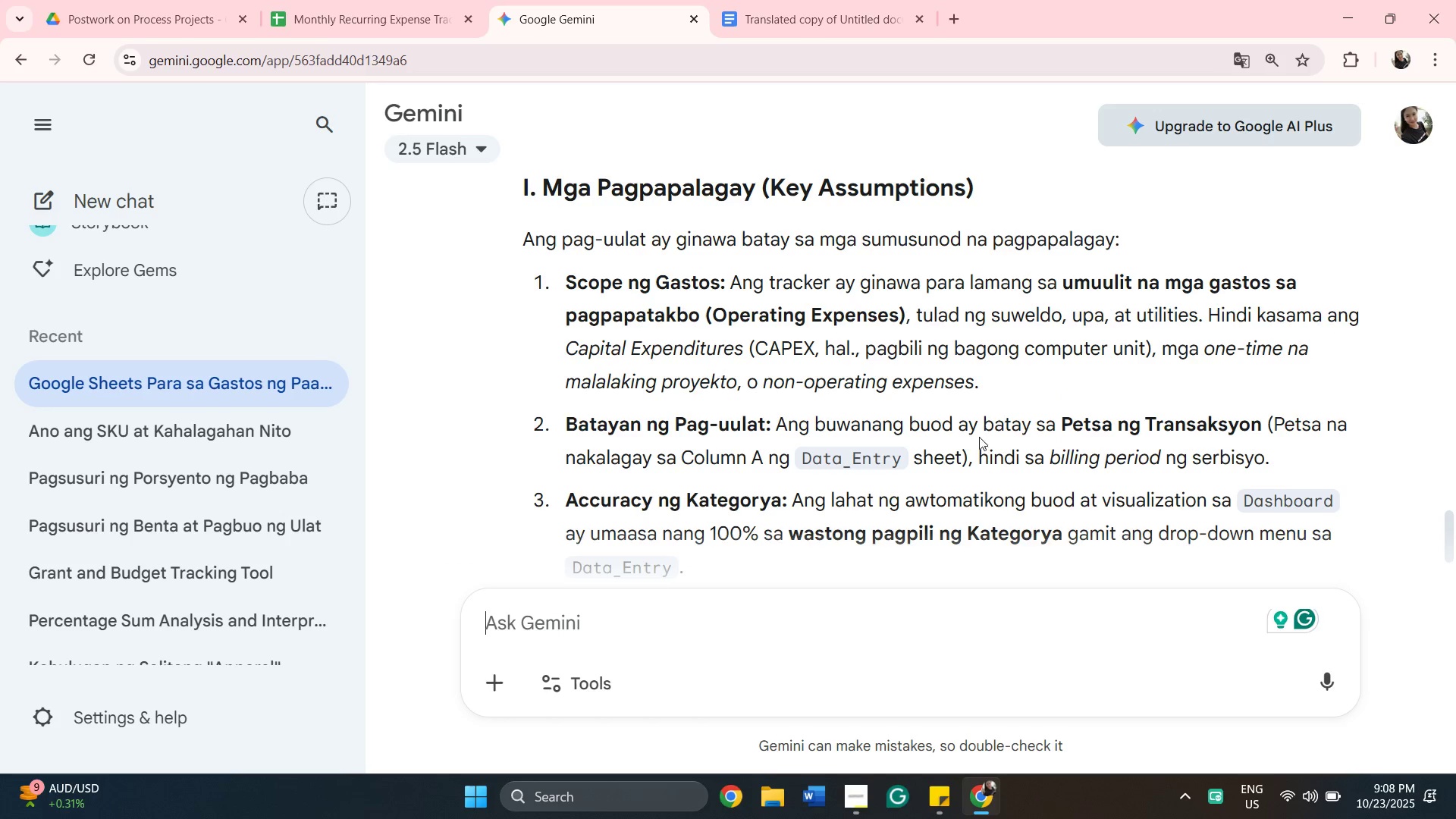 
scroll: coordinate [1250, 400], scroll_direction: down, amount: 1.0
 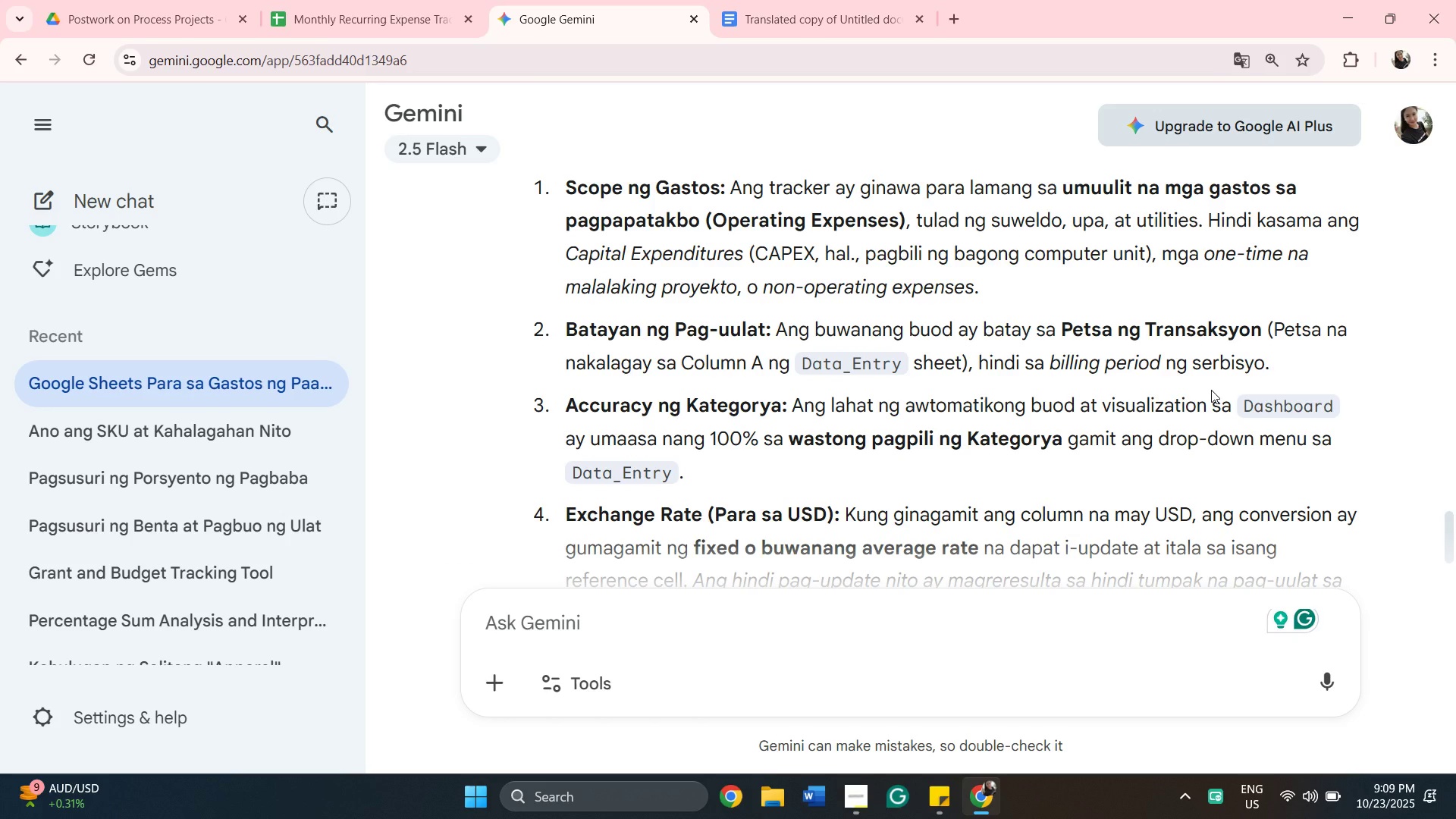 
wait(9.2)
 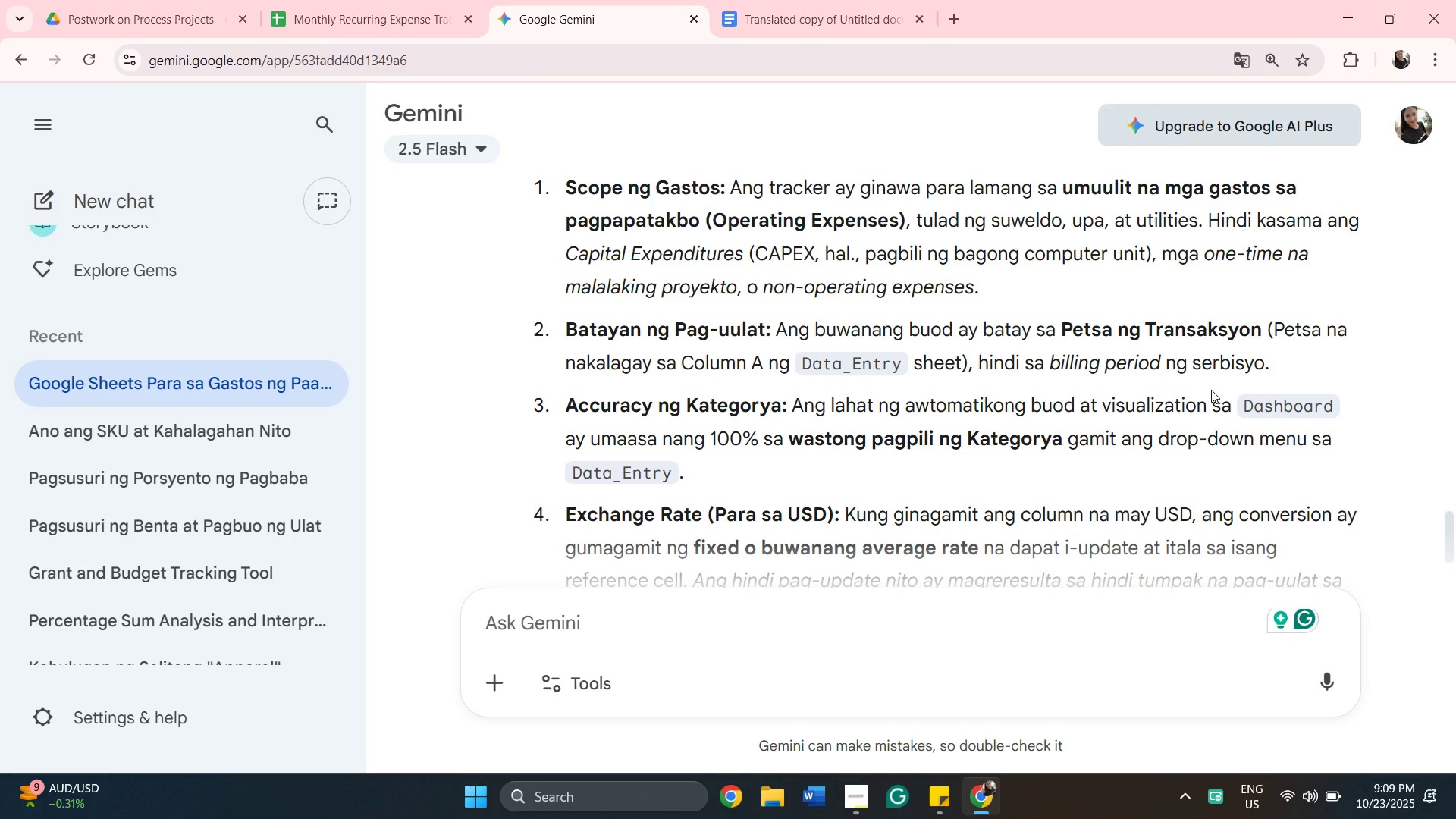 
scroll: coordinate [1003, 456], scroll_direction: down, amount: 1.0
 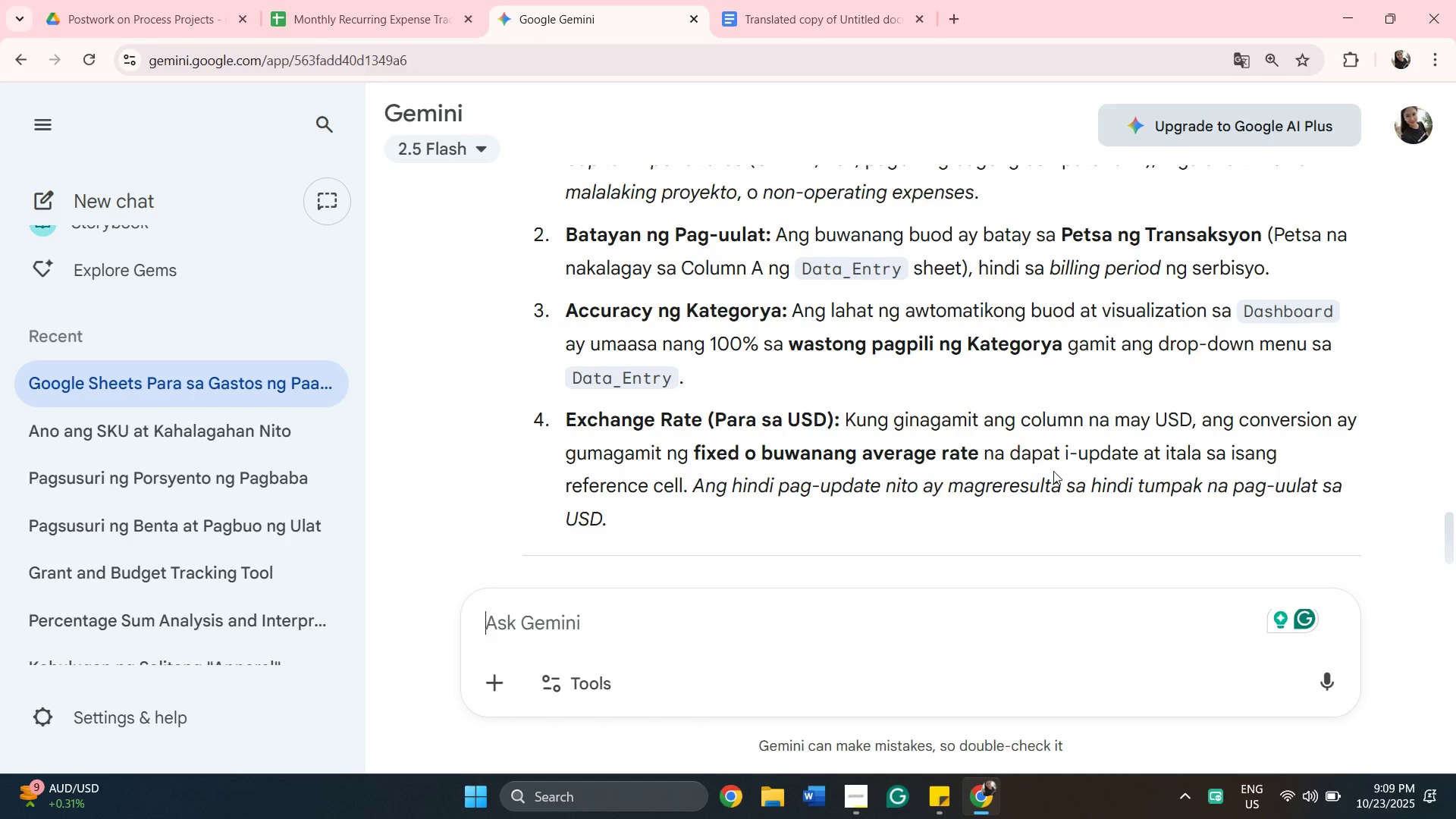 
wait(6.88)
 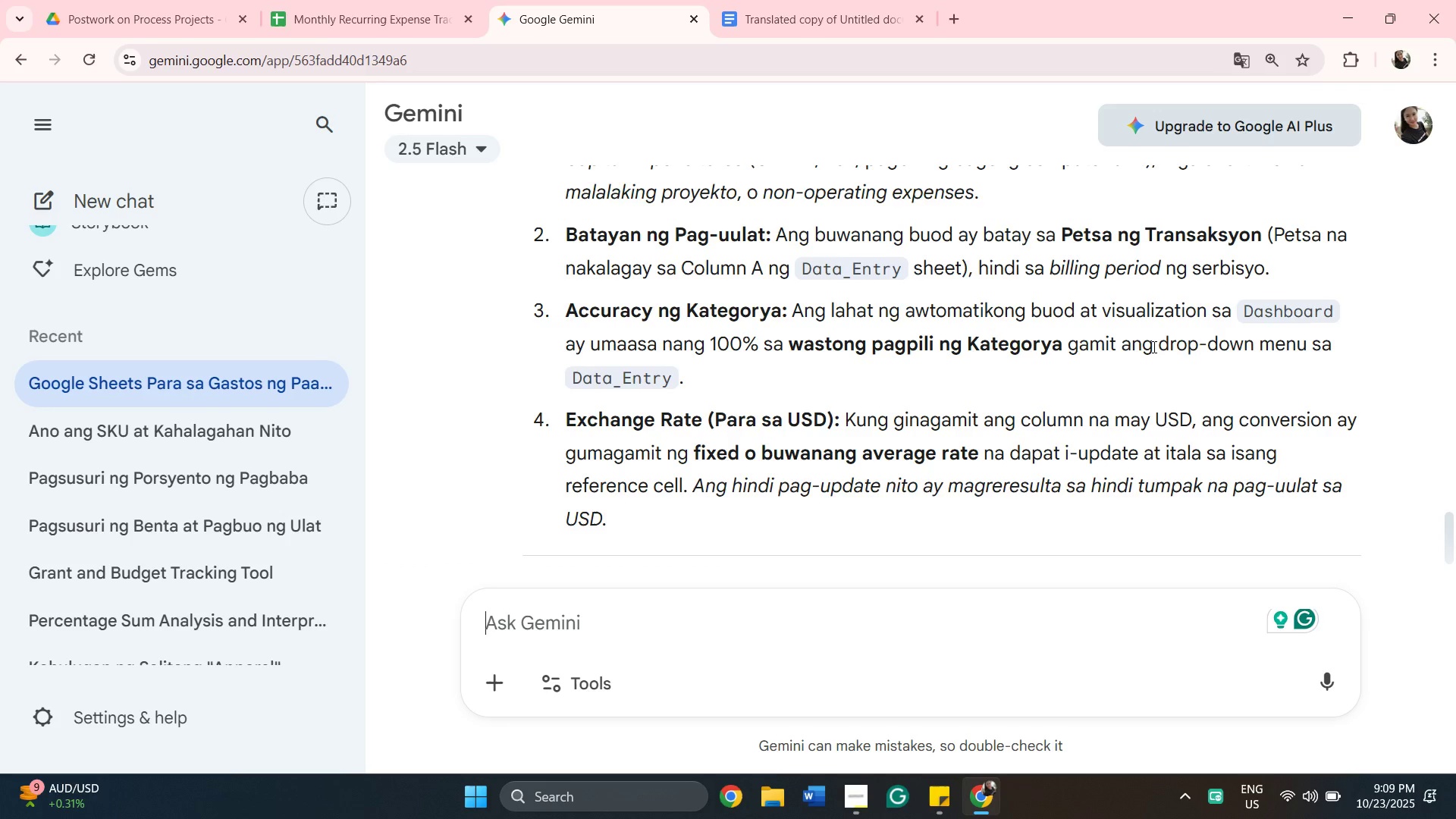 
scroll: coordinate [714, 441], scroll_direction: down, amount: 8.0
 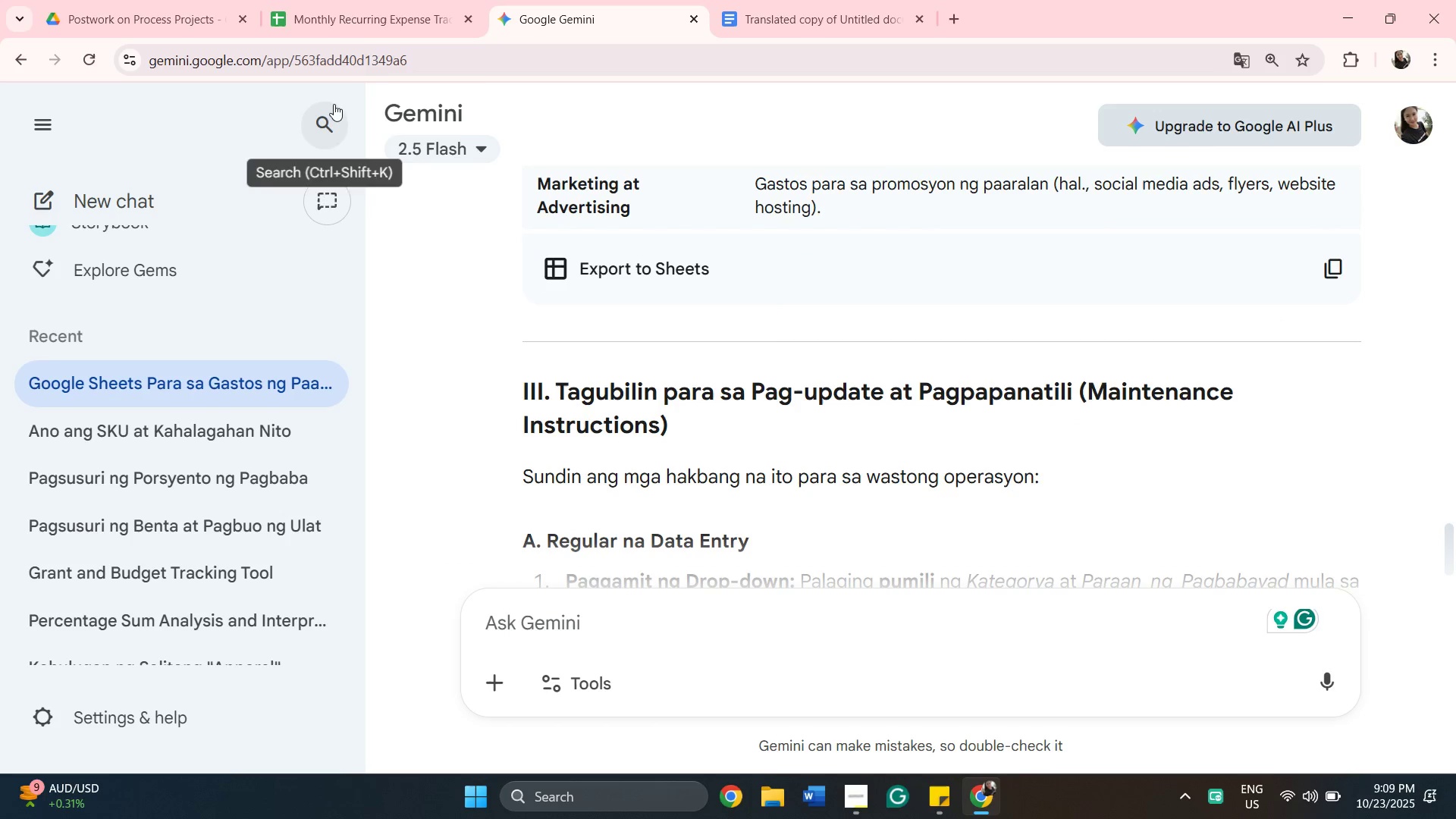 
left_click([373, 18])
 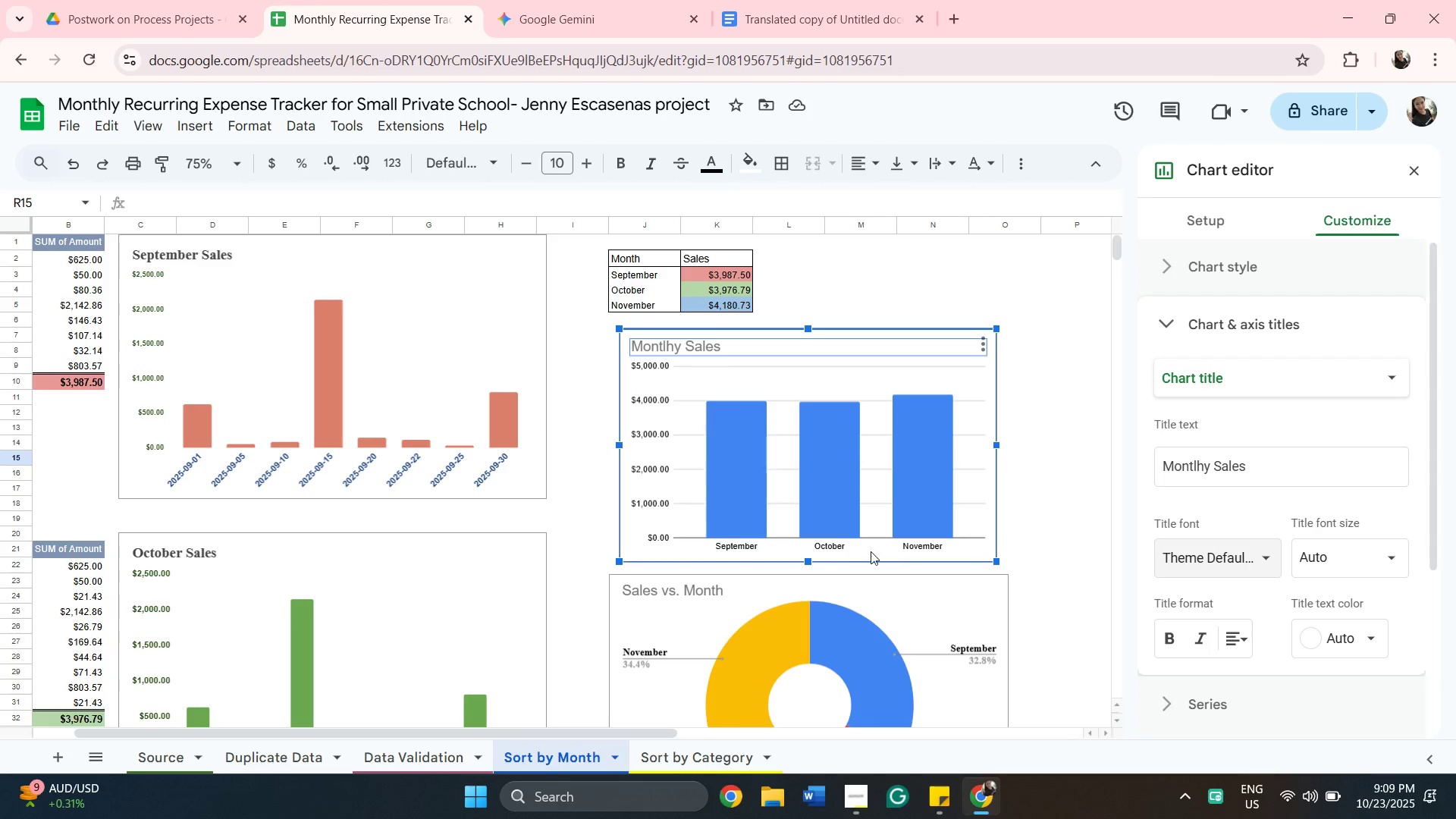 
left_click([826, 546])
 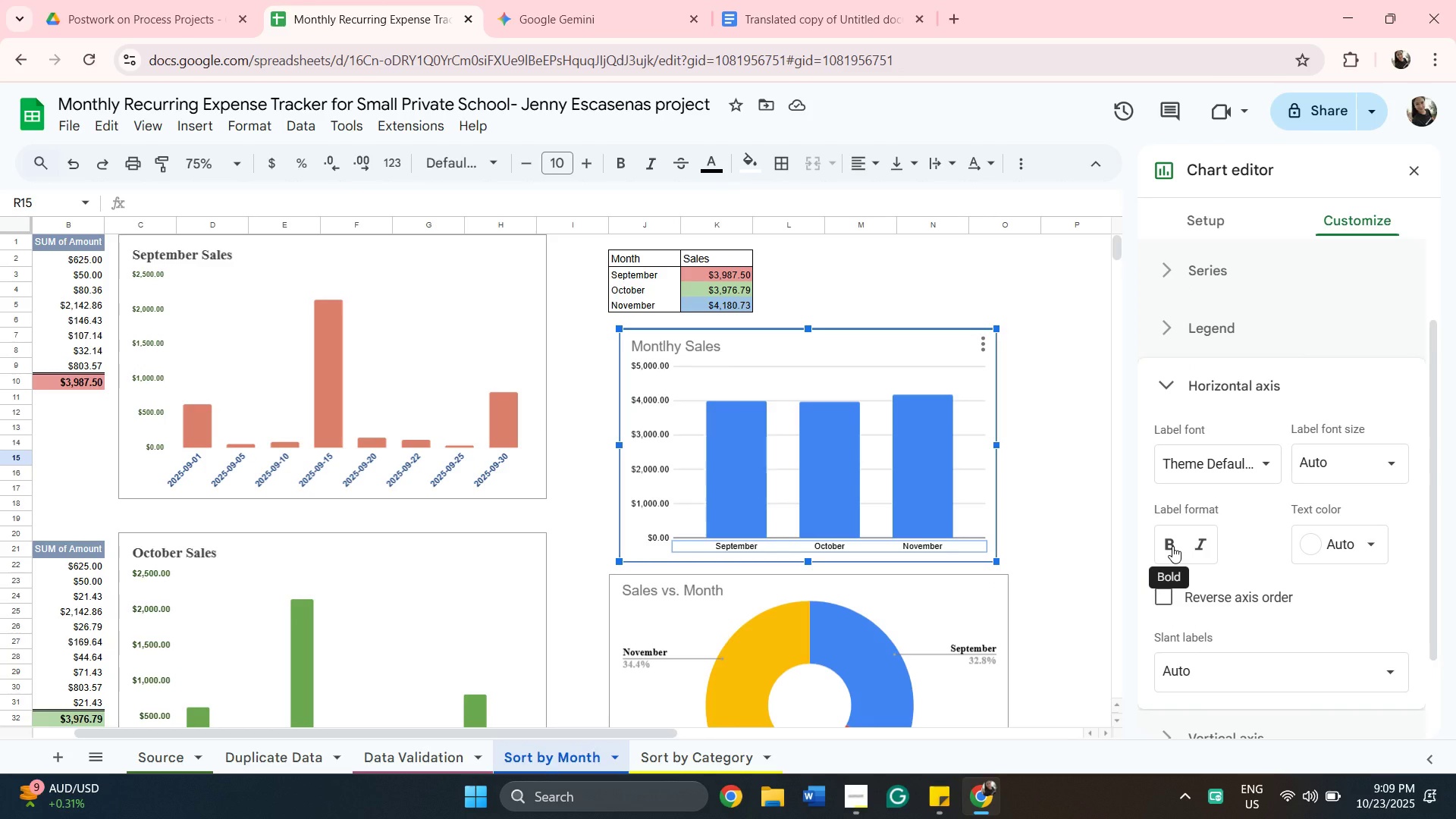 
left_click([1172, 546])
 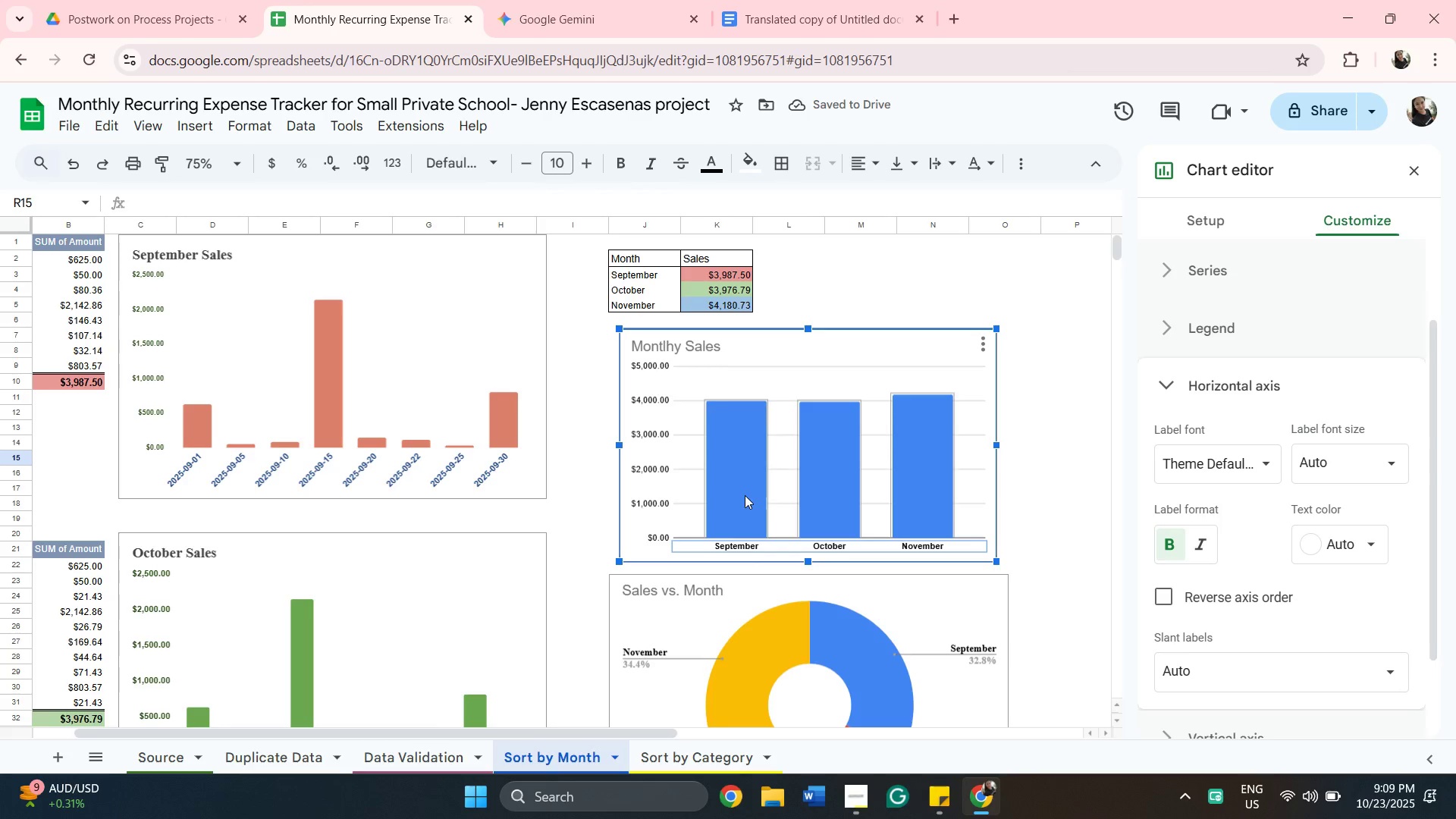 
left_click([705, 347])
 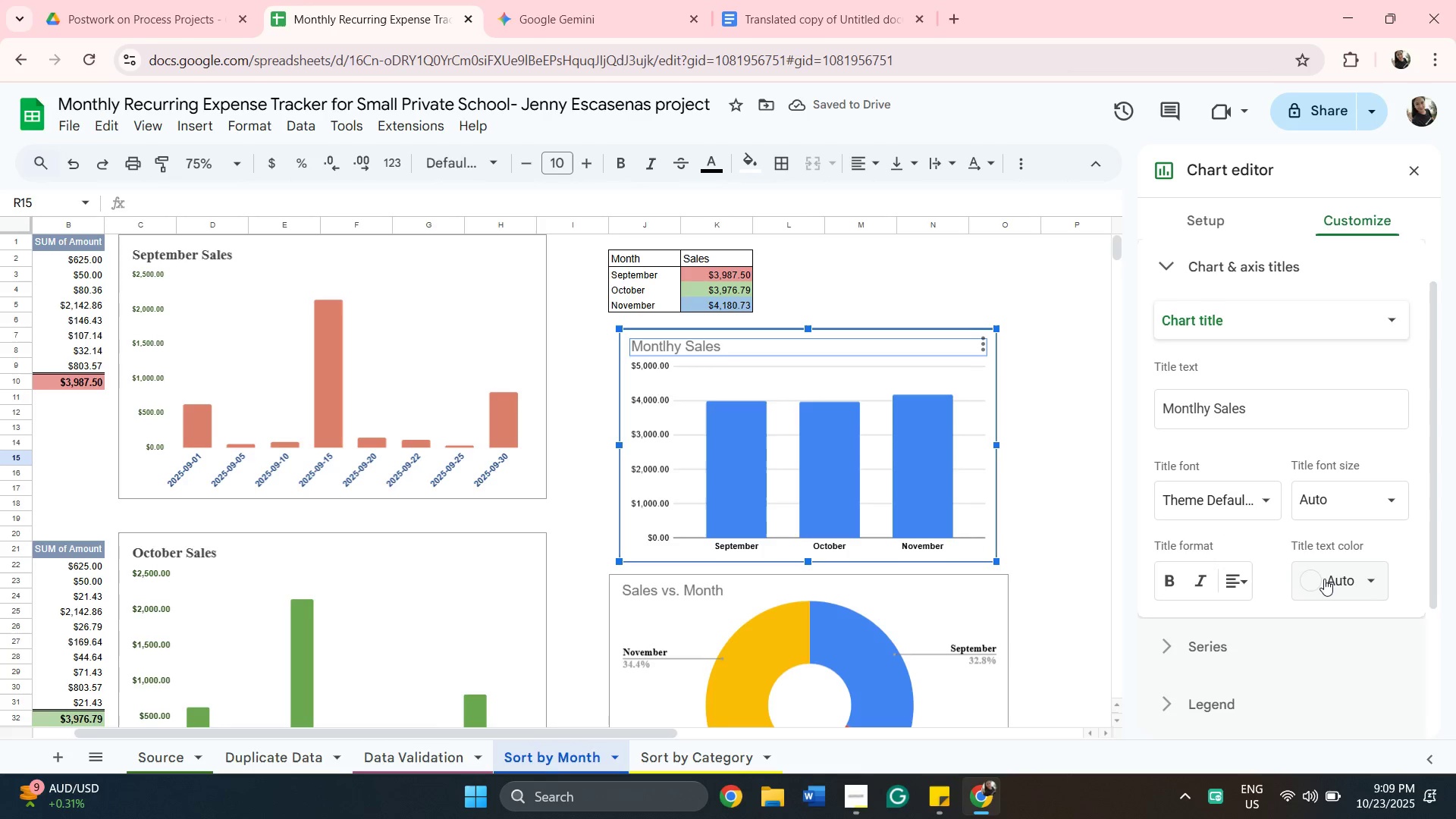 
left_click([1324, 579])
 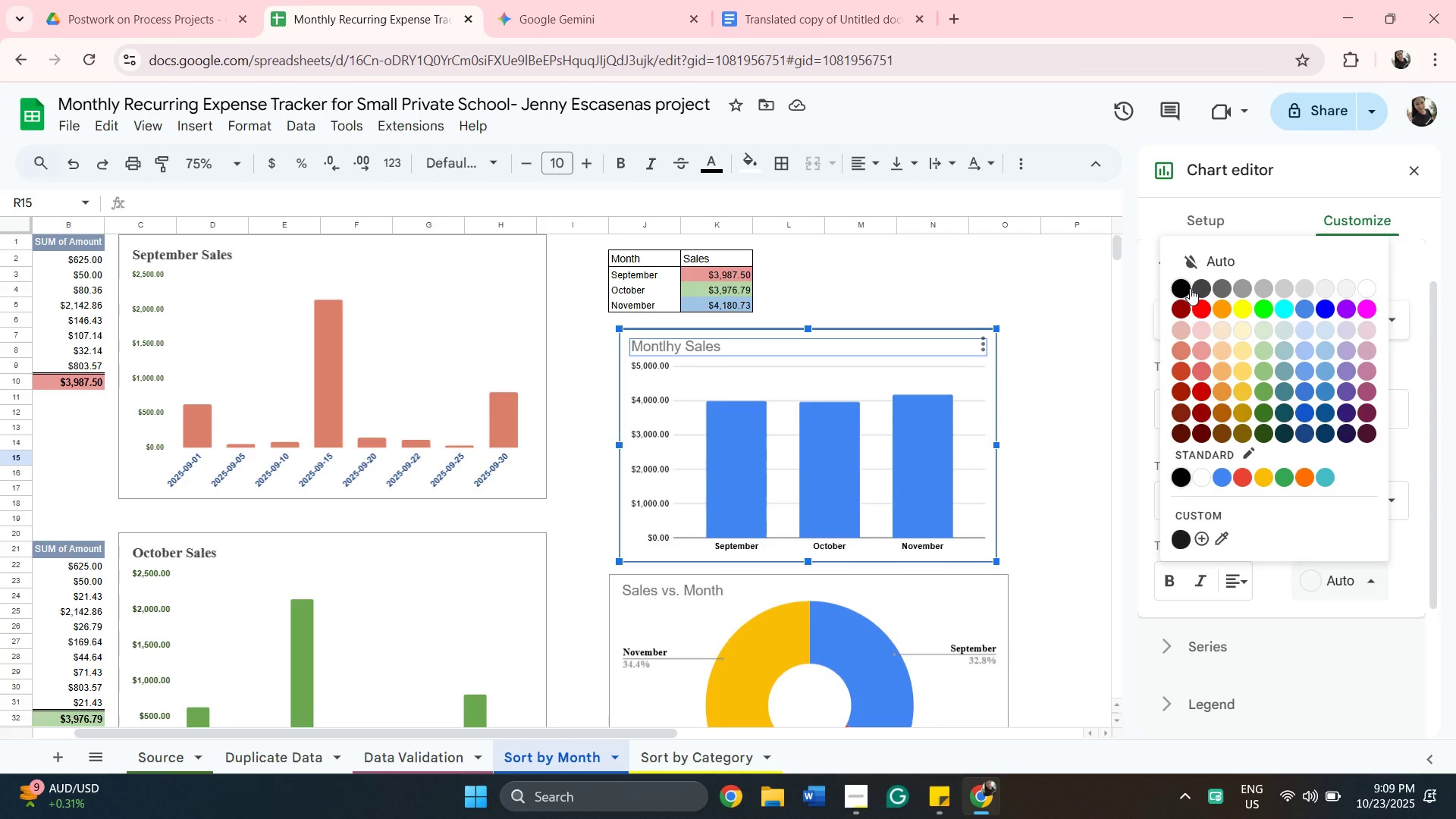 
left_click([1190, 288])
 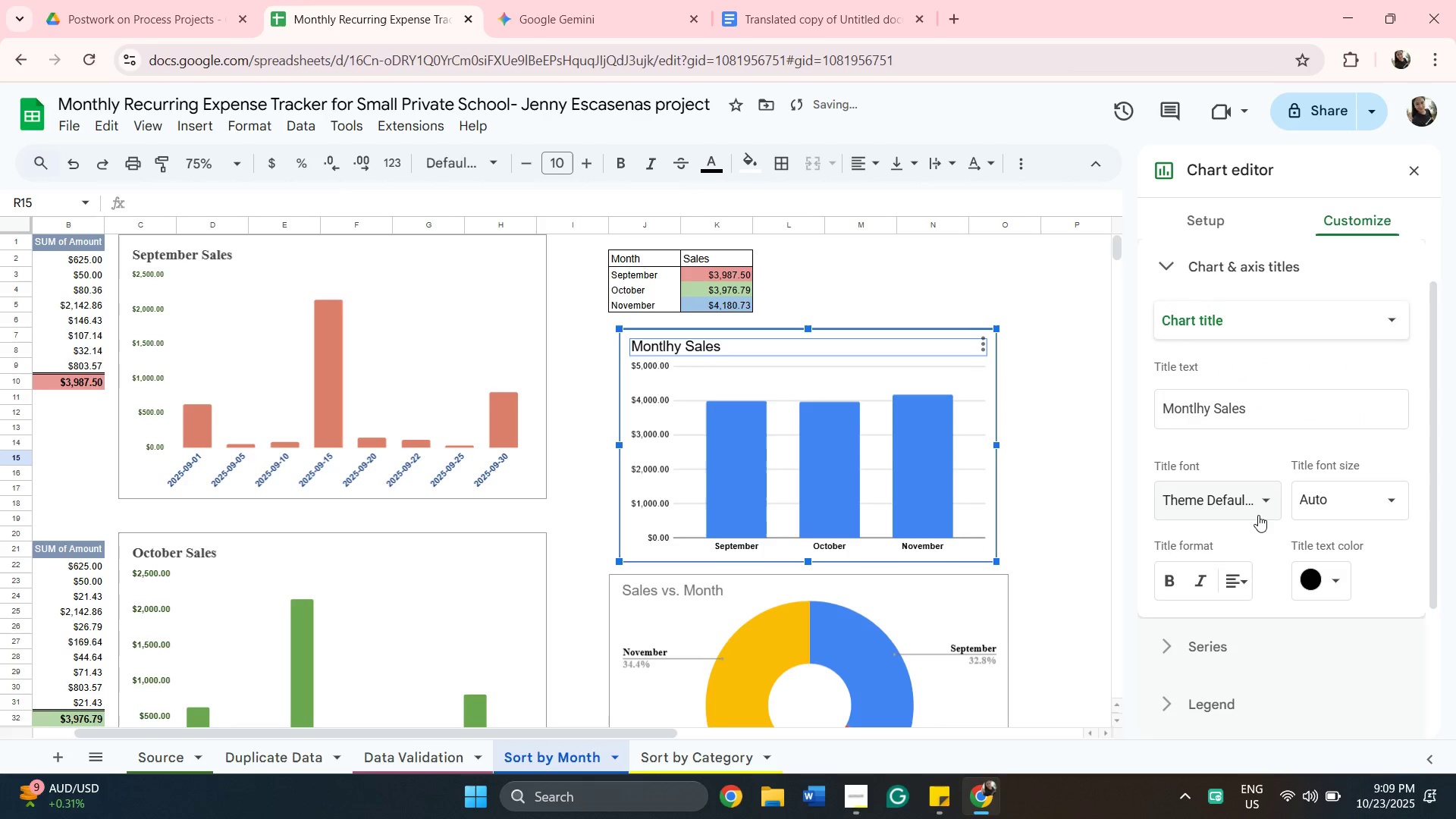 
left_click([1257, 503])
 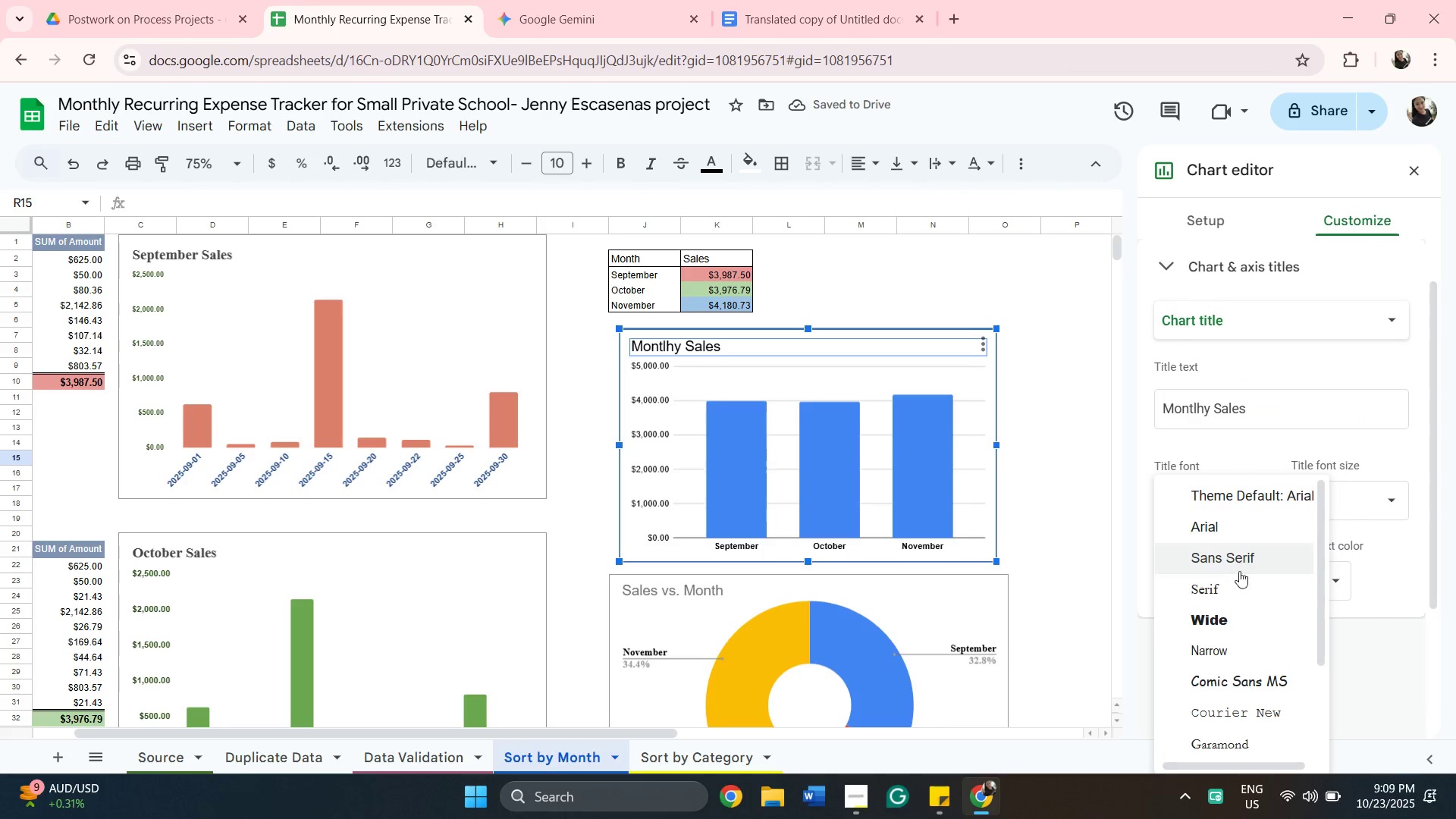 
left_click([1239, 579])
 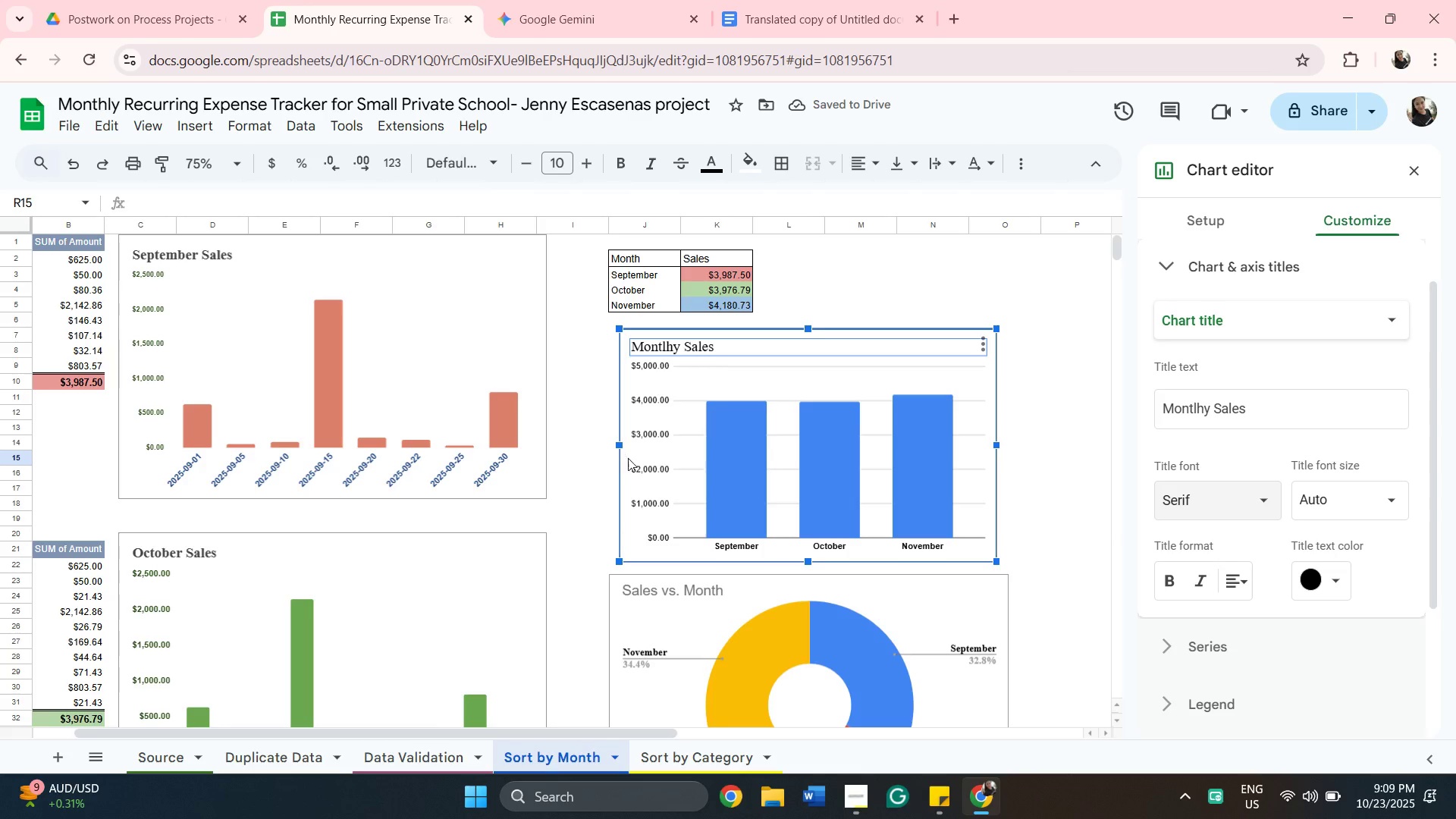 
left_click([638, 465])
 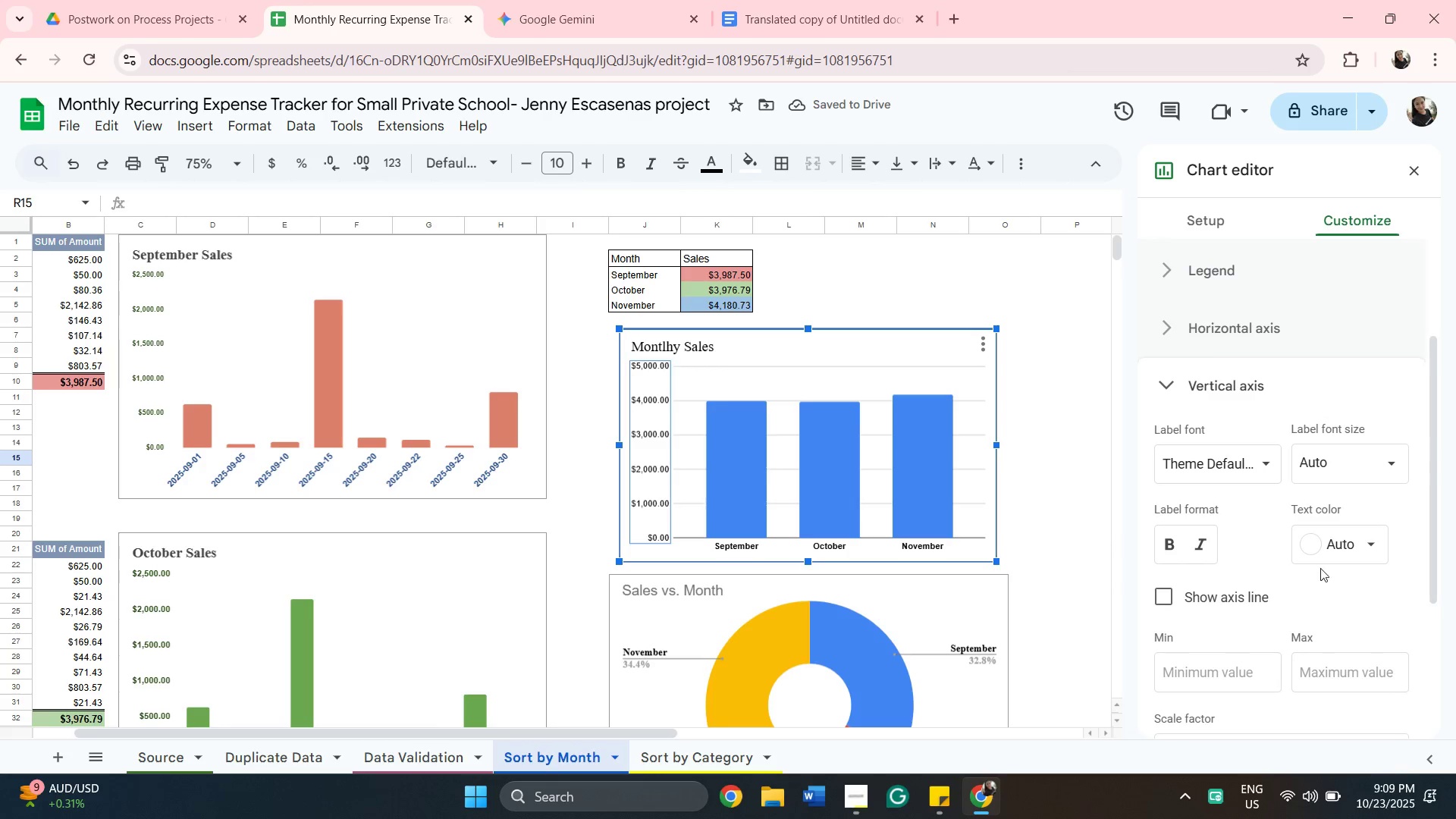 
left_click([1325, 549])
 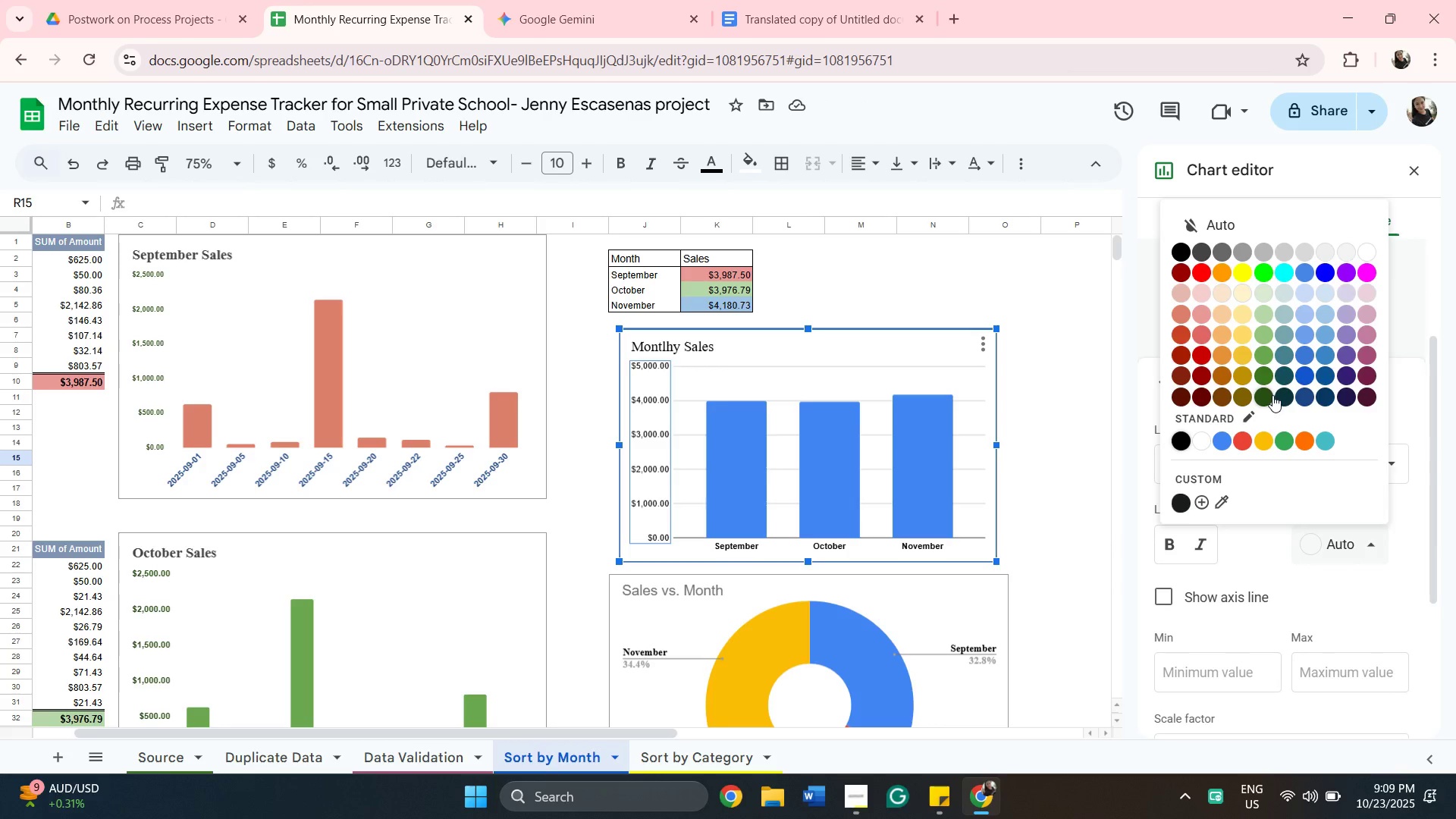 
left_click([1271, 395])
 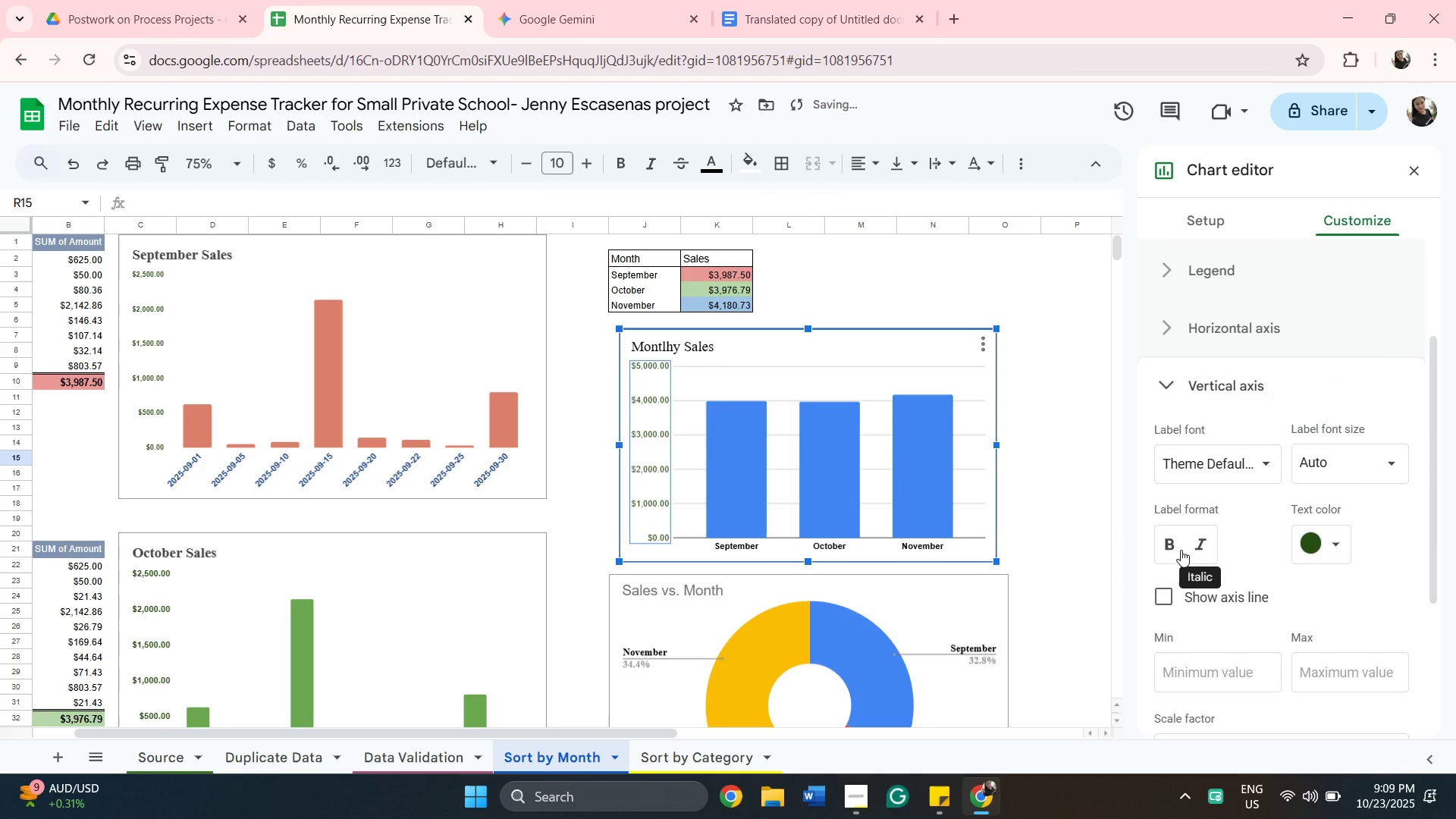 
left_click([1168, 549])
 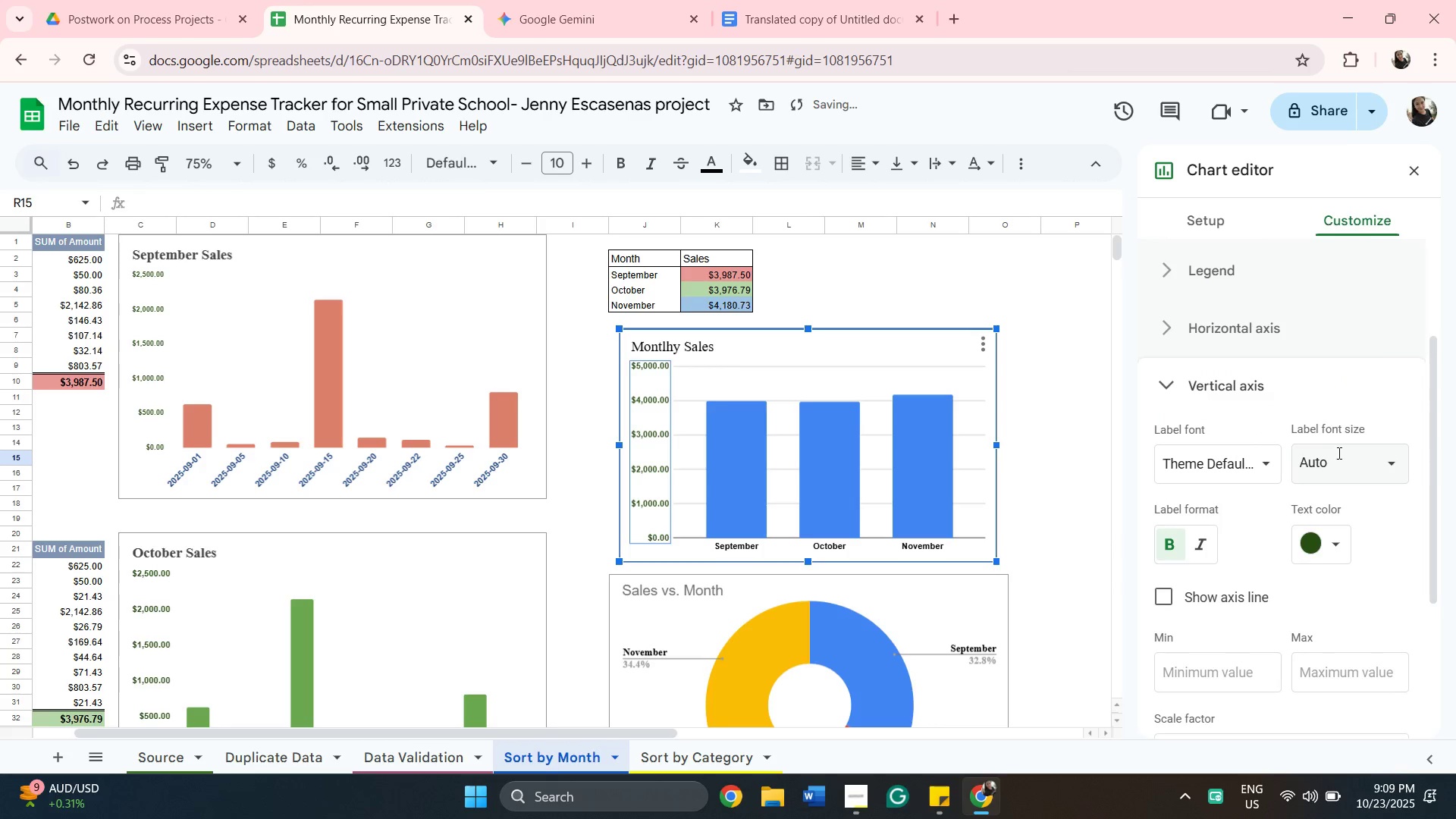 
left_click([1338, 453])
 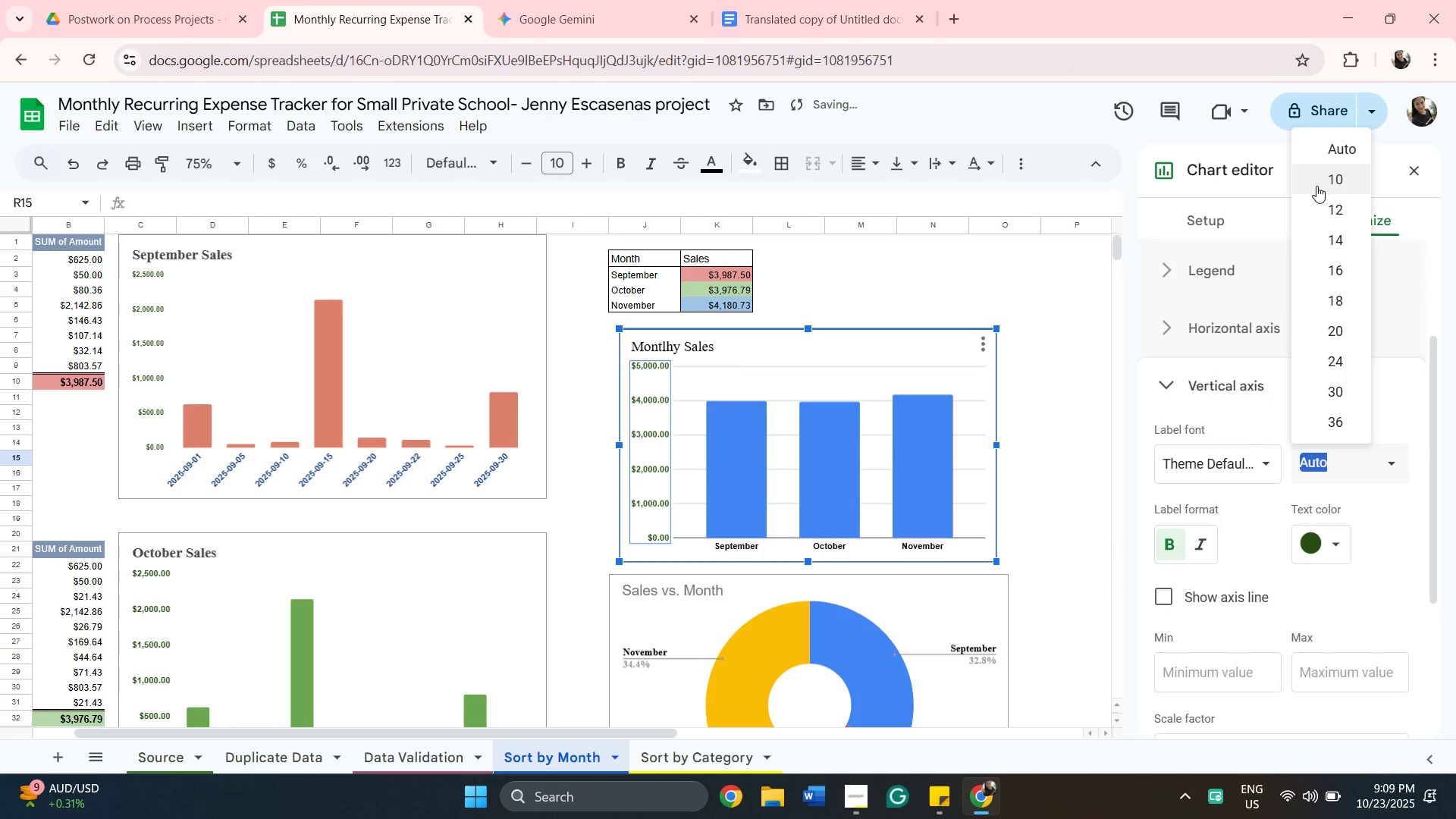 
left_click([1316, 186])
 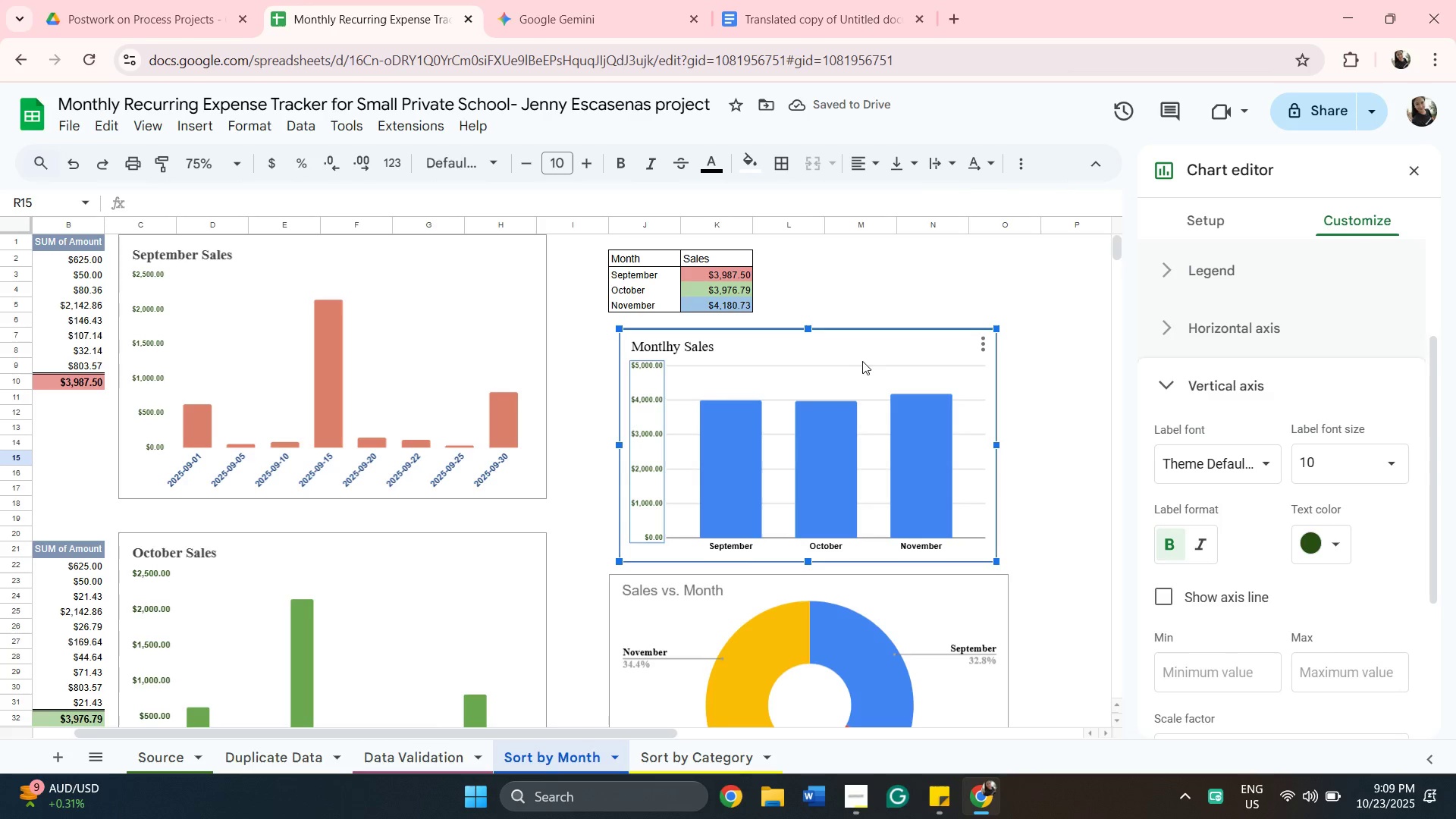 
left_click([868, 367])
 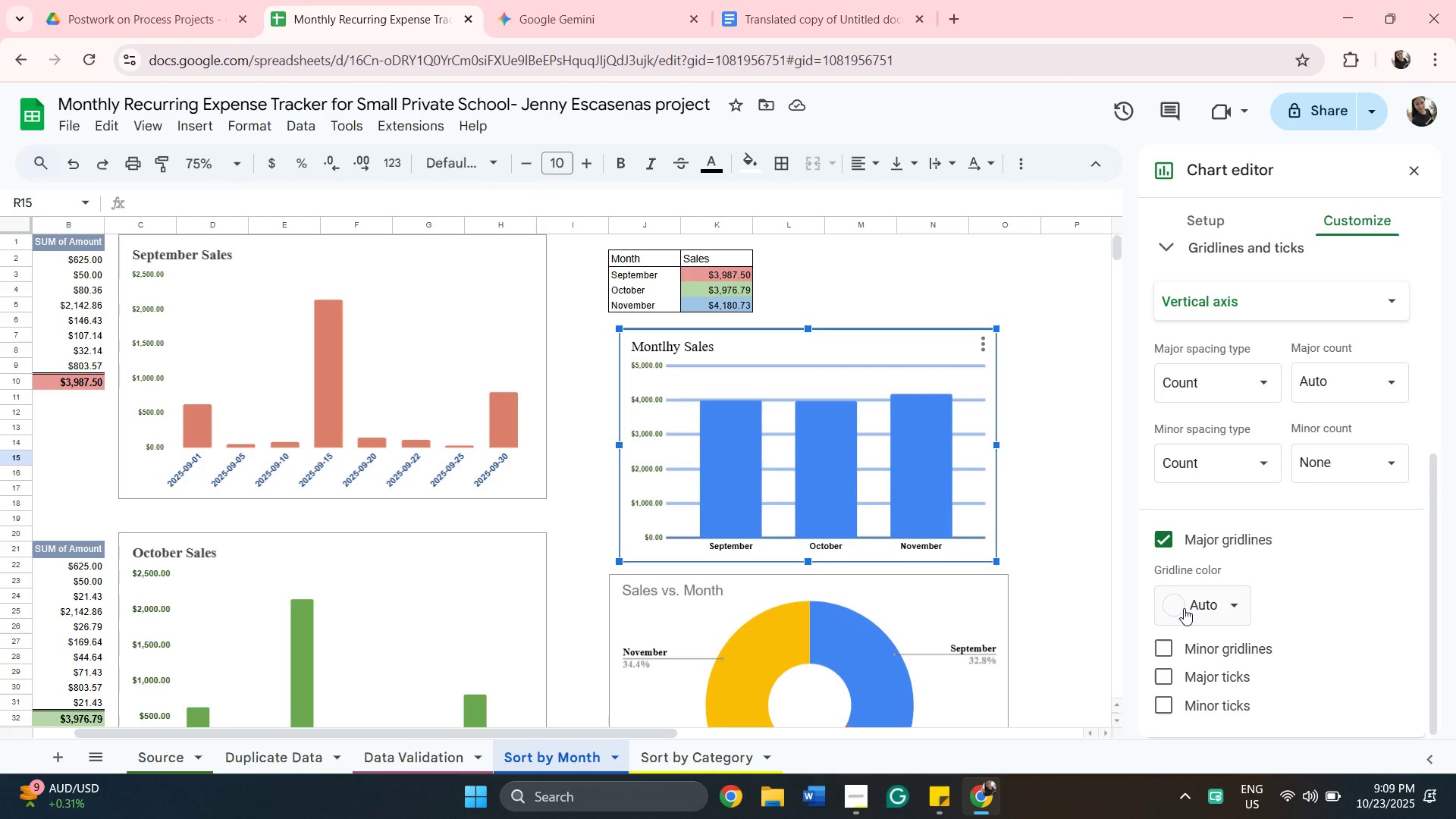 
scroll: coordinate [1187, 607], scroll_direction: up, amount: 2.0
 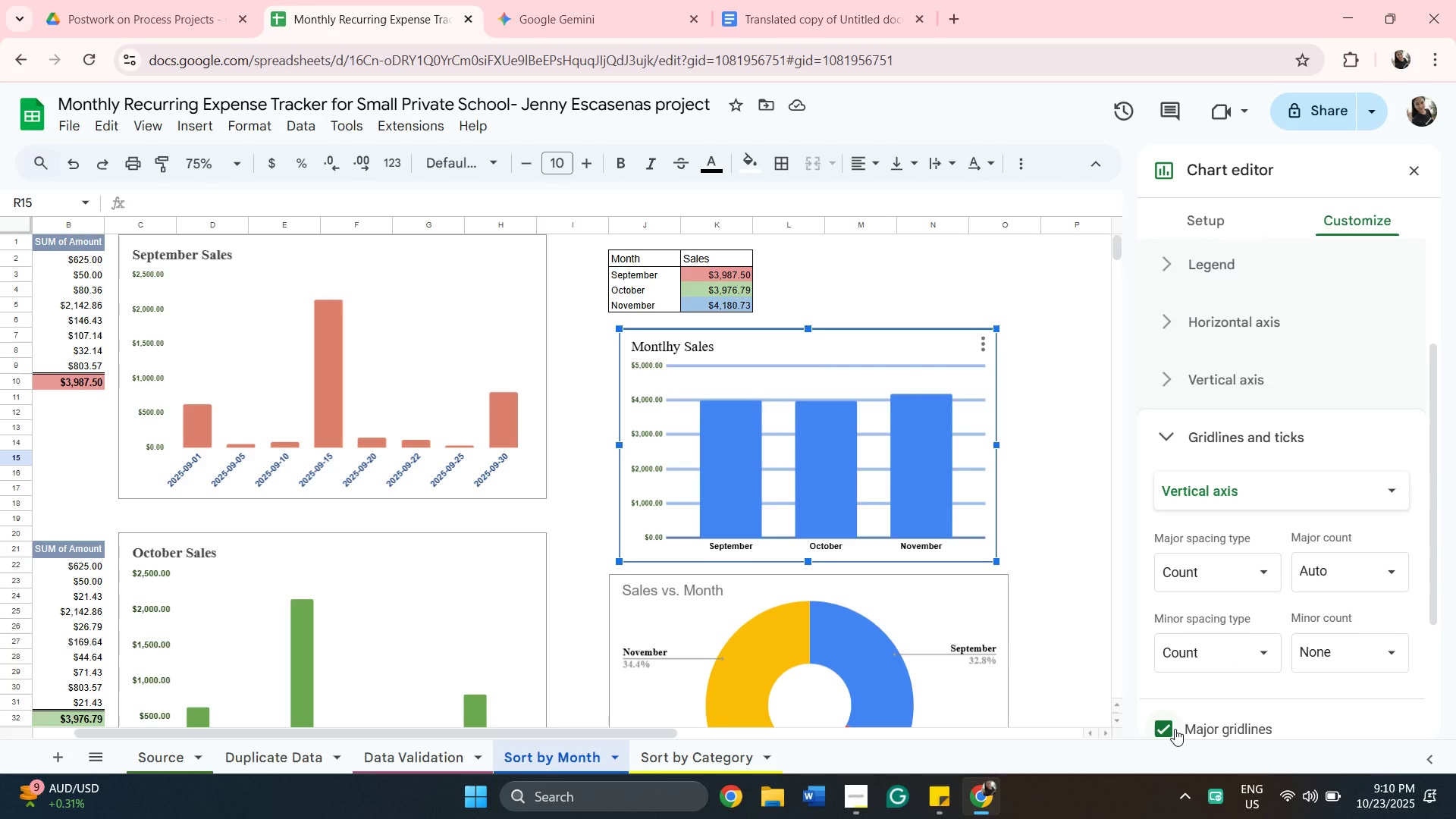 
left_click([1175, 729])
 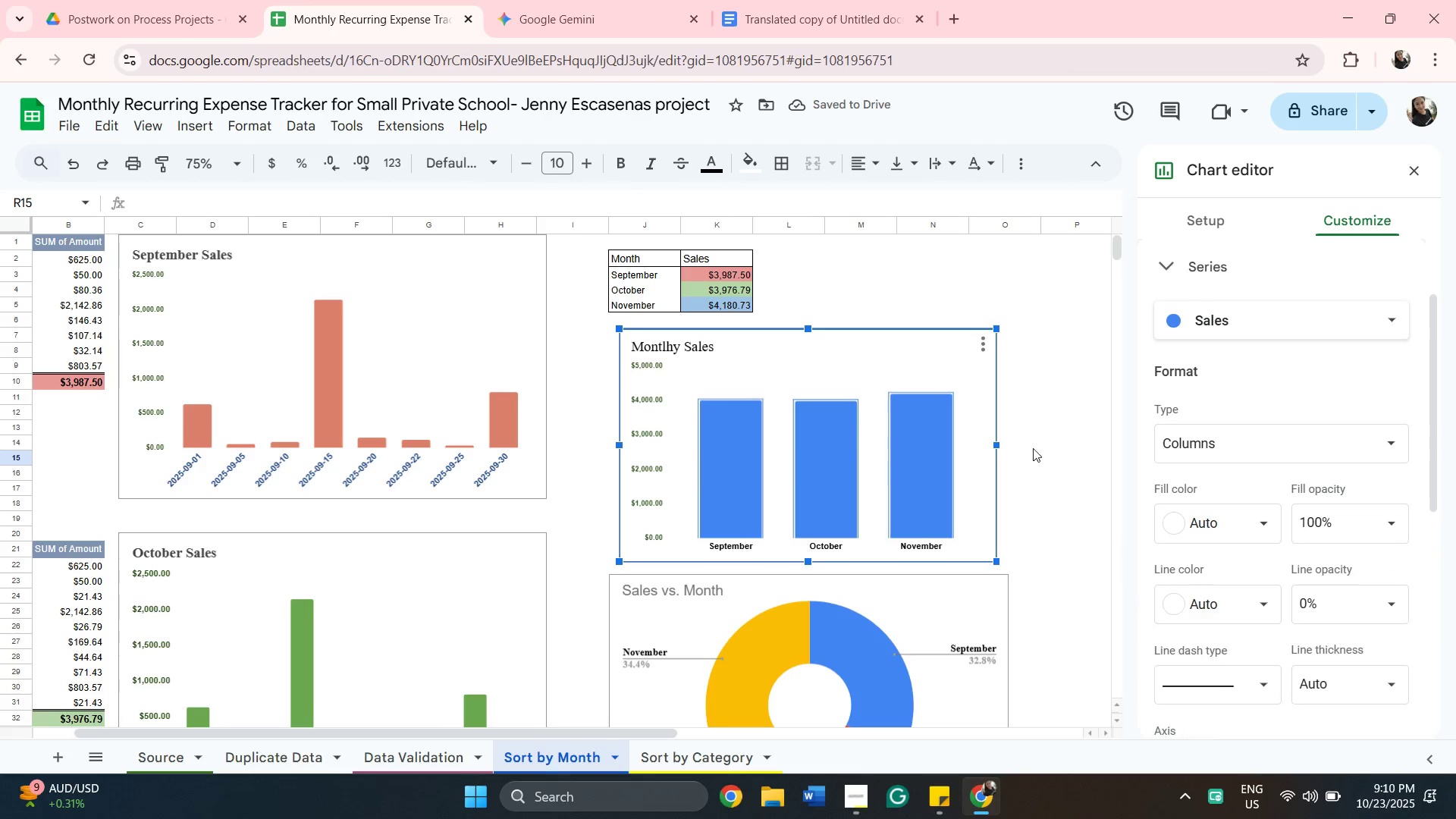 
scroll: coordinate [1230, 677], scroll_direction: down, amount: 3.0
 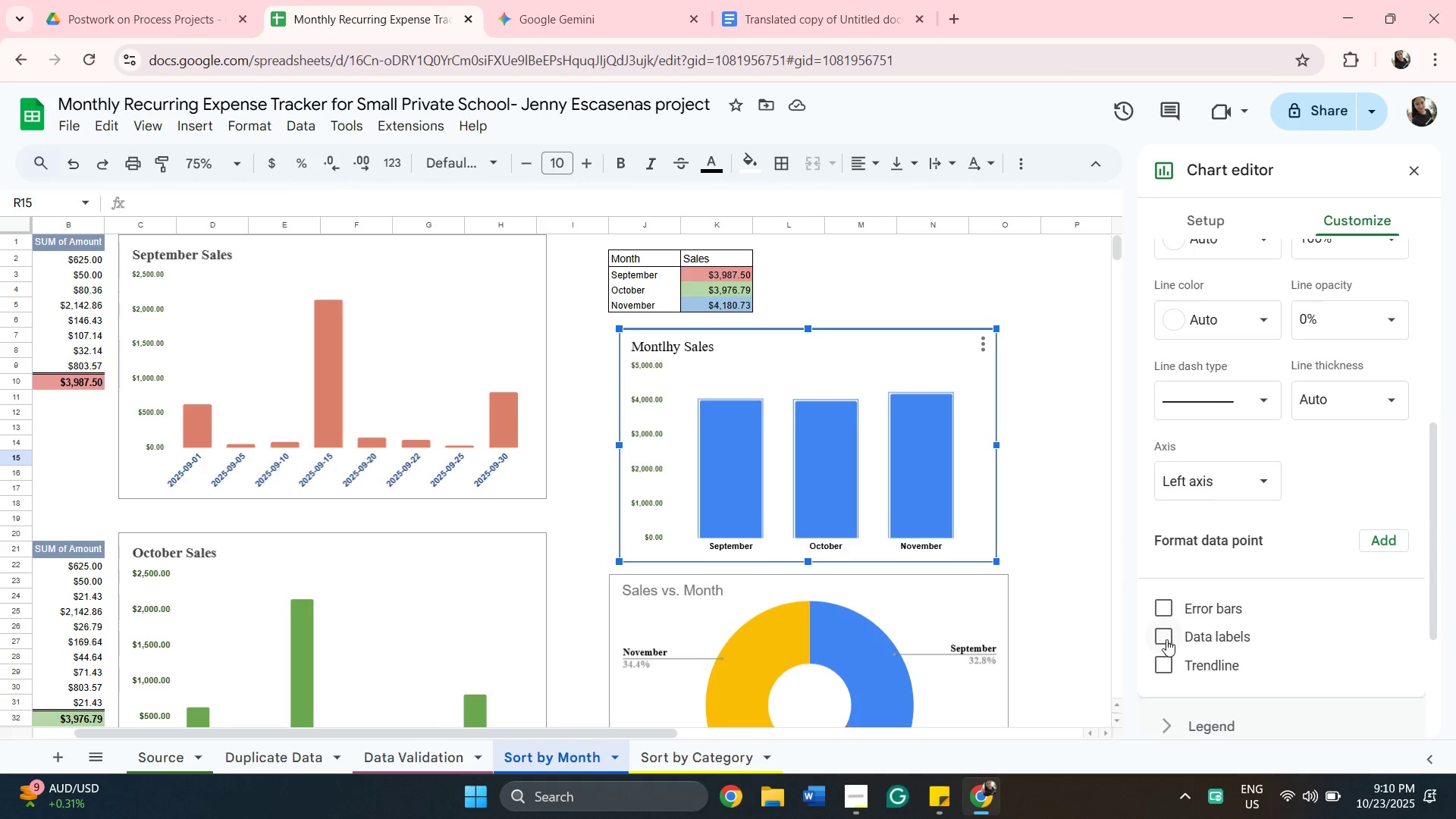 
left_click([1166, 635])
 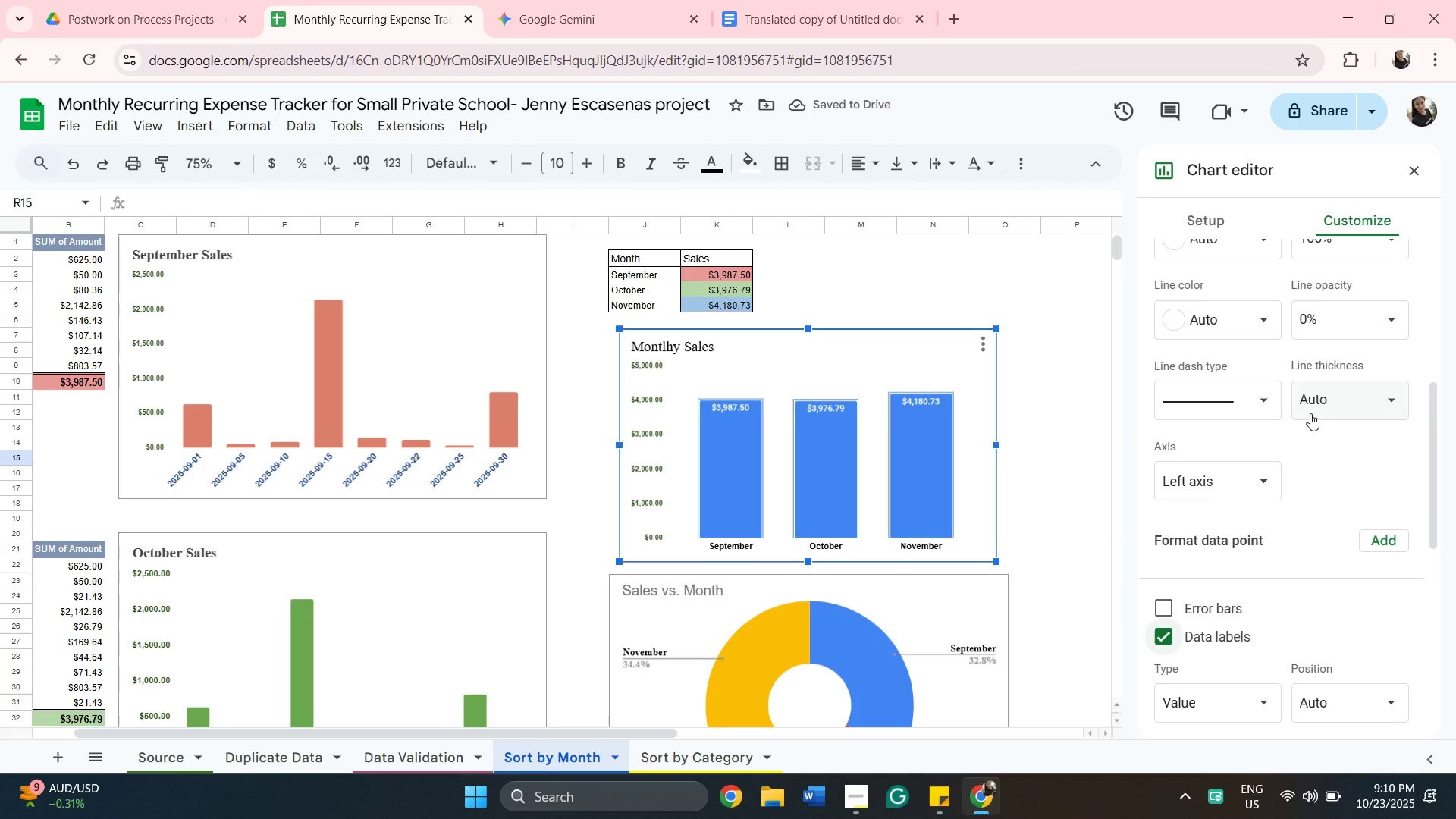 
scroll: coordinate [1304, 612], scroll_direction: down, amount: 2.0
 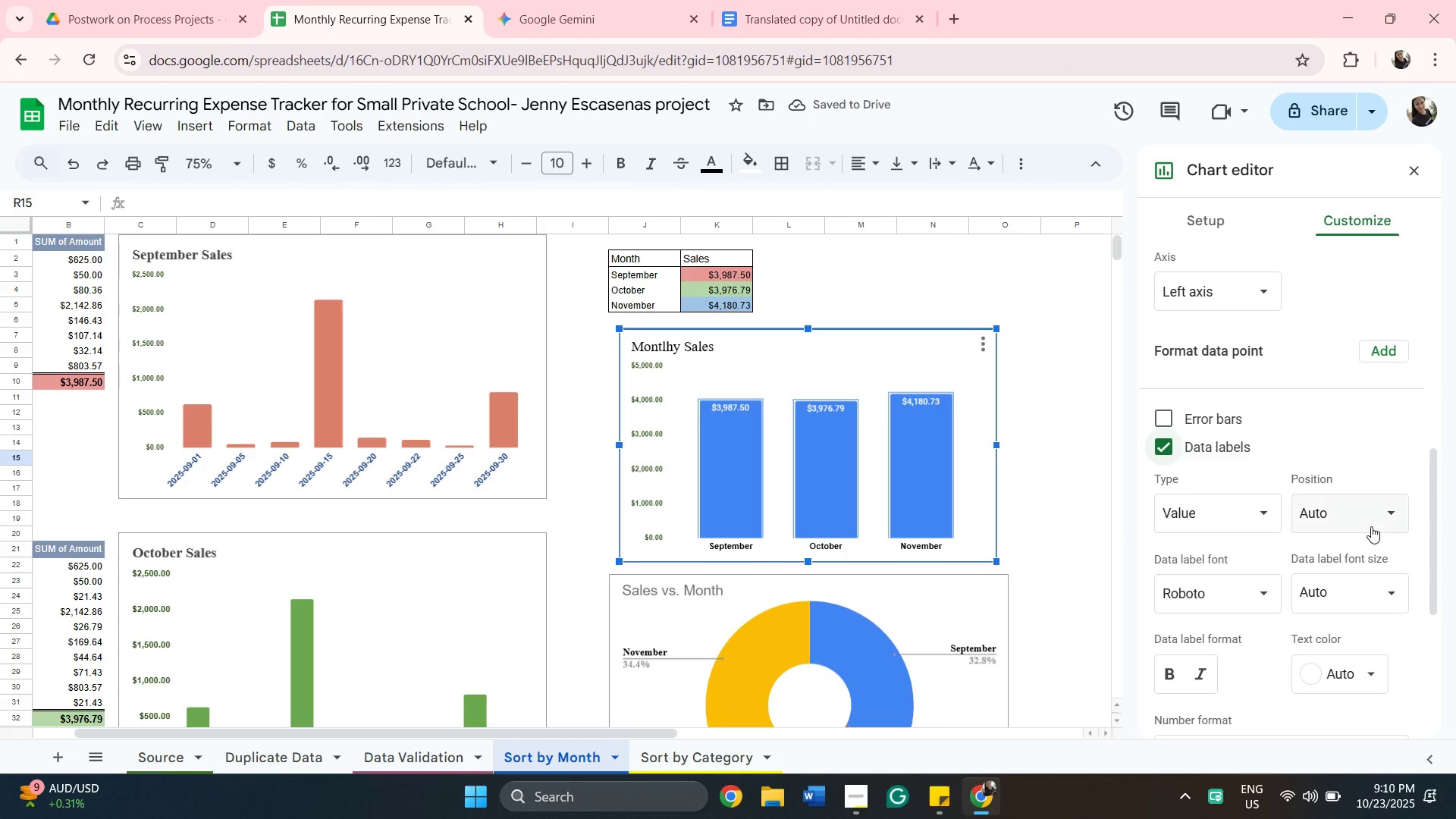 
left_click([1371, 526])
 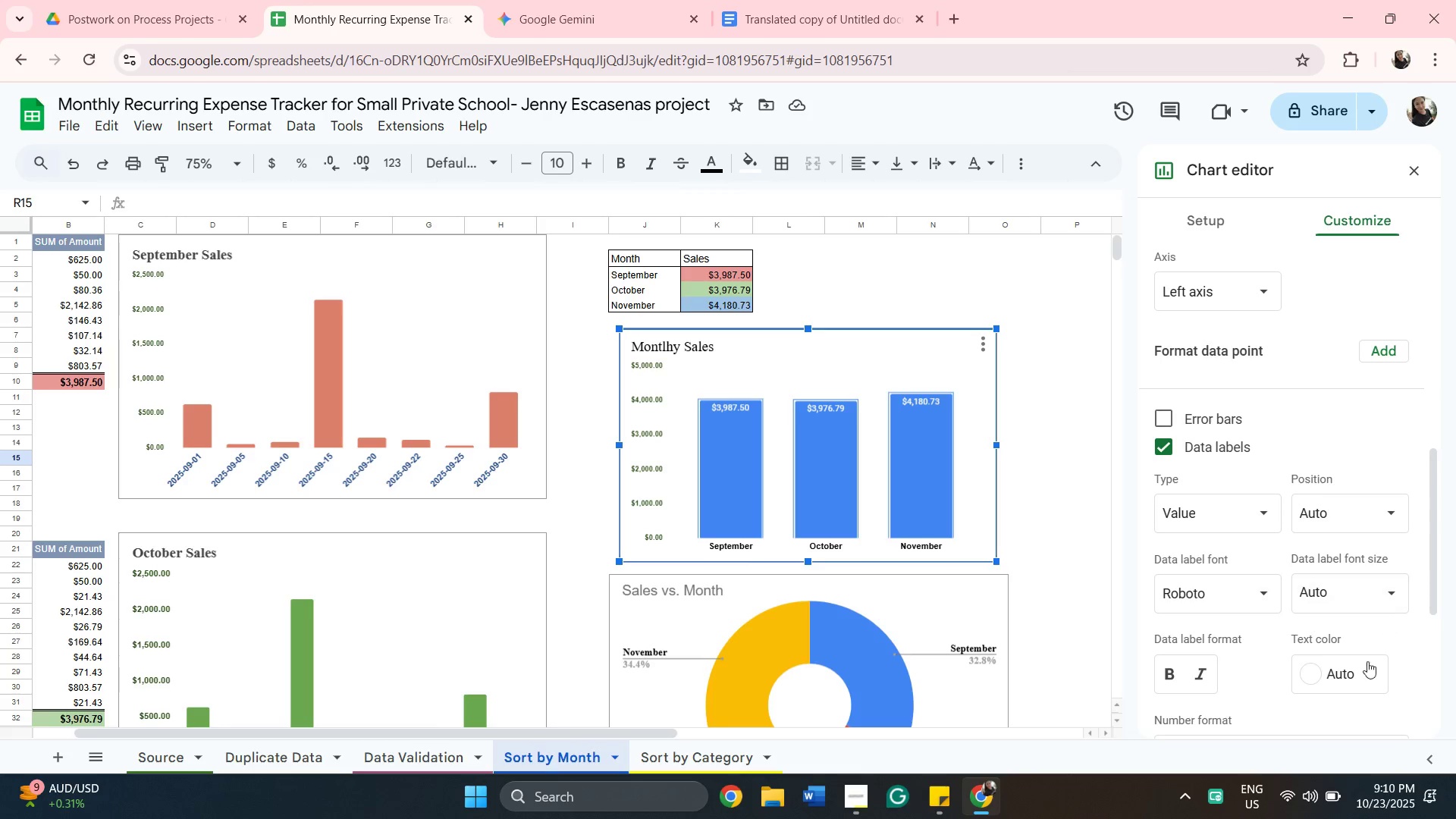 
left_click([1357, 676])
 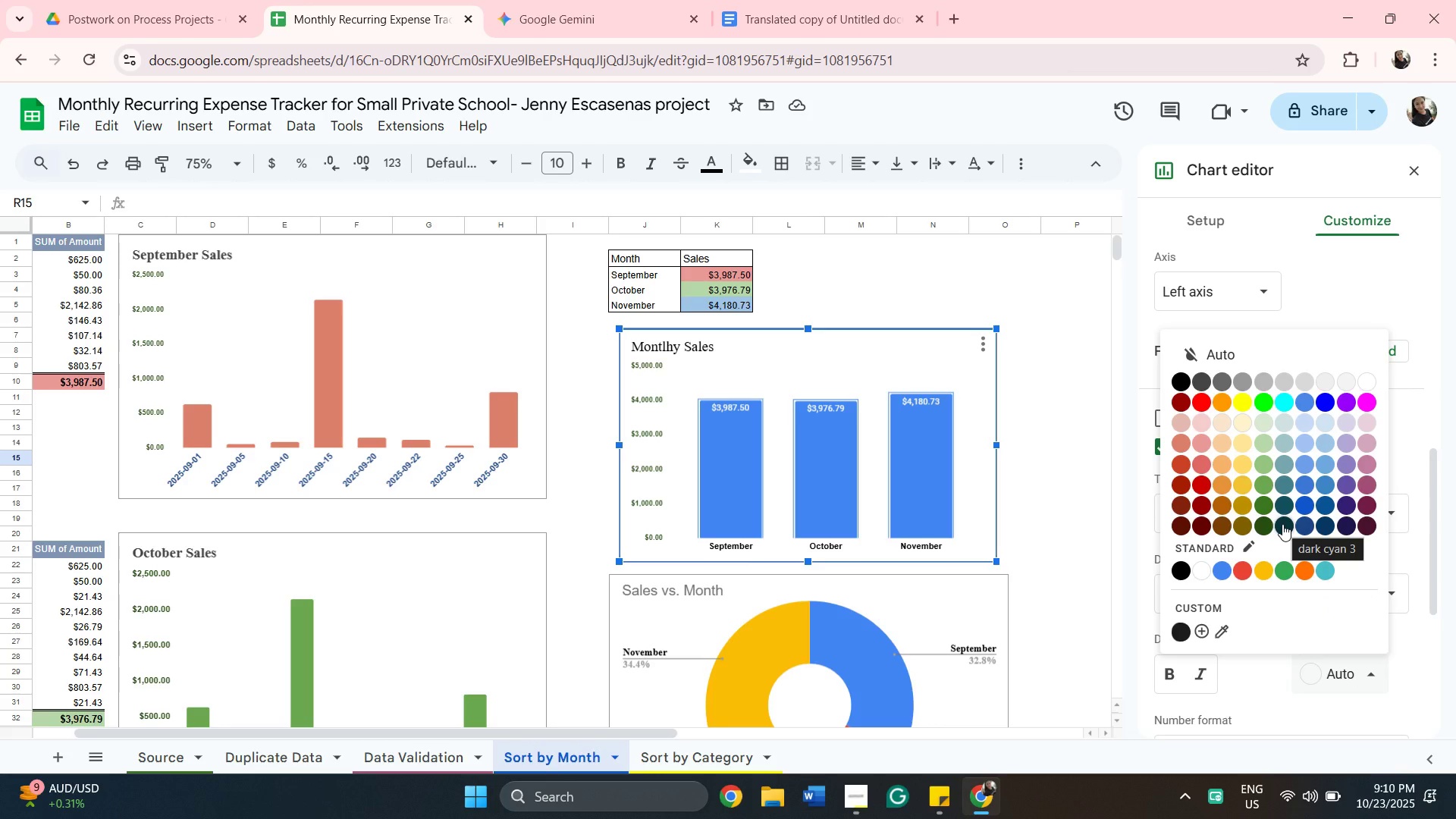 
left_click([1282, 524])
 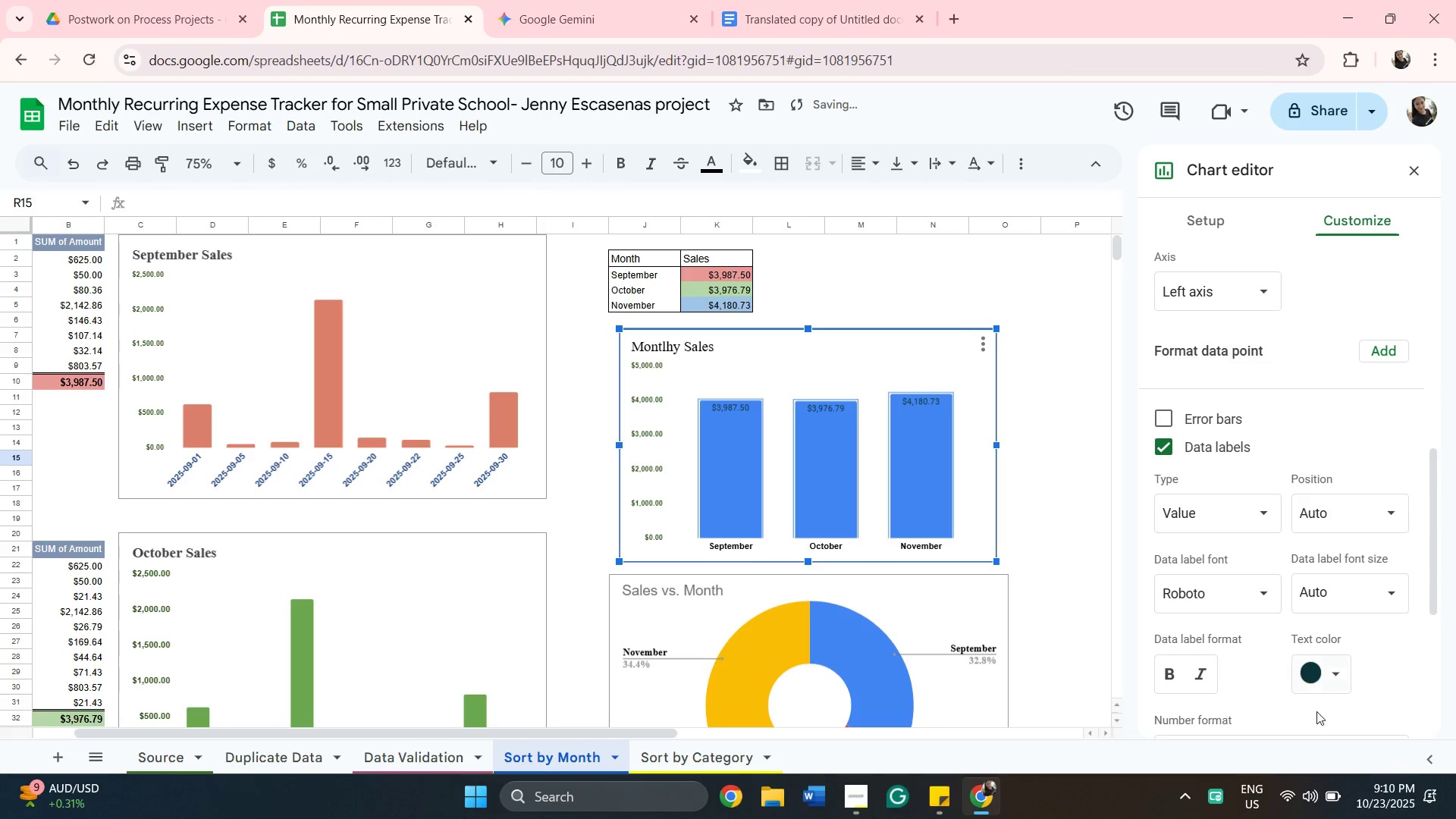 
left_click([1339, 673])
 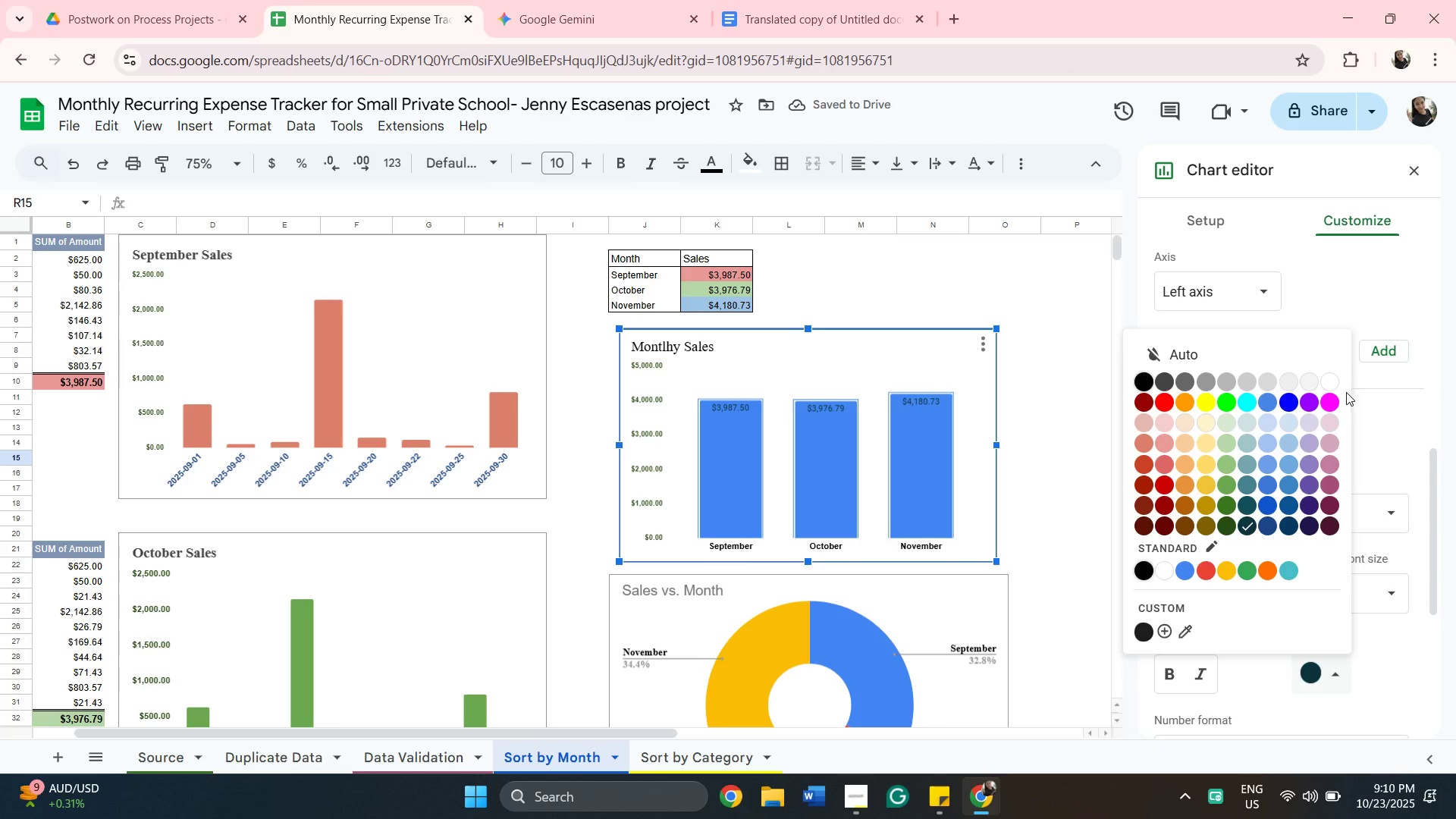 
left_click([1327, 394])
 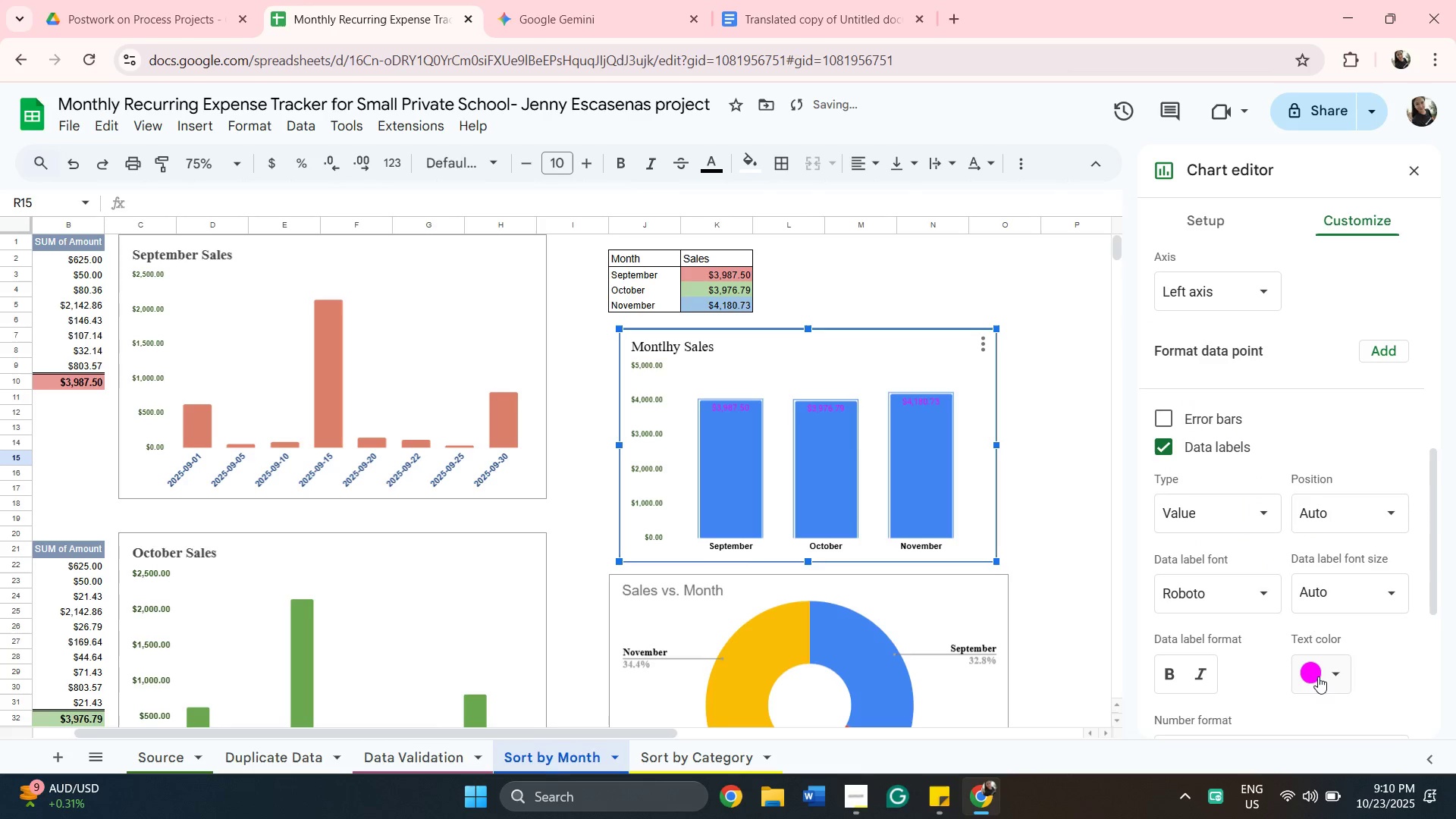 
left_click([1325, 682])
 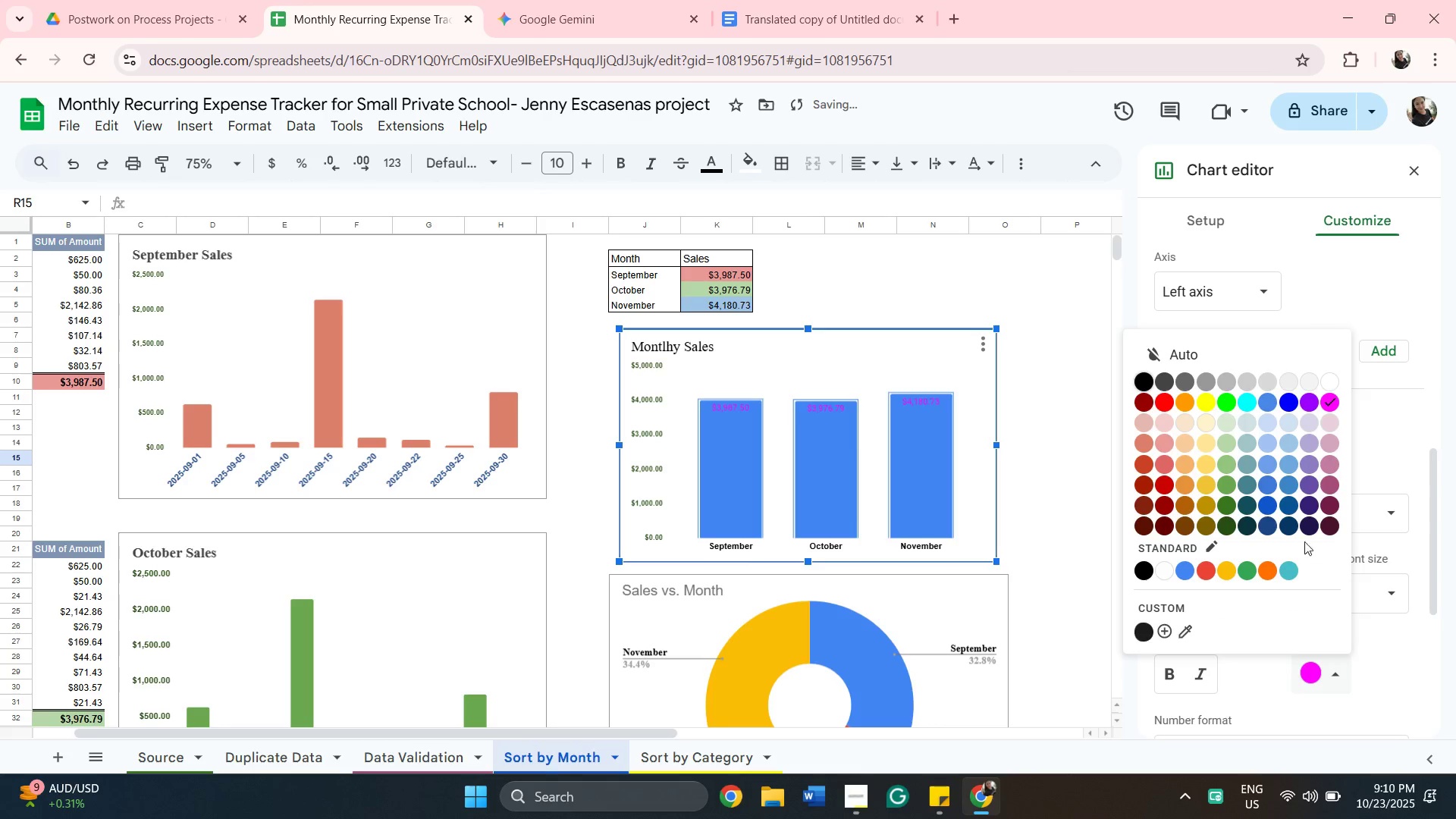 
mouse_move([1297, 530])
 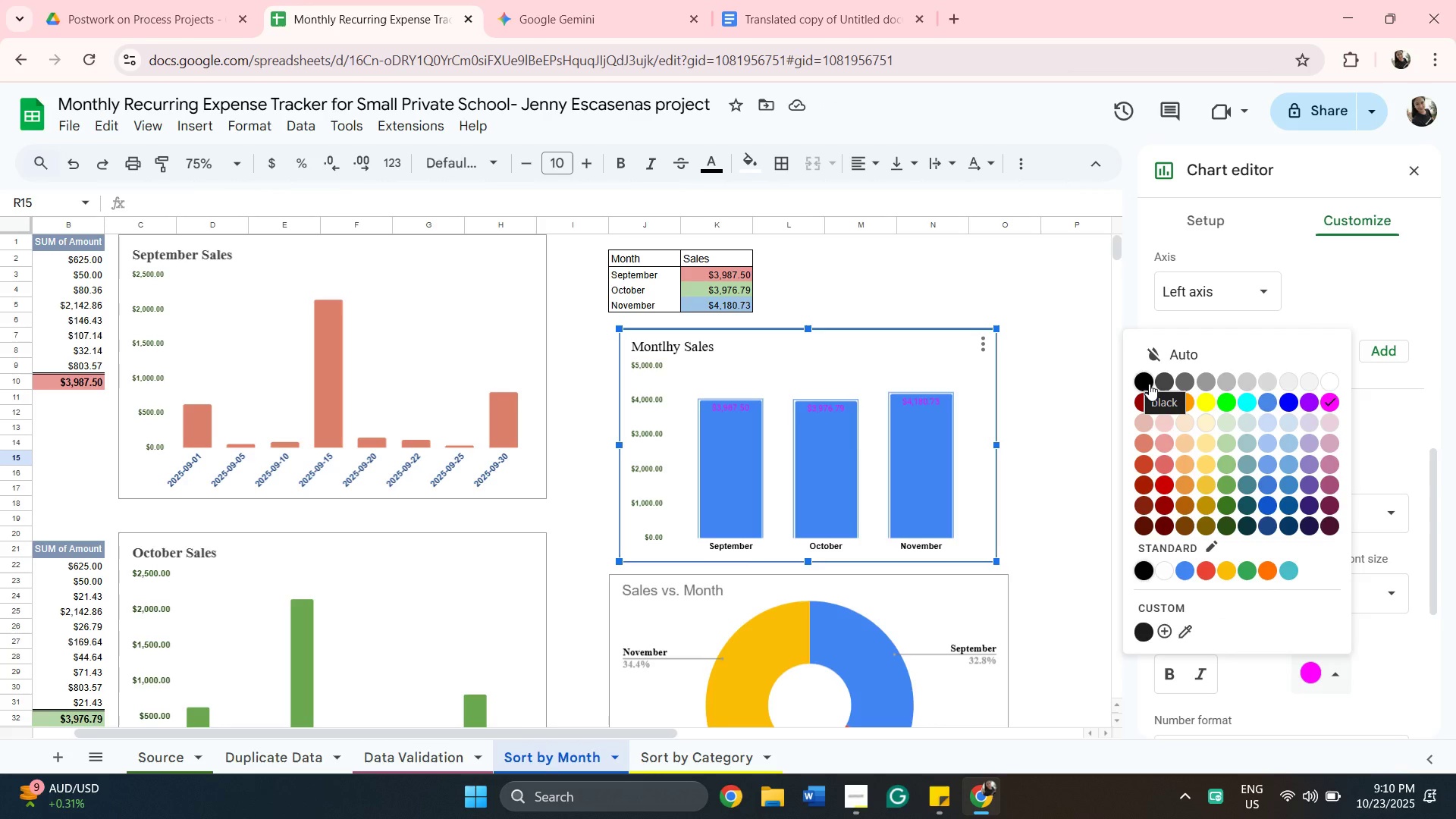 
left_click([1149, 384])
 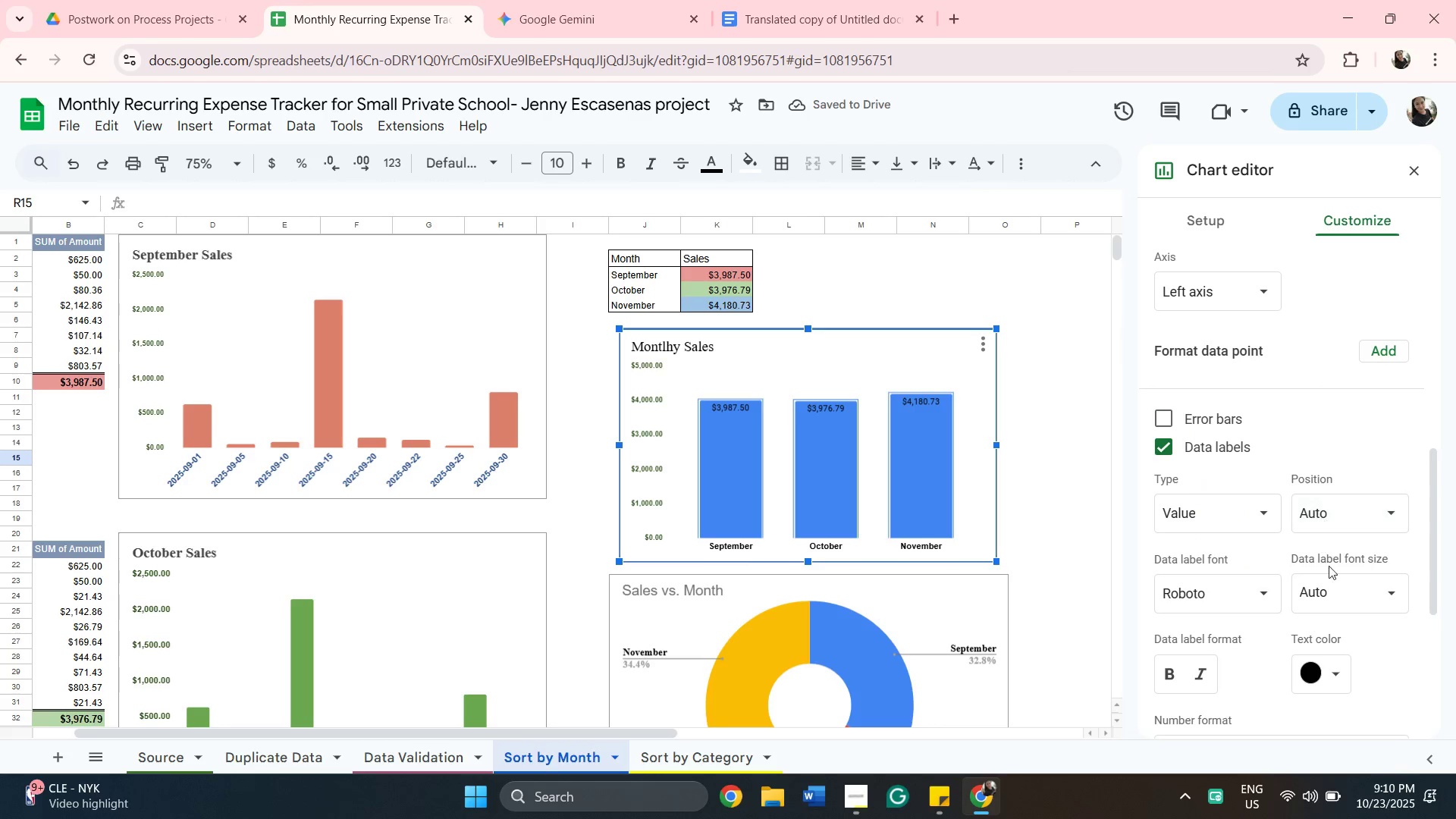 
left_click([1364, 519])
 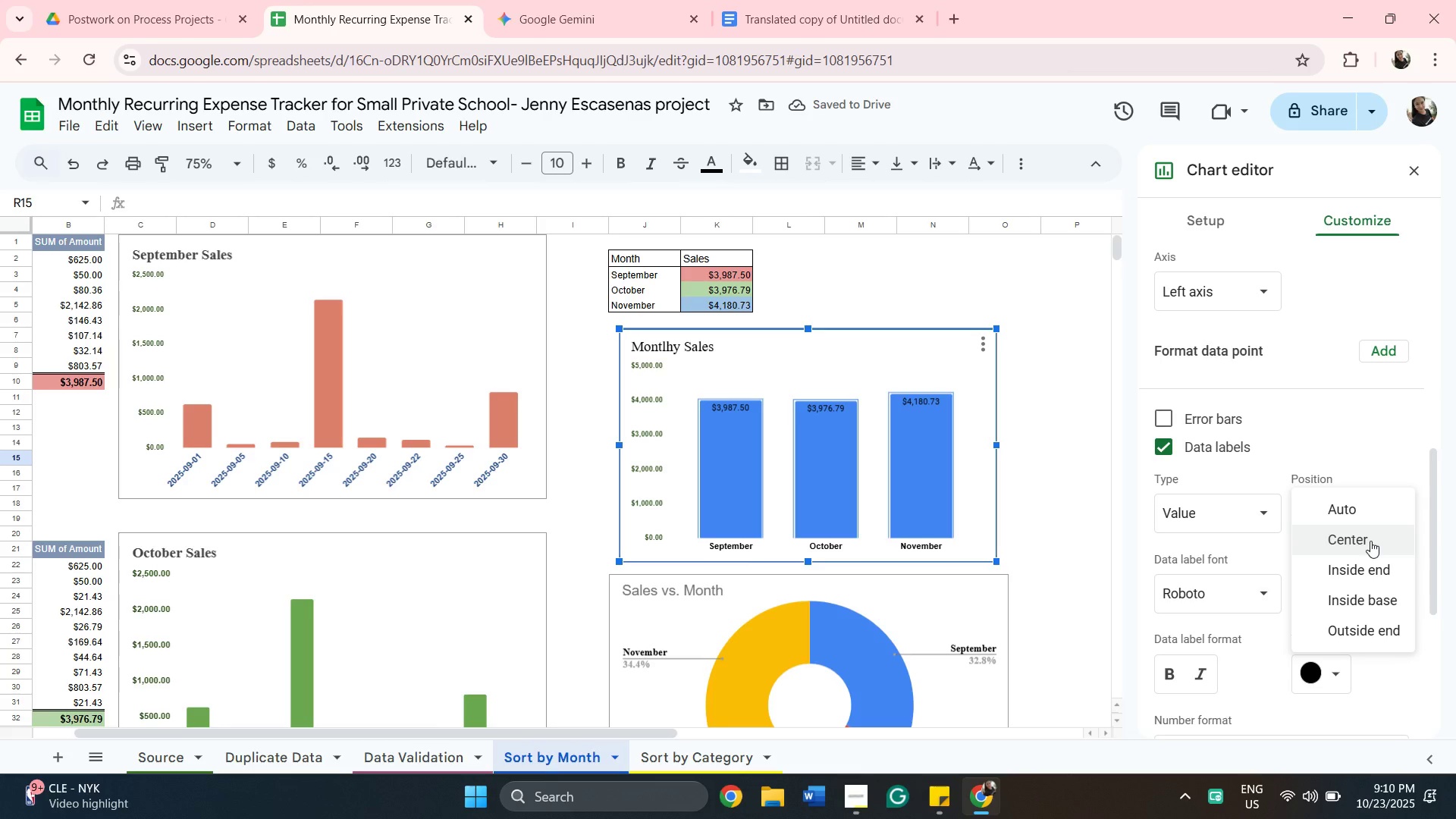 
left_click([1370, 541])
 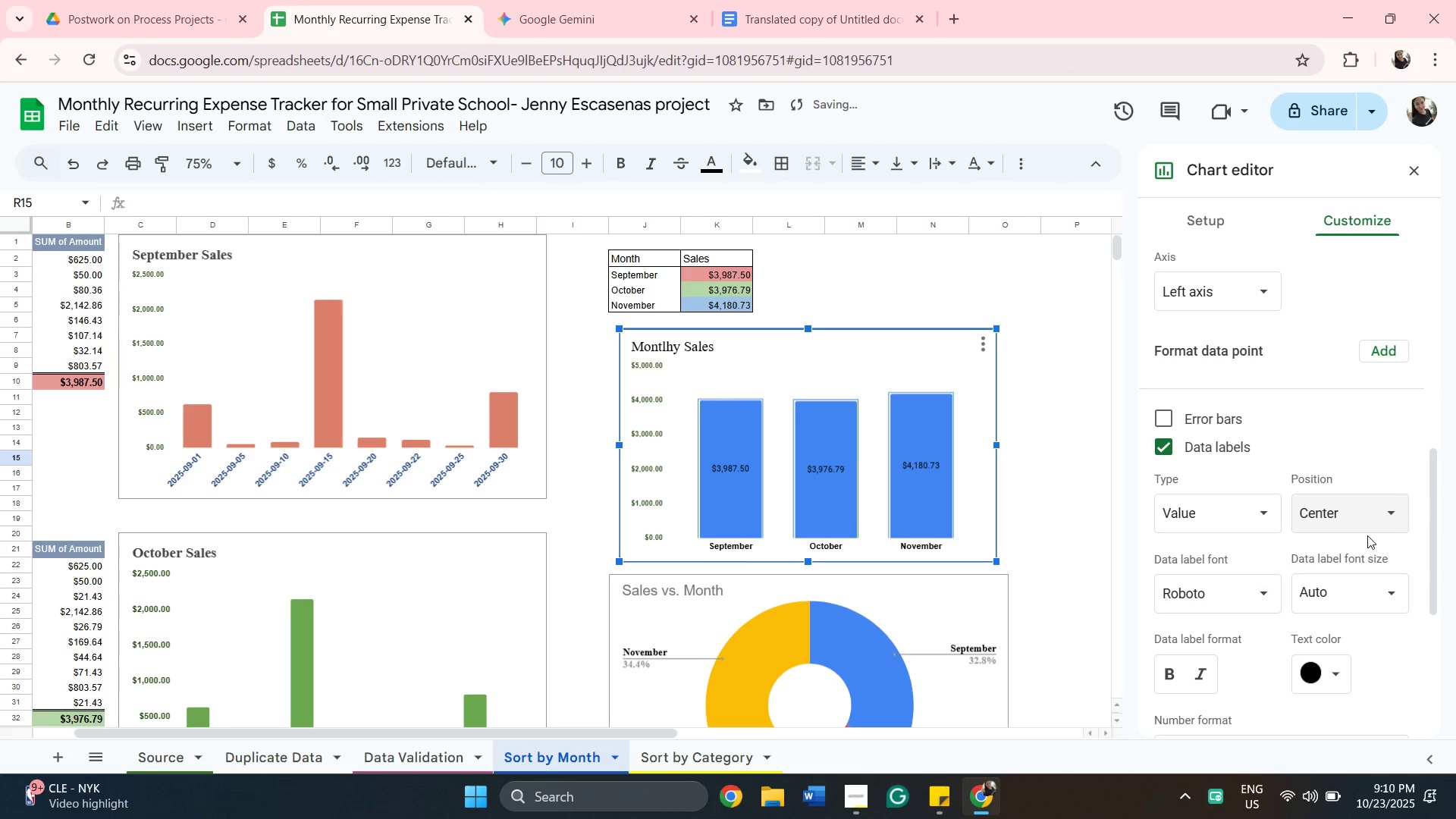 
left_click([1366, 527])
 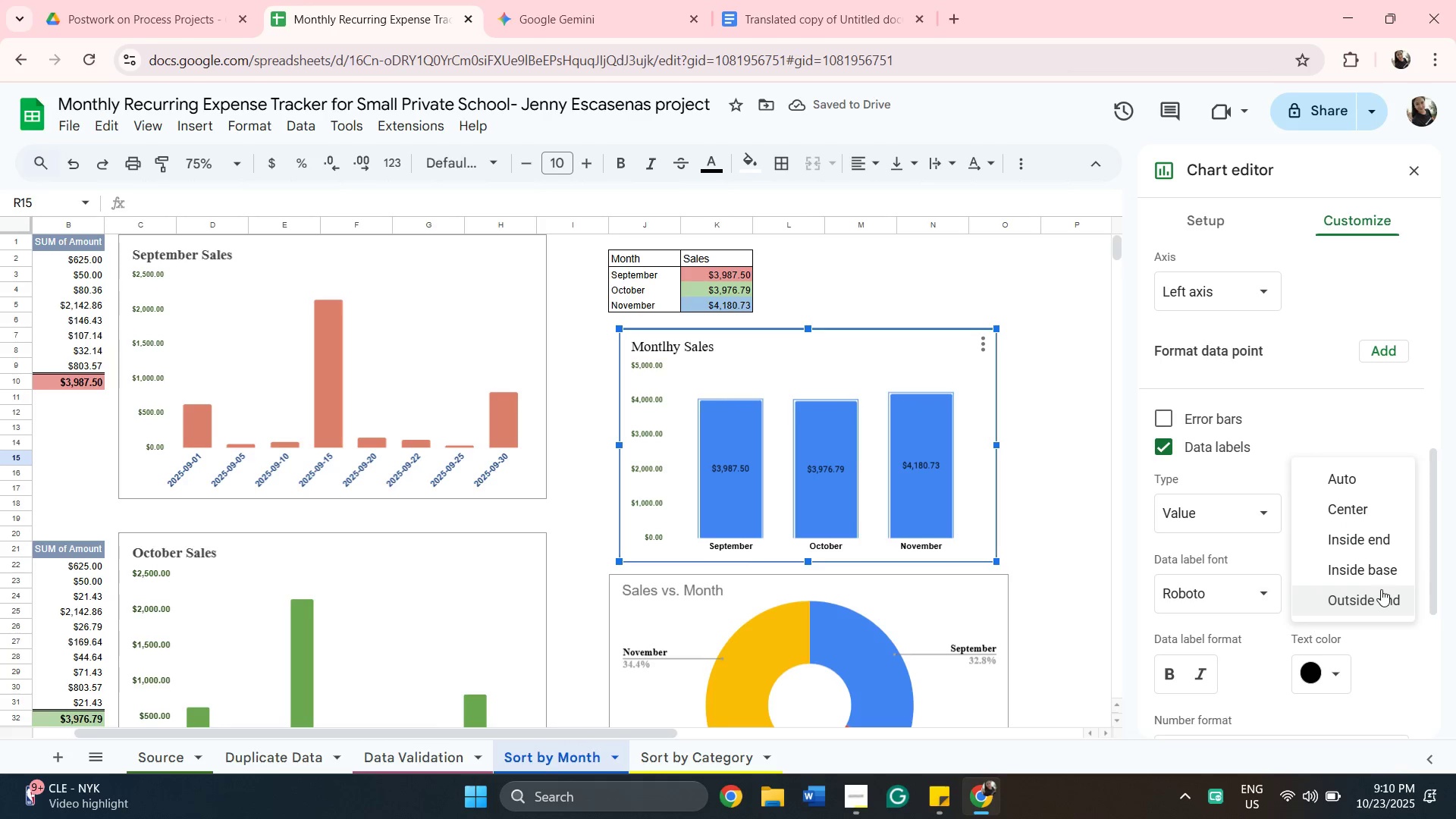 
left_click([1381, 594])
 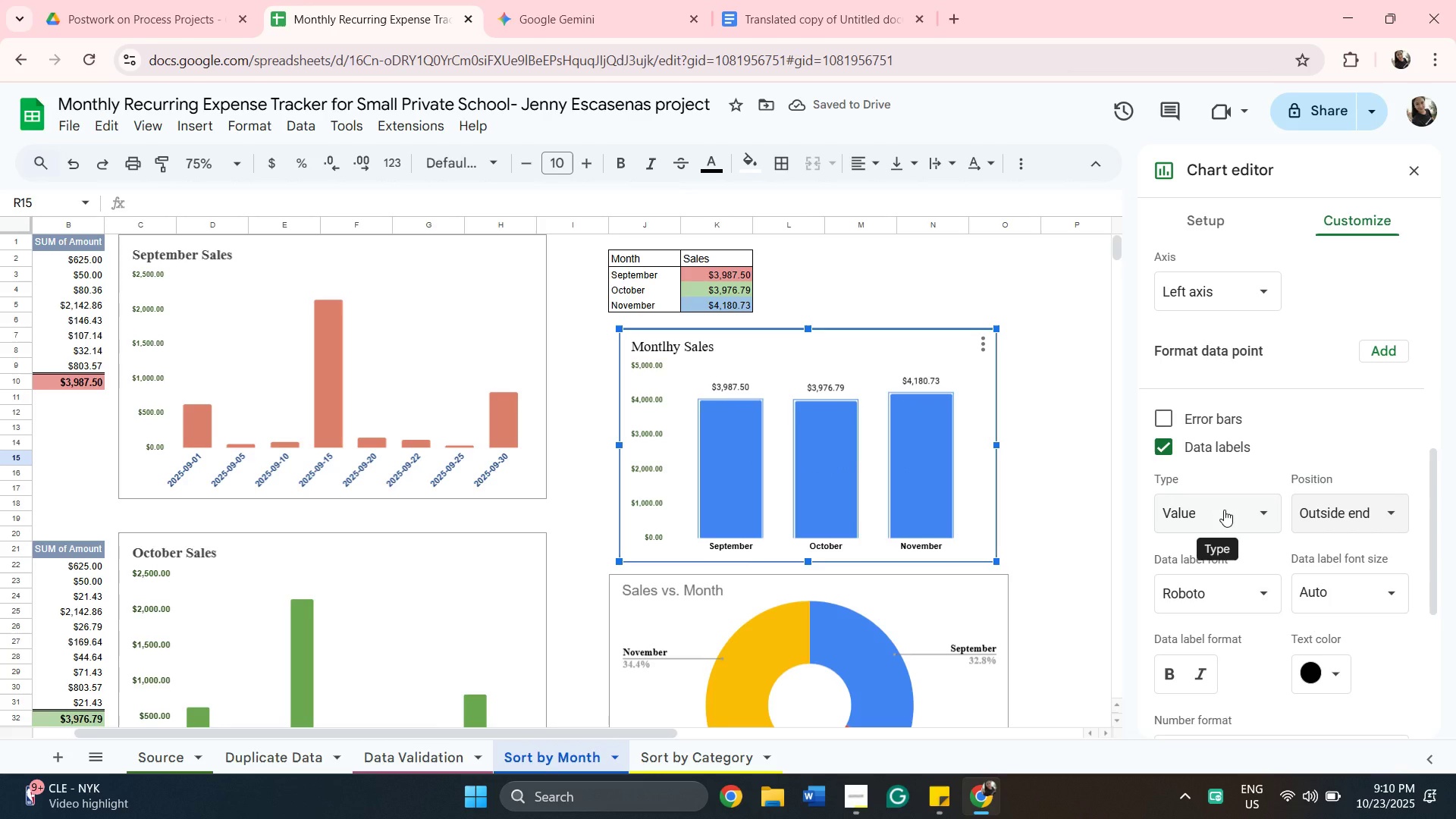 
wait(5.28)
 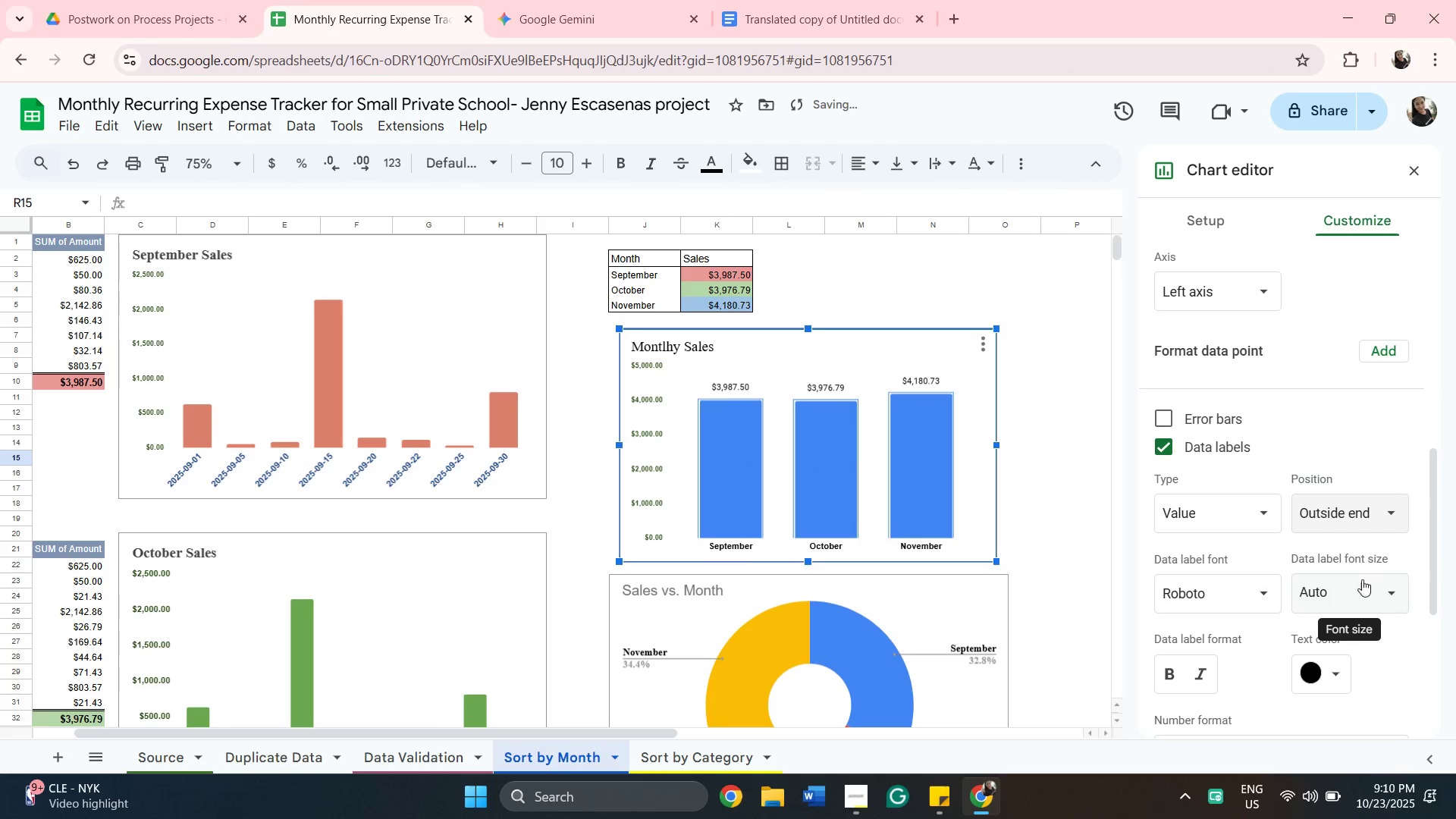 
left_click([1259, 516])
 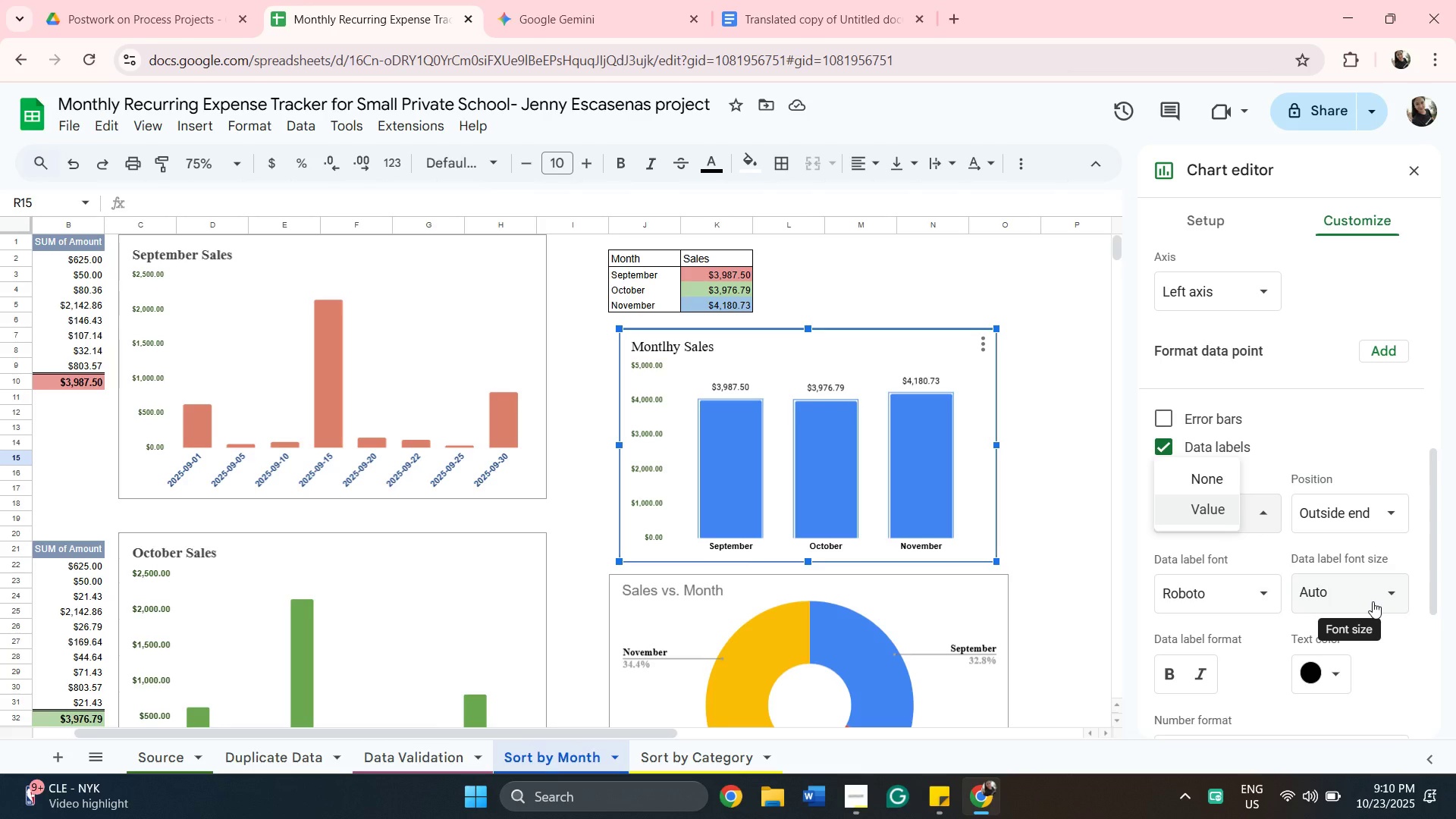 
wait(5.34)
 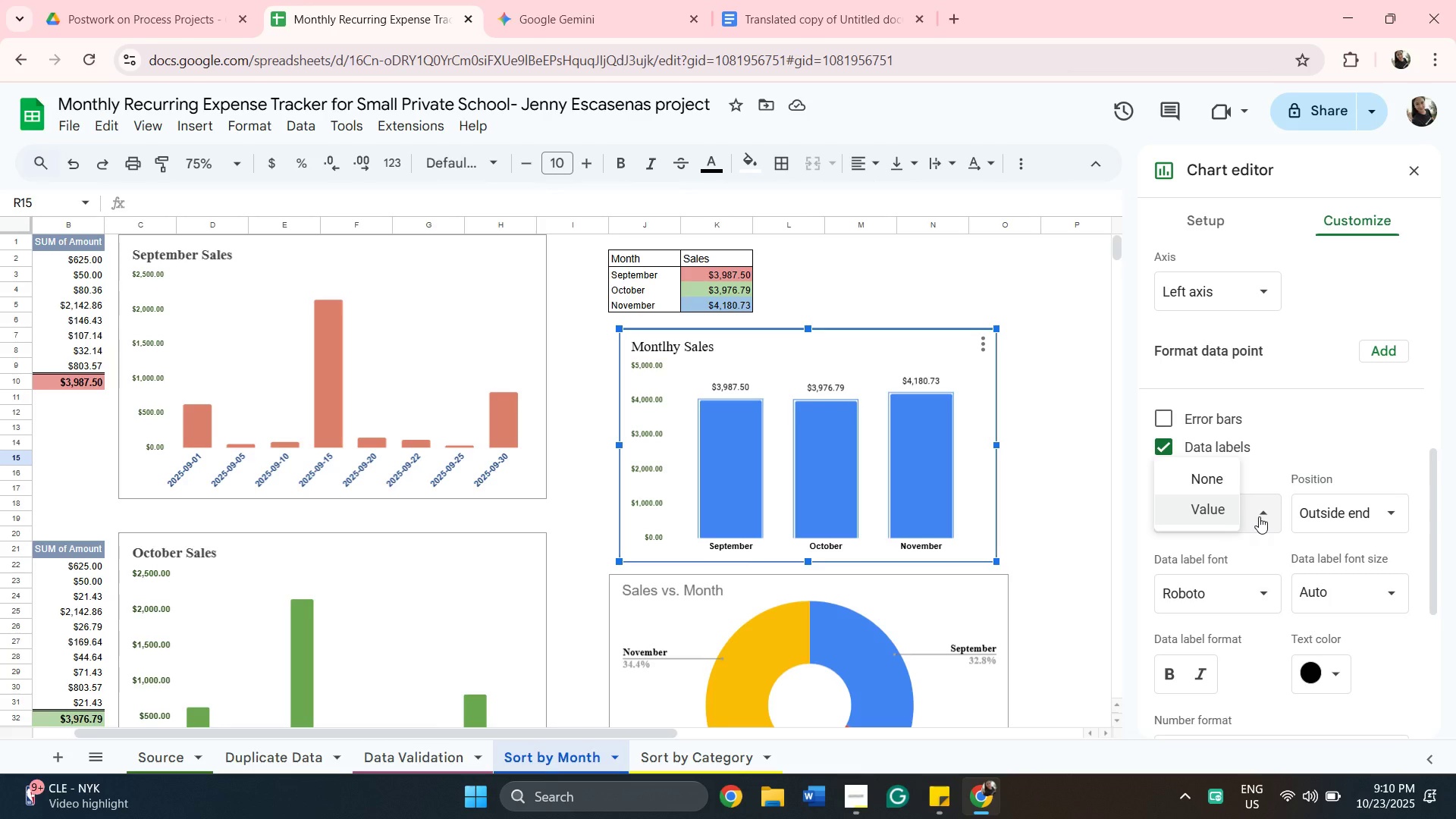 
left_click([1338, 667])
 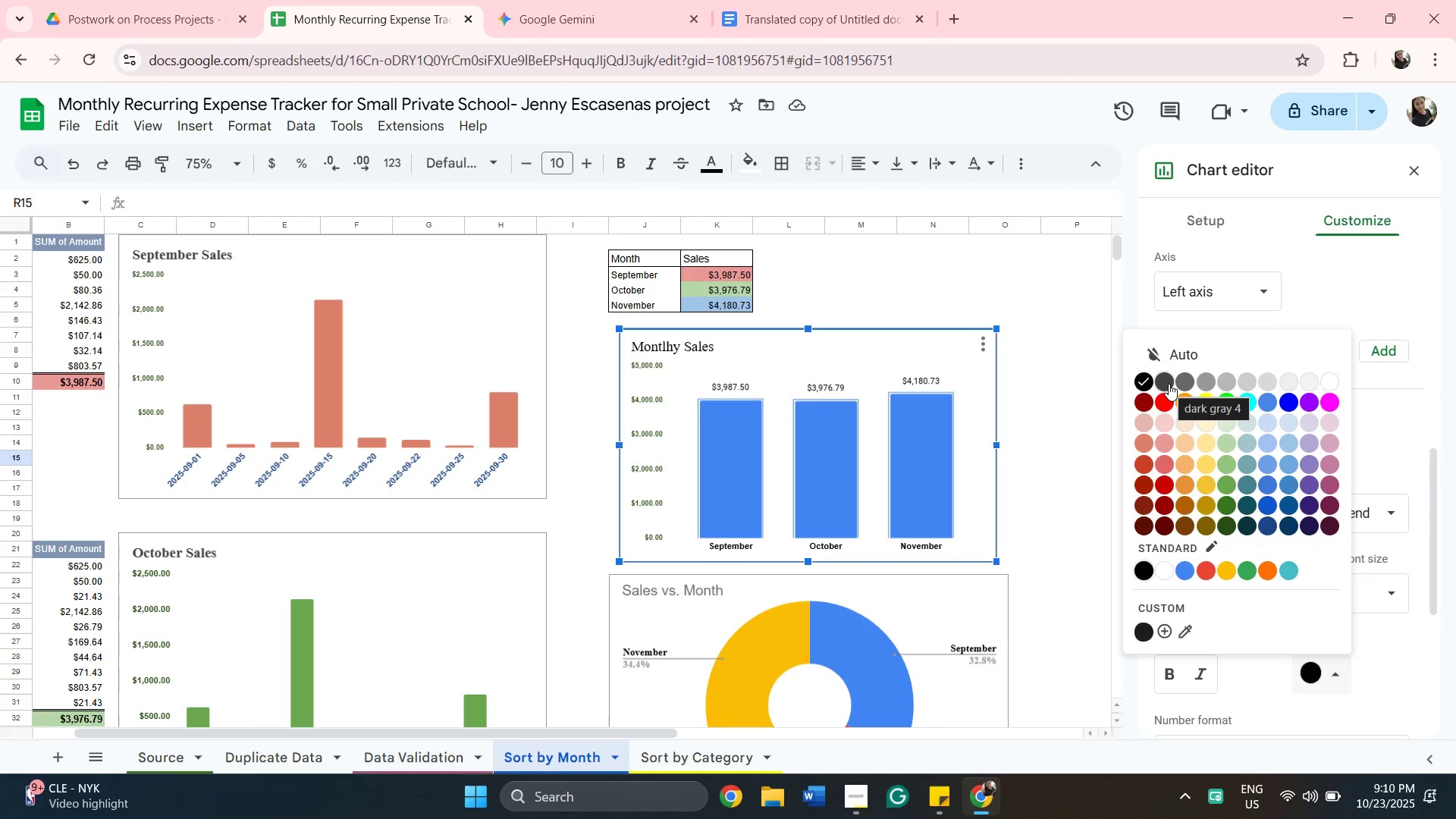 
left_click([1169, 384])
 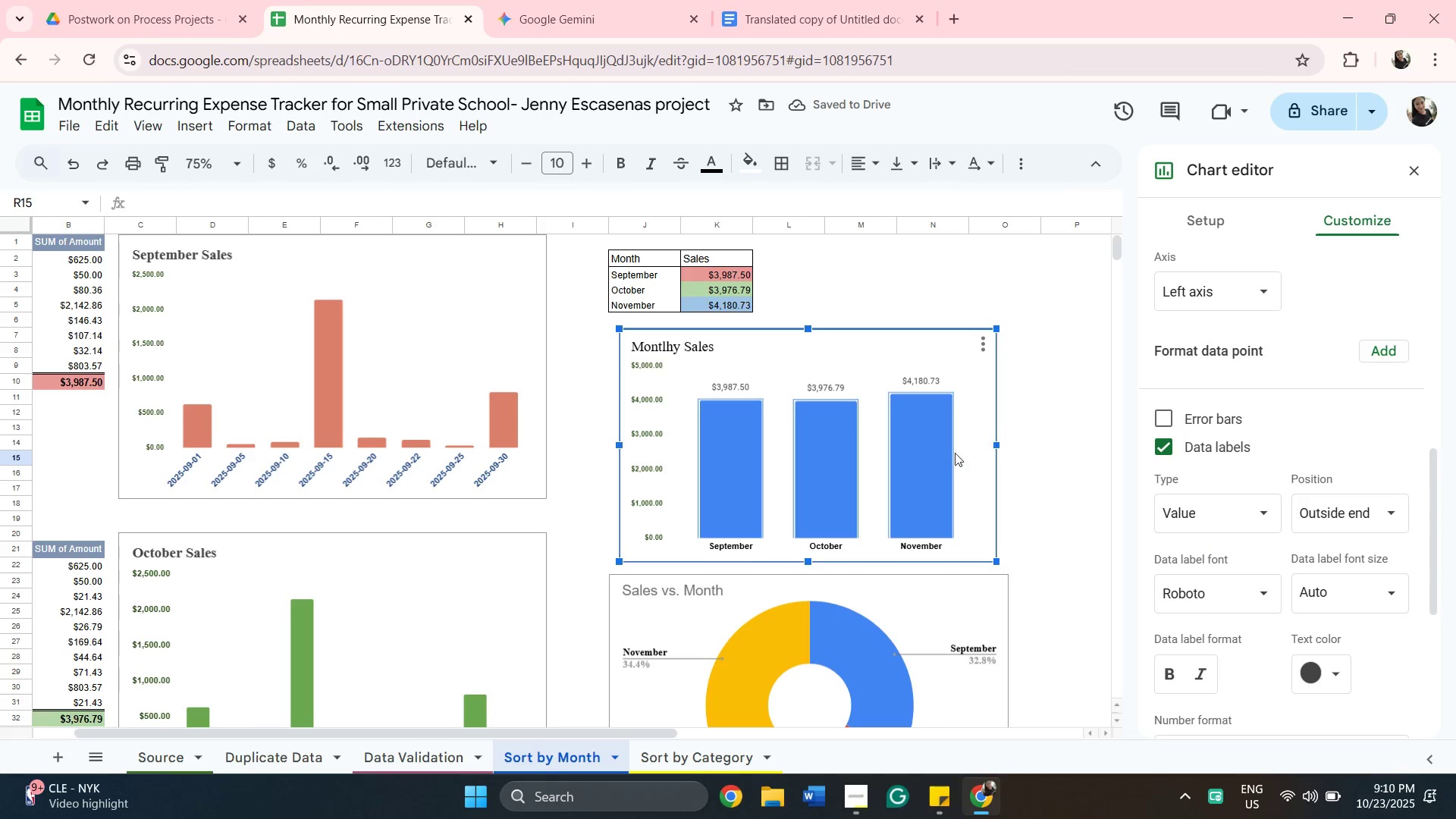 
left_click([752, 484])
 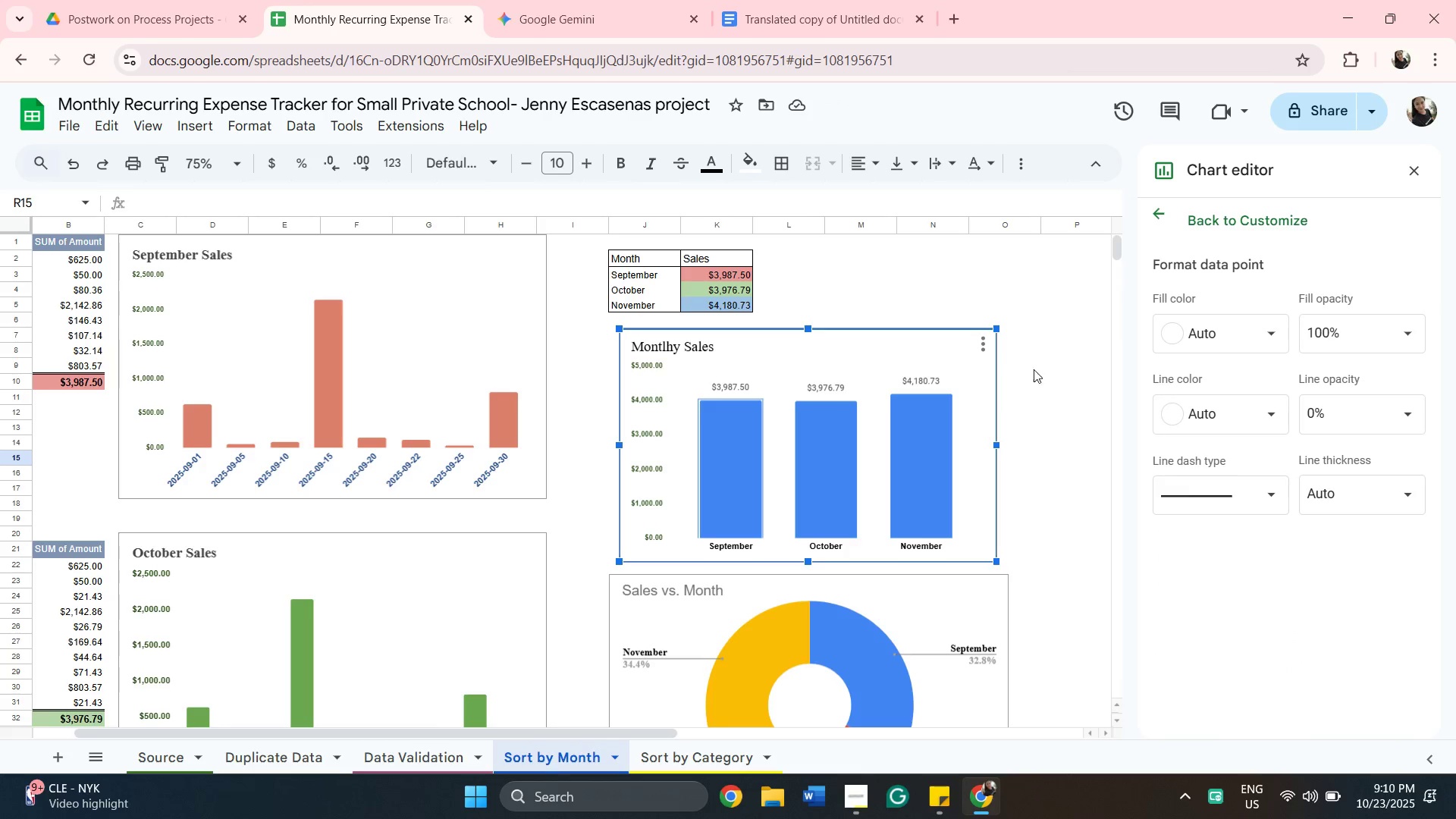 
left_click([1201, 347])
 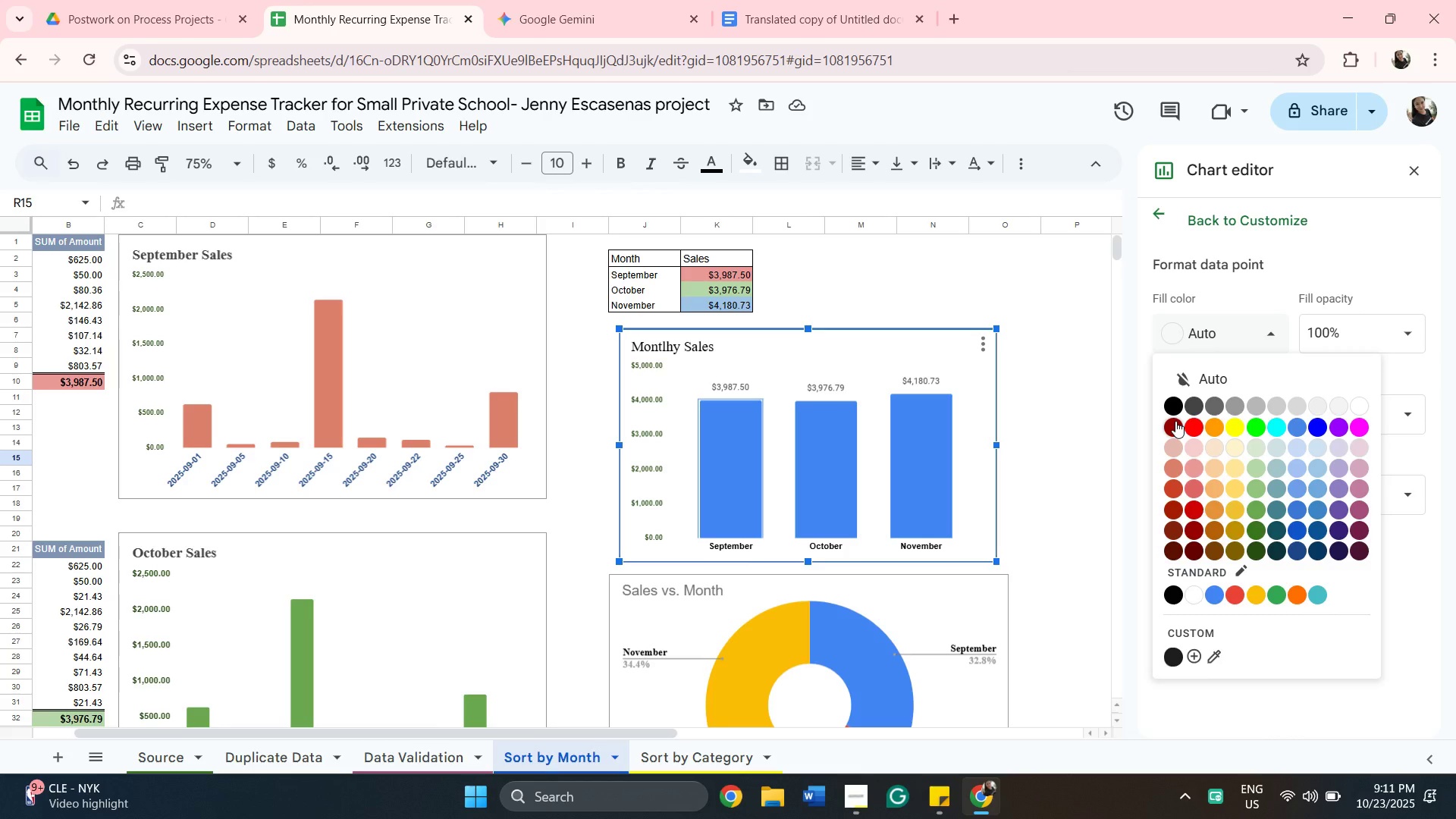 
wait(16.64)
 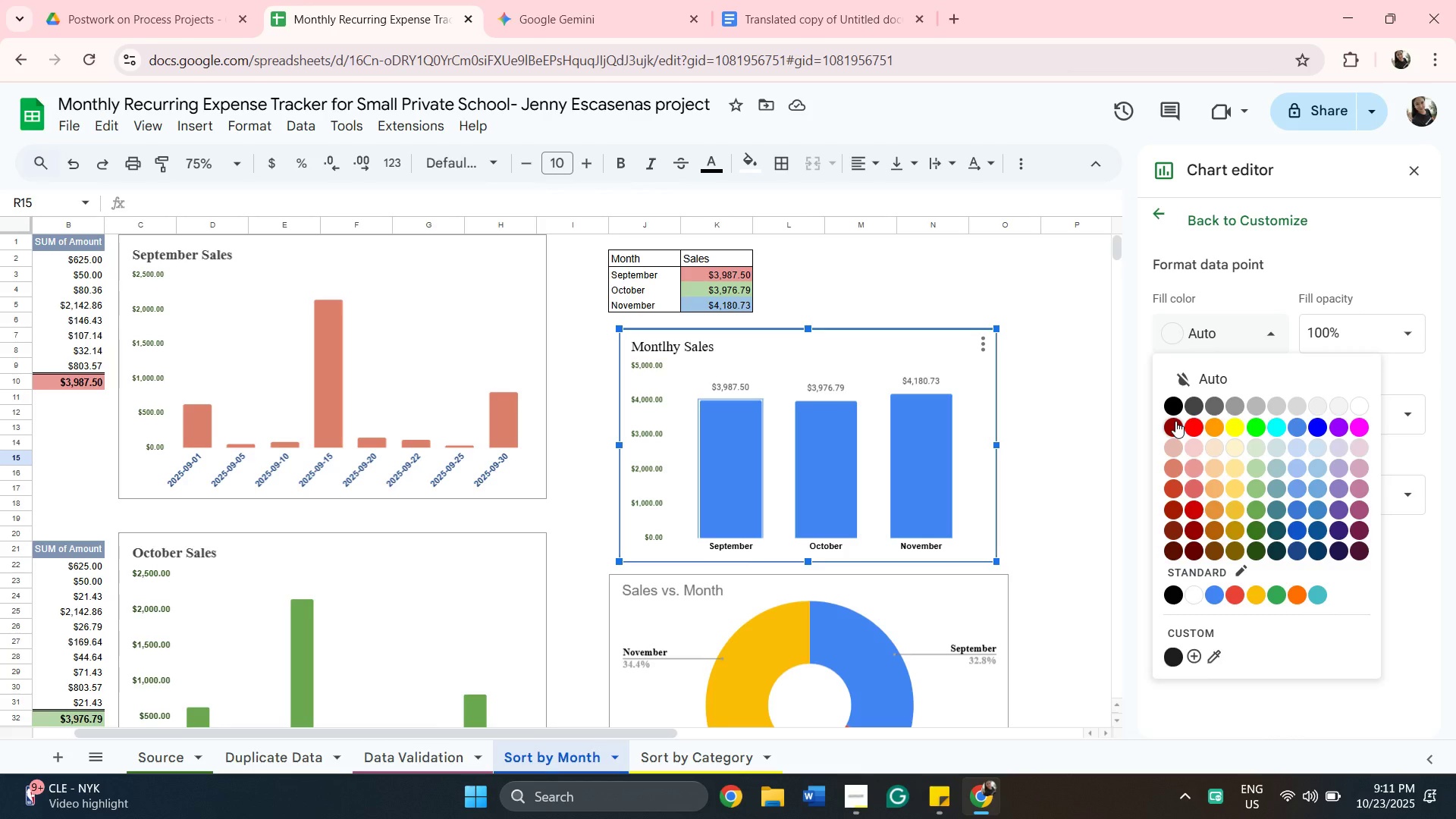 
left_click([1199, 465])
 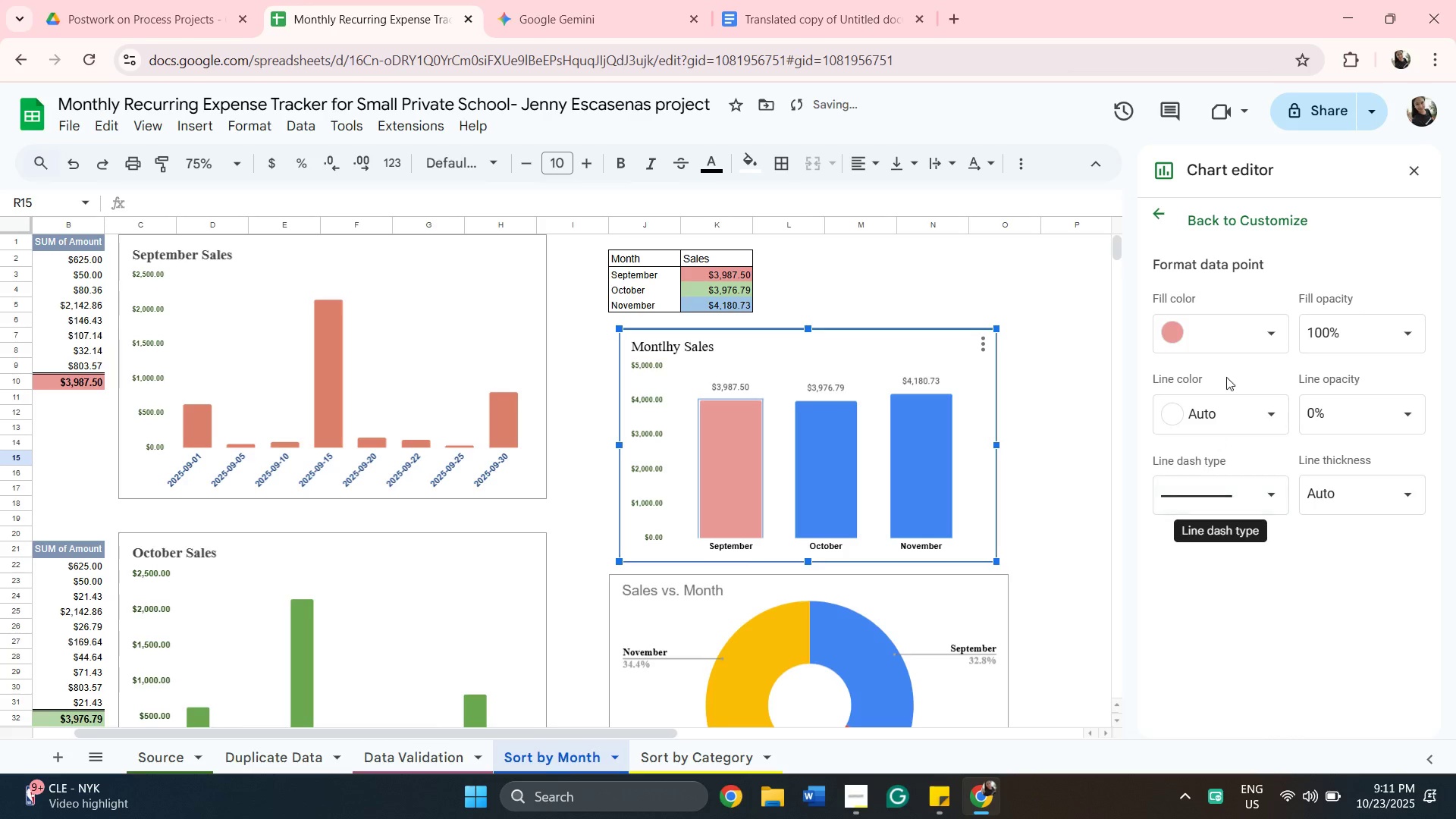 
left_click([1241, 343])
 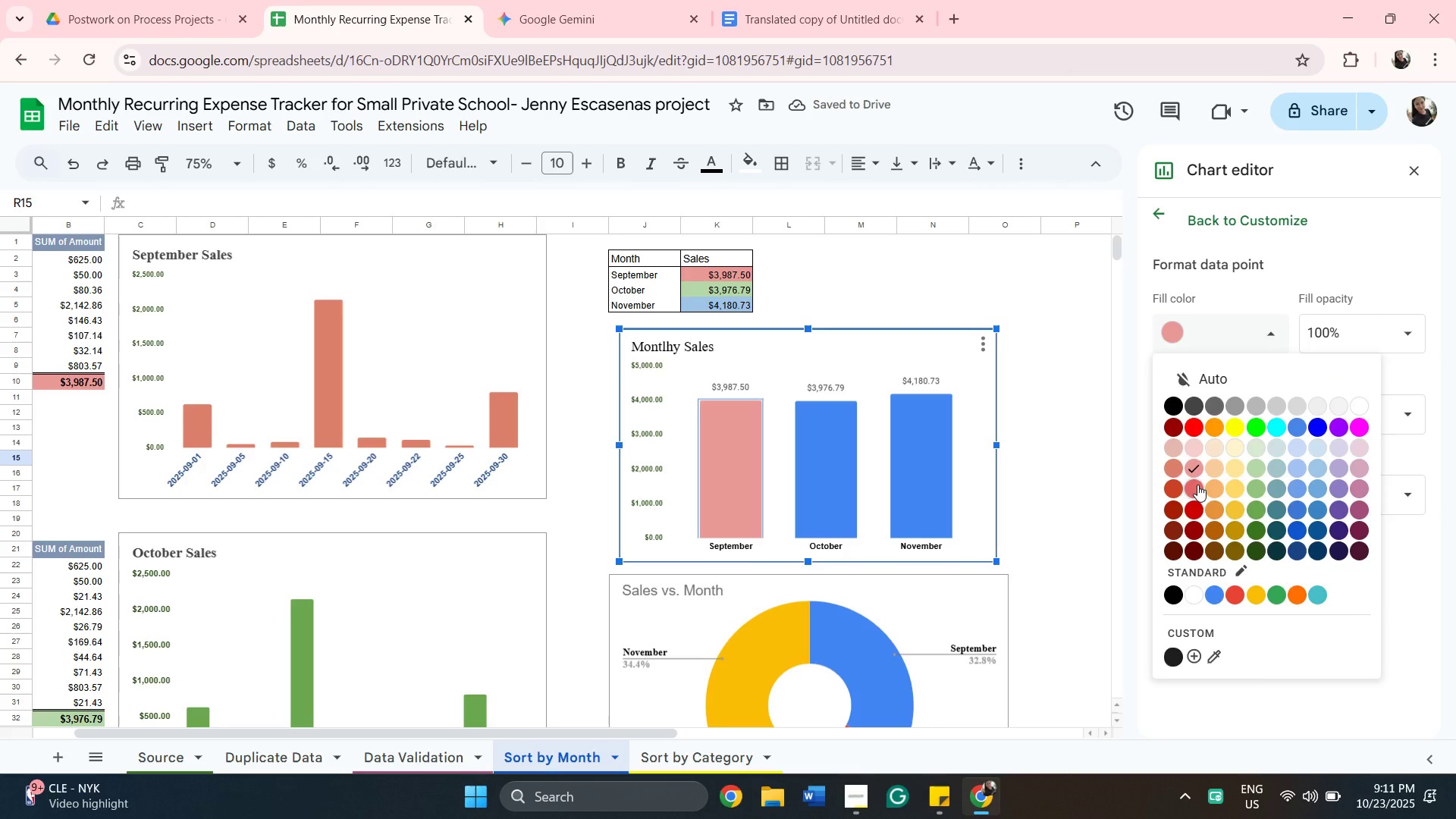 
left_click([1197, 485])
 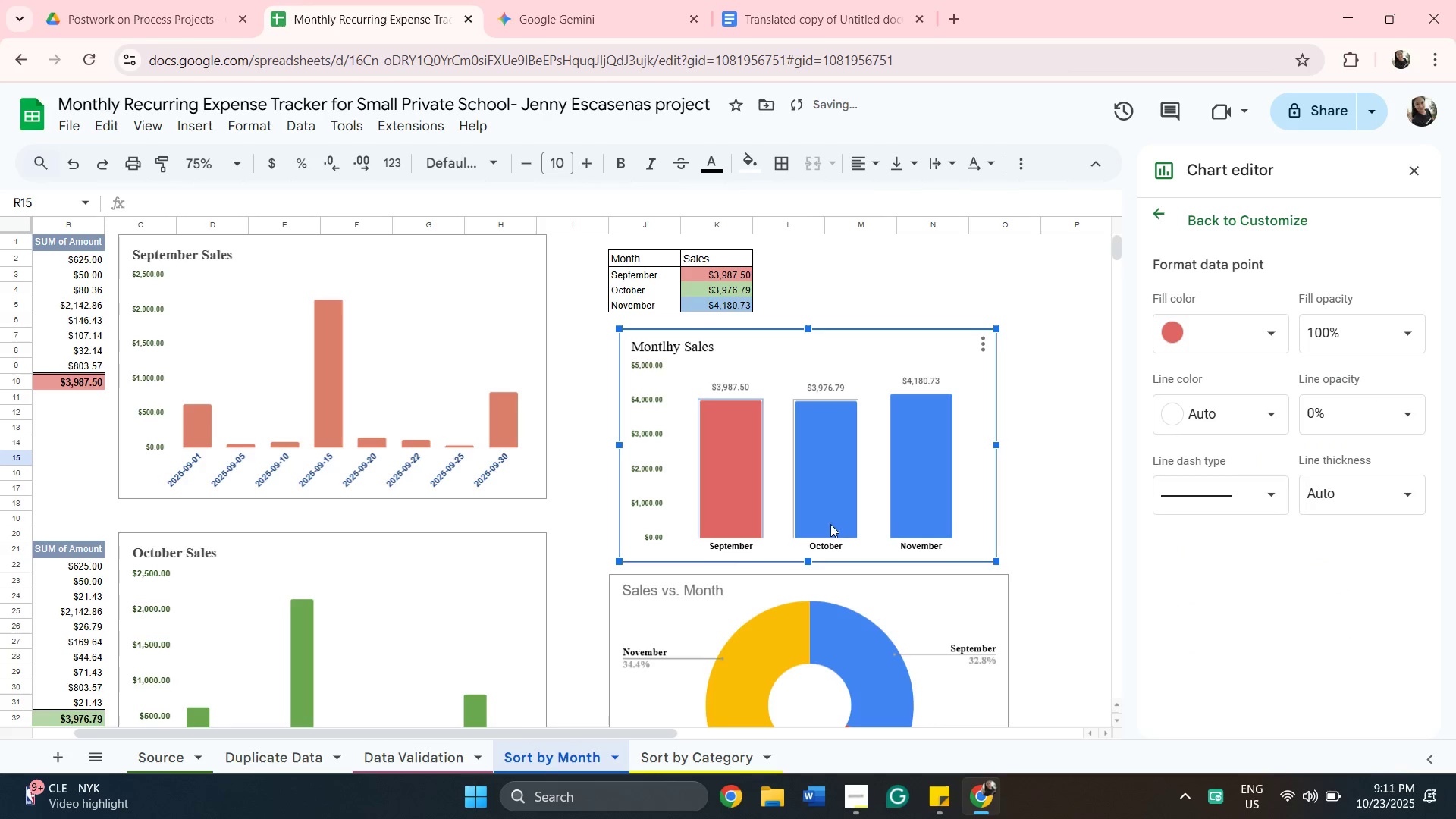 
left_click([832, 505])
 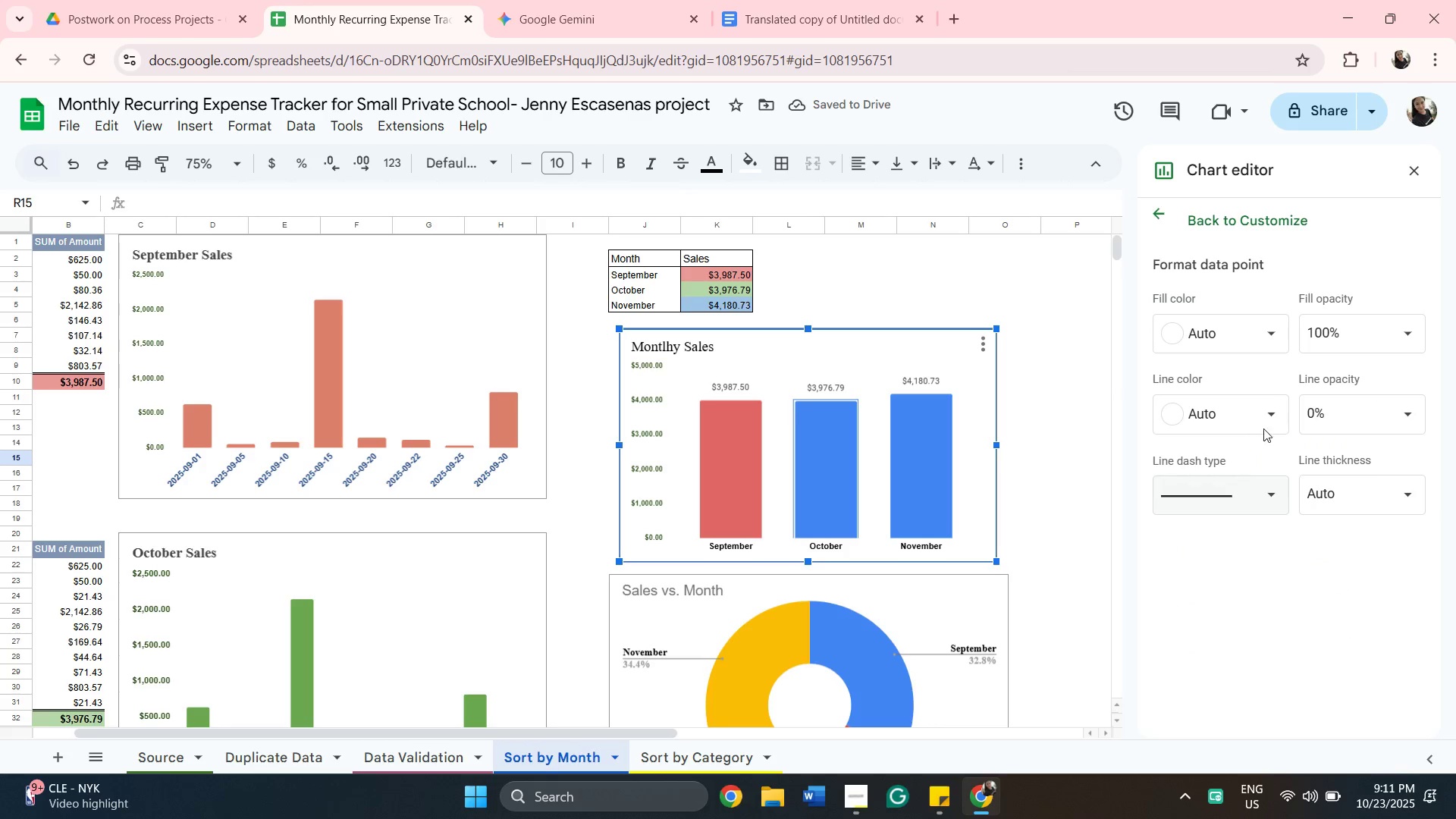 
left_click([1269, 337])
 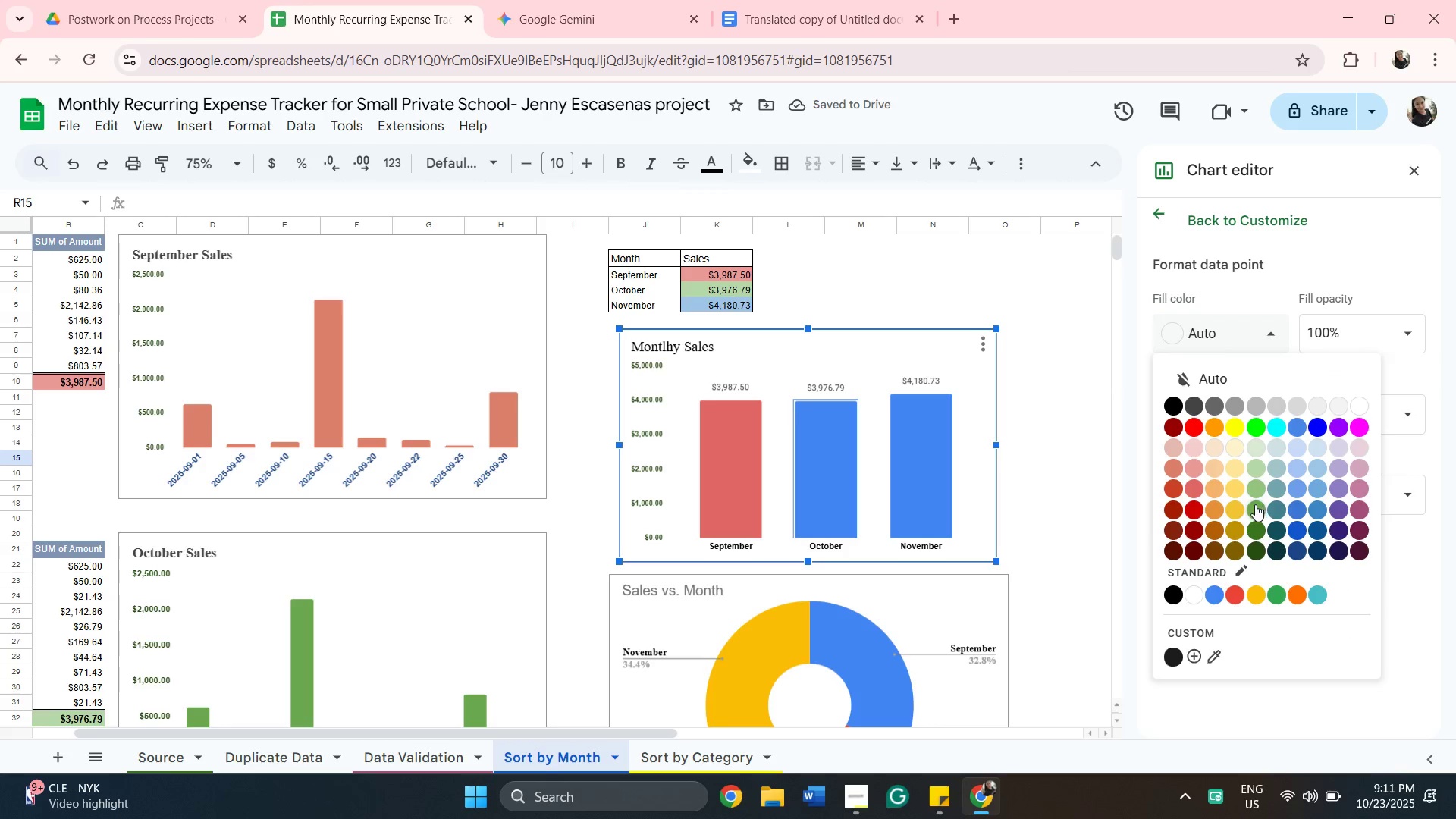 
left_click([1255, 506])
 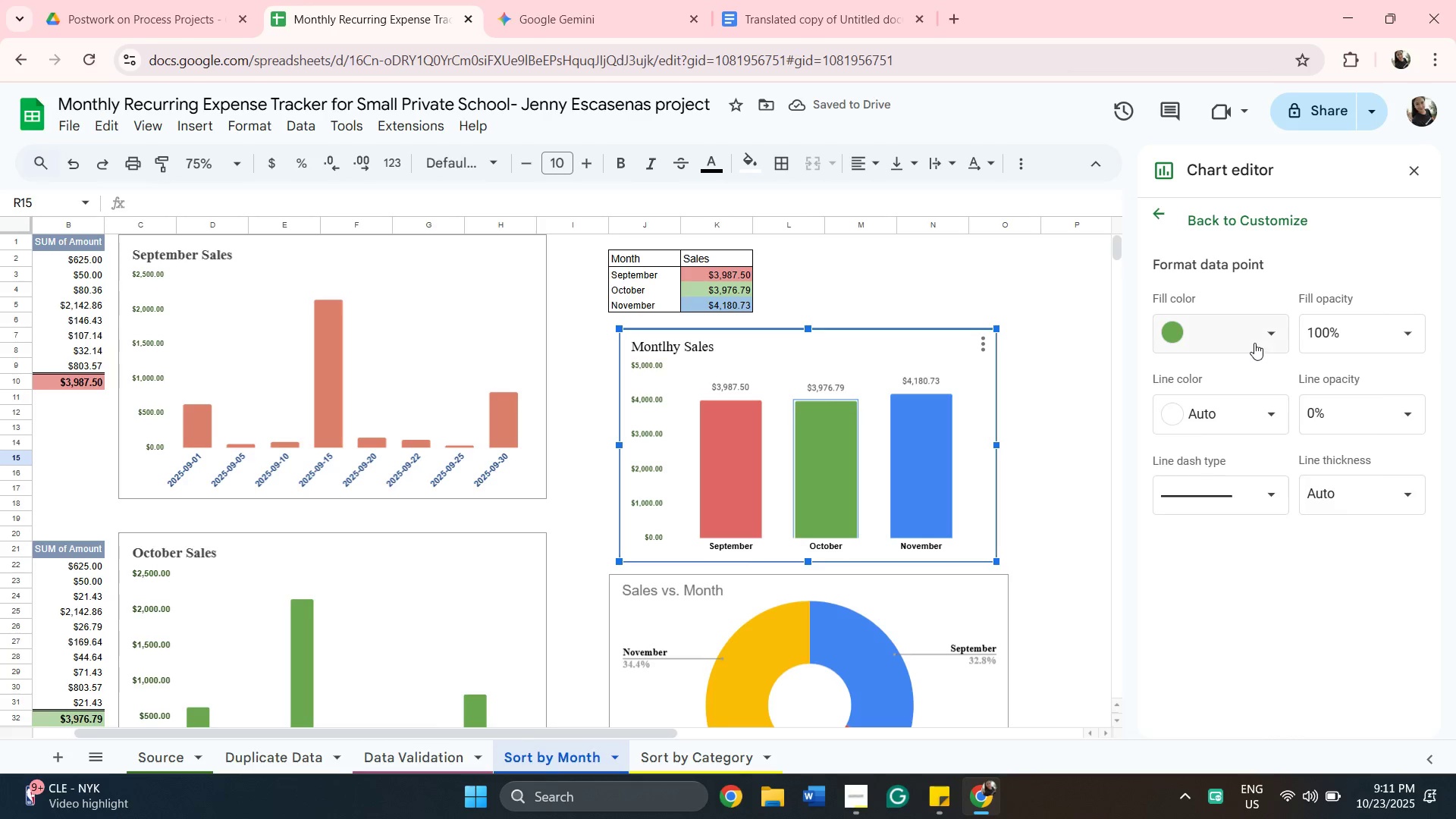 
wait(5.04)
 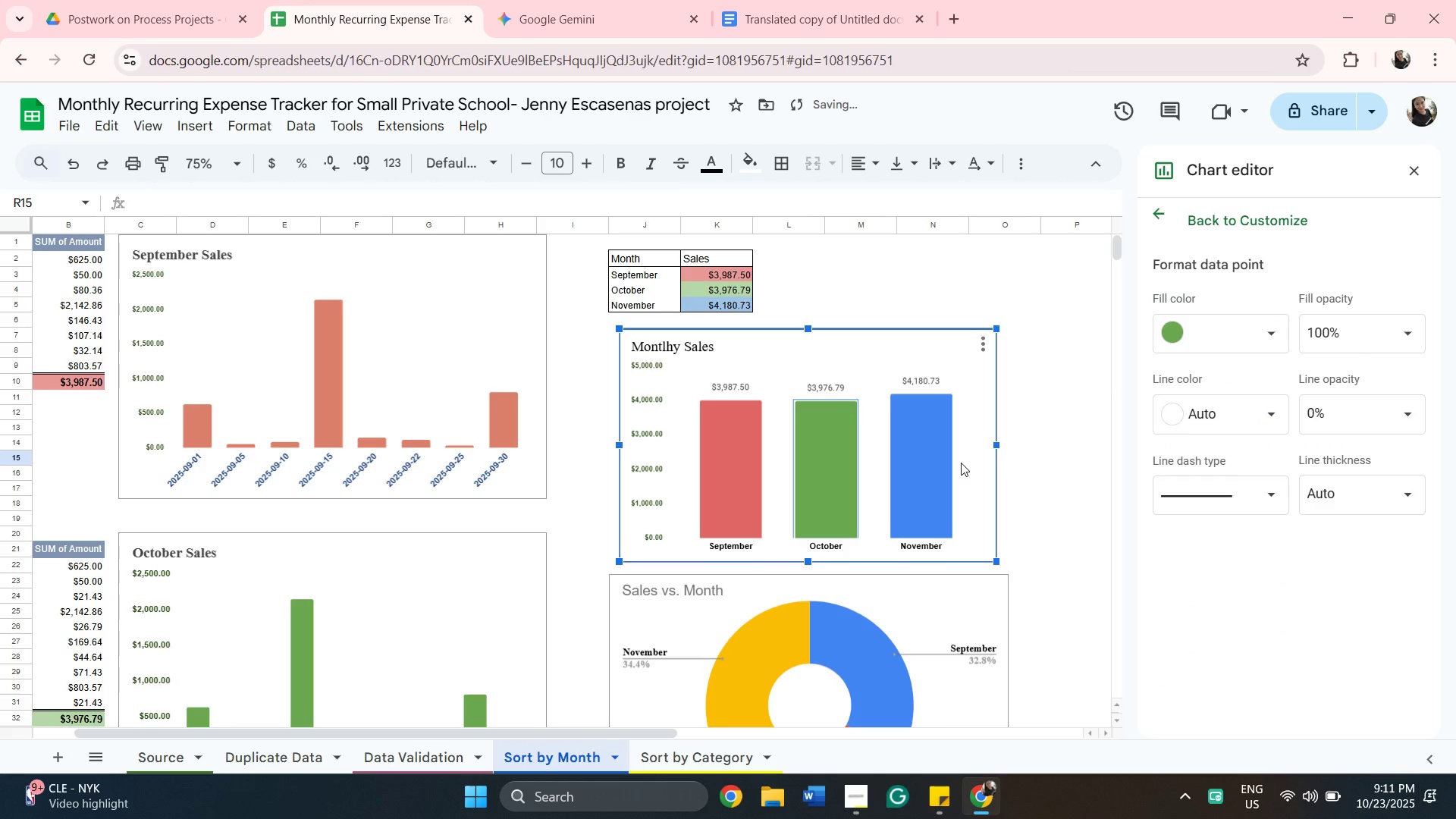 
left_click([1251, 491])
 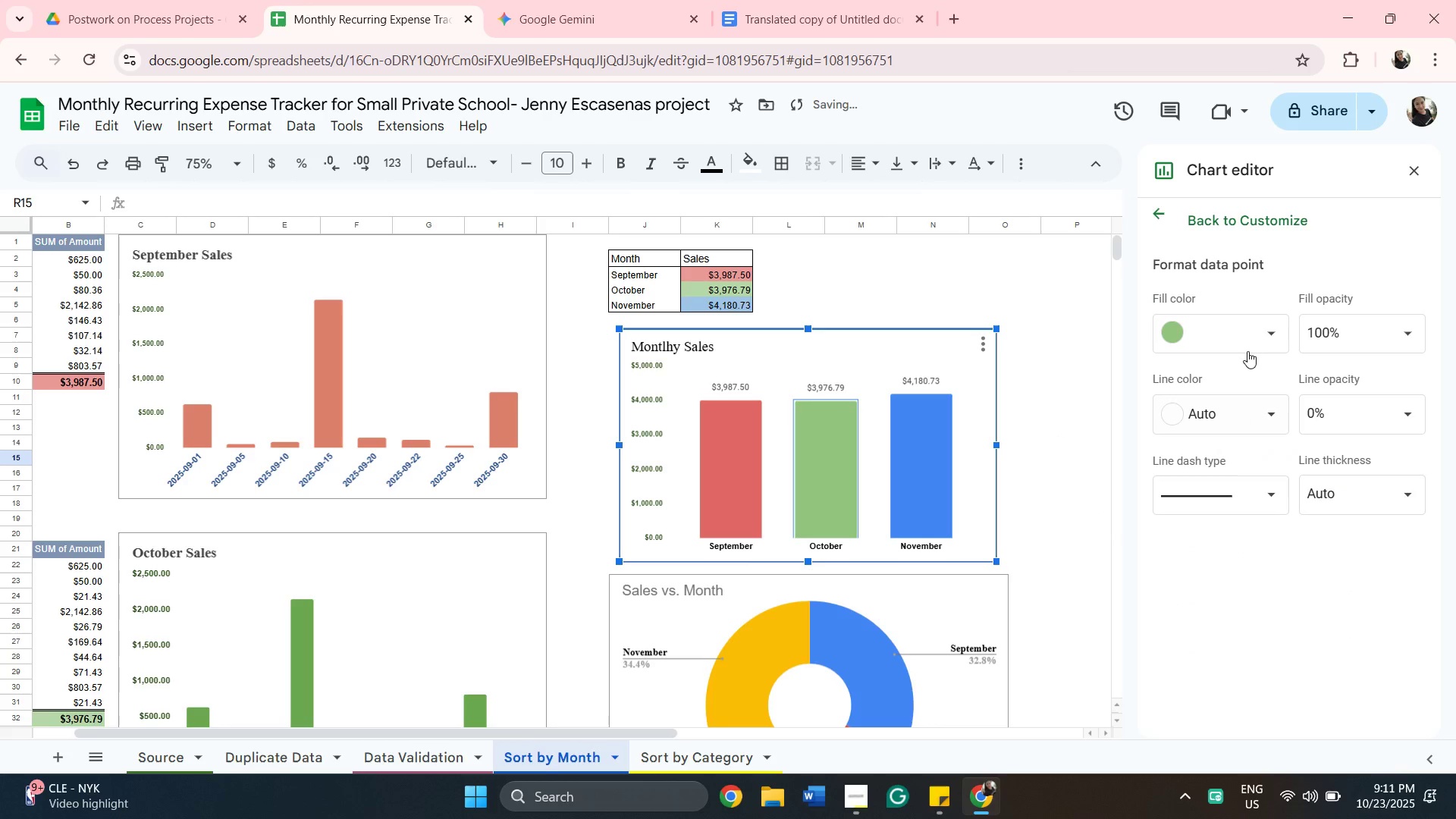 
left_click_drag(start_coordinate=[1252, 335], to_coordinate=[1256, 334])
 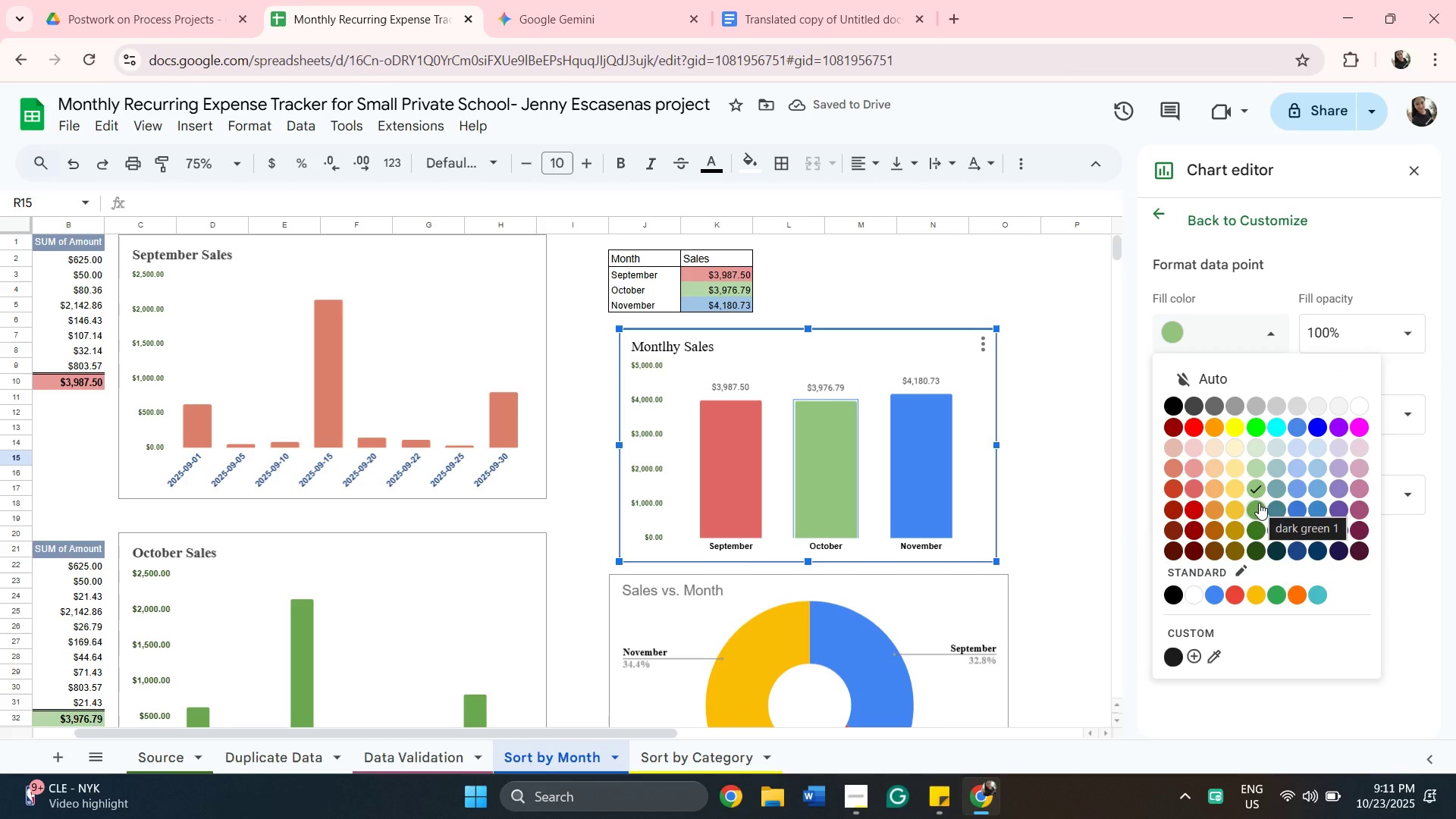 
left_click([1260, 503])
 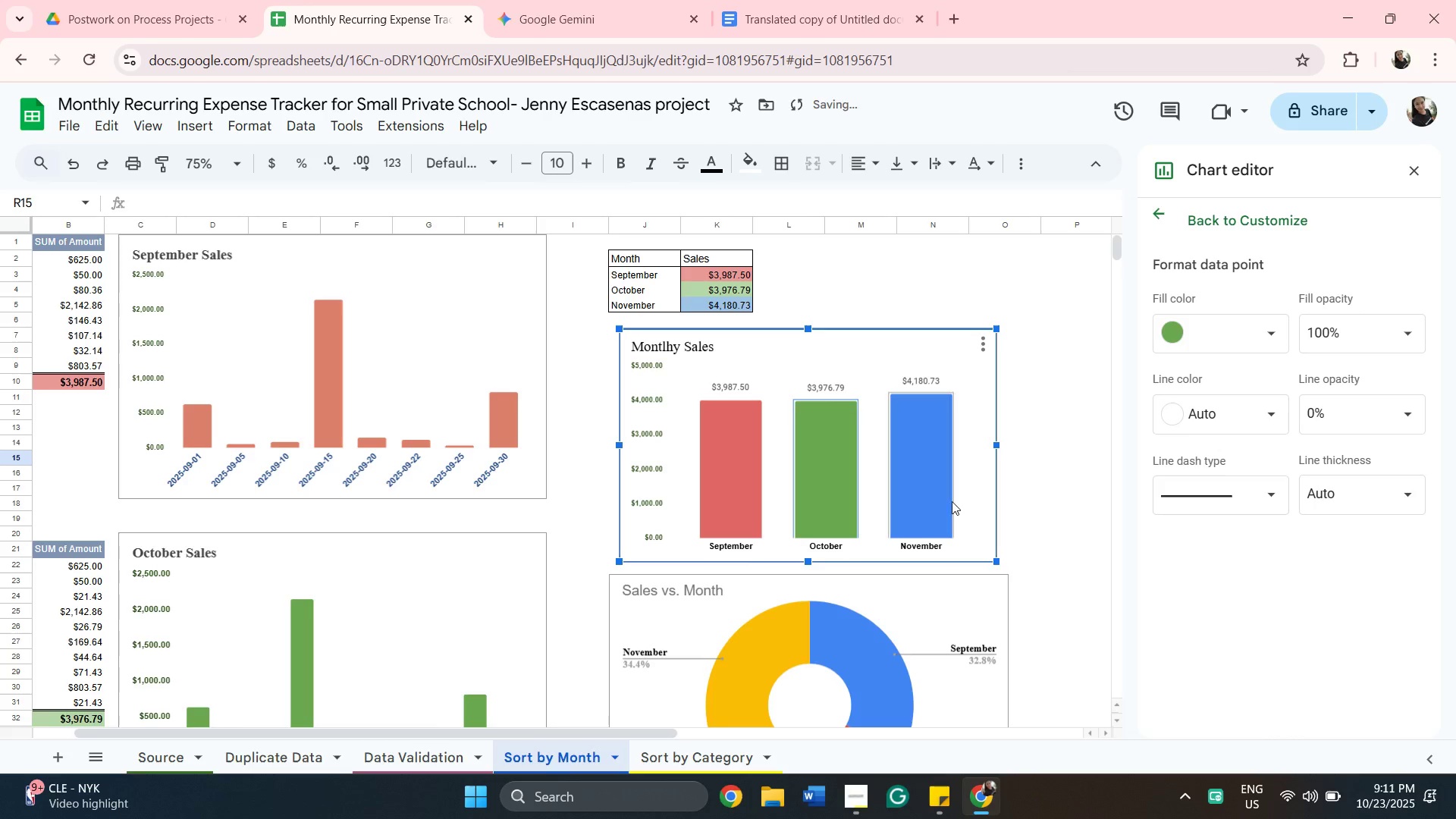 
scroll: coordinate [1150, 554], scroll_direction: down, amount: 2.0
 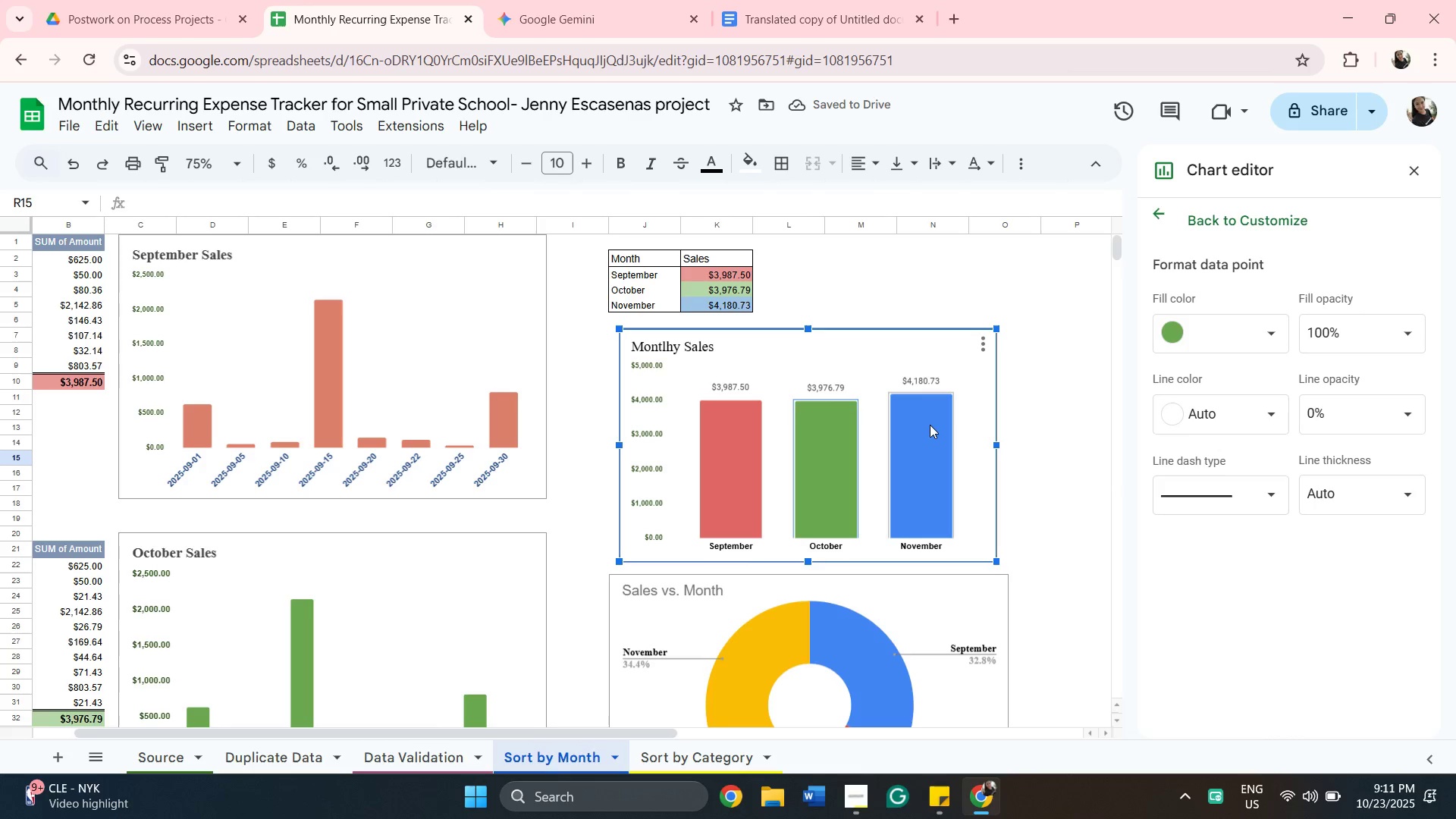 
left_click([930, 425])
 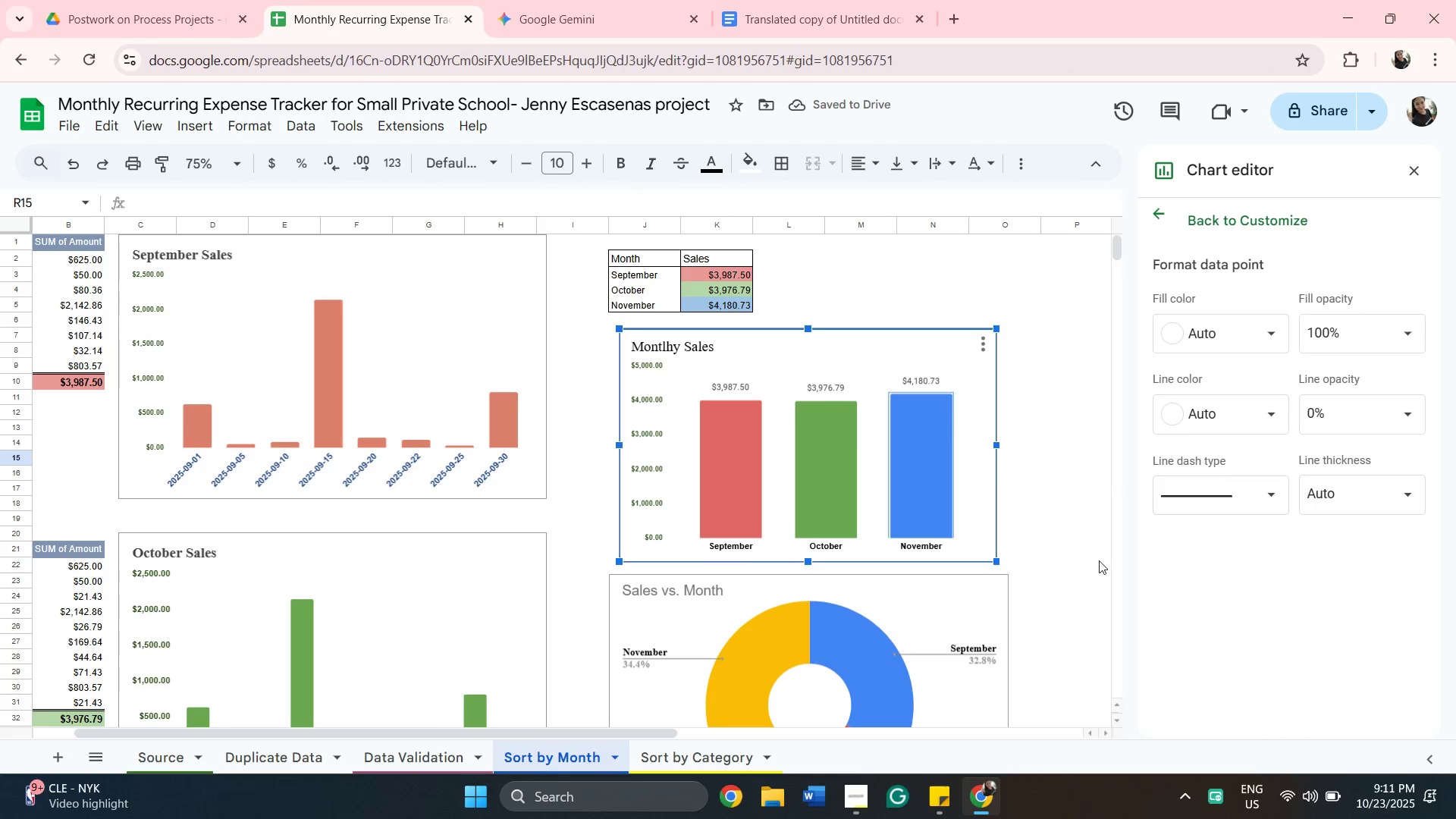 
scroll: coordinate [1107, 581], scroll_direction: down, amount: 2.0
 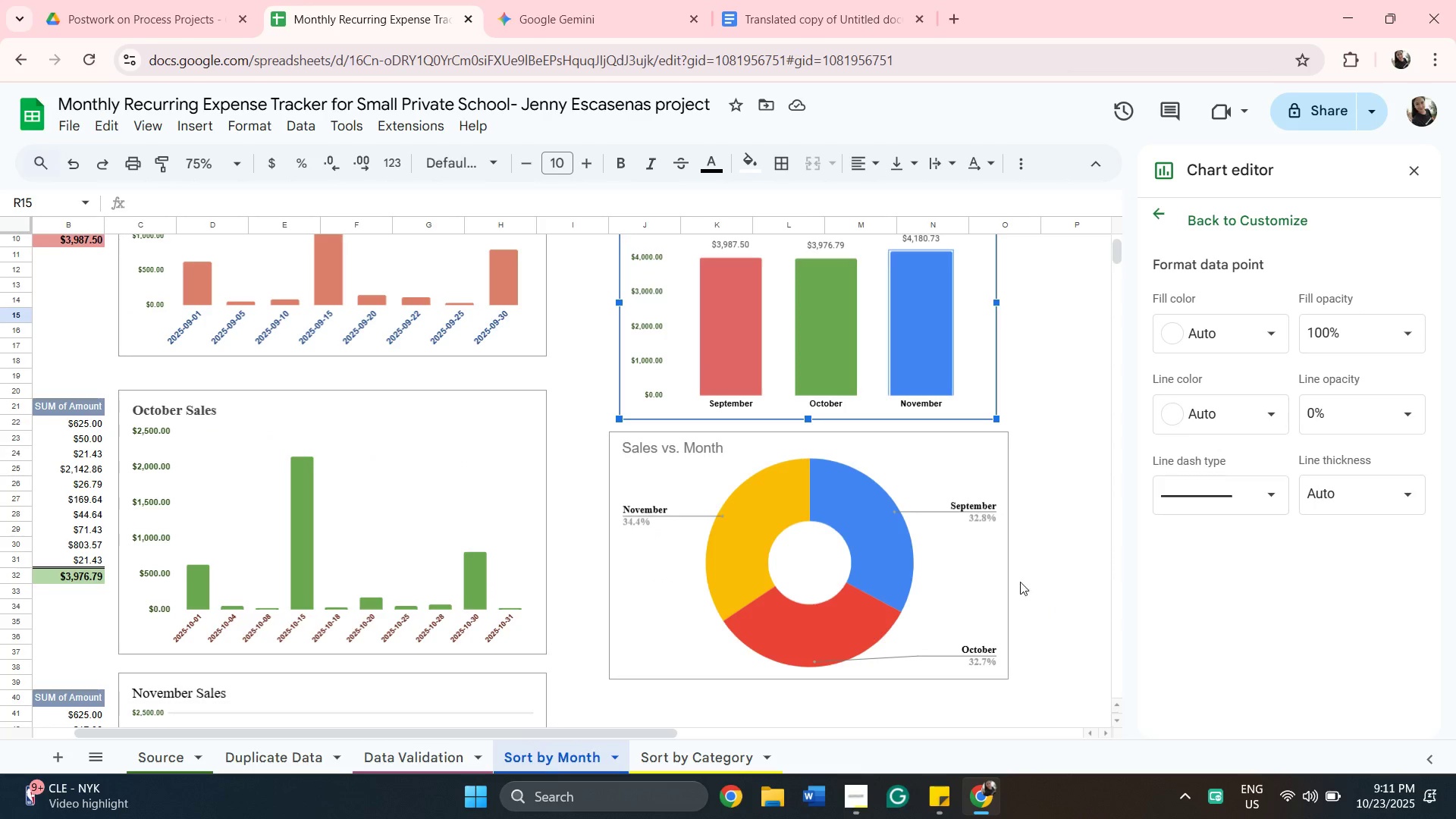 
scroll: coordinate [982, 551], scroll_direction: up, amount: 1.0
 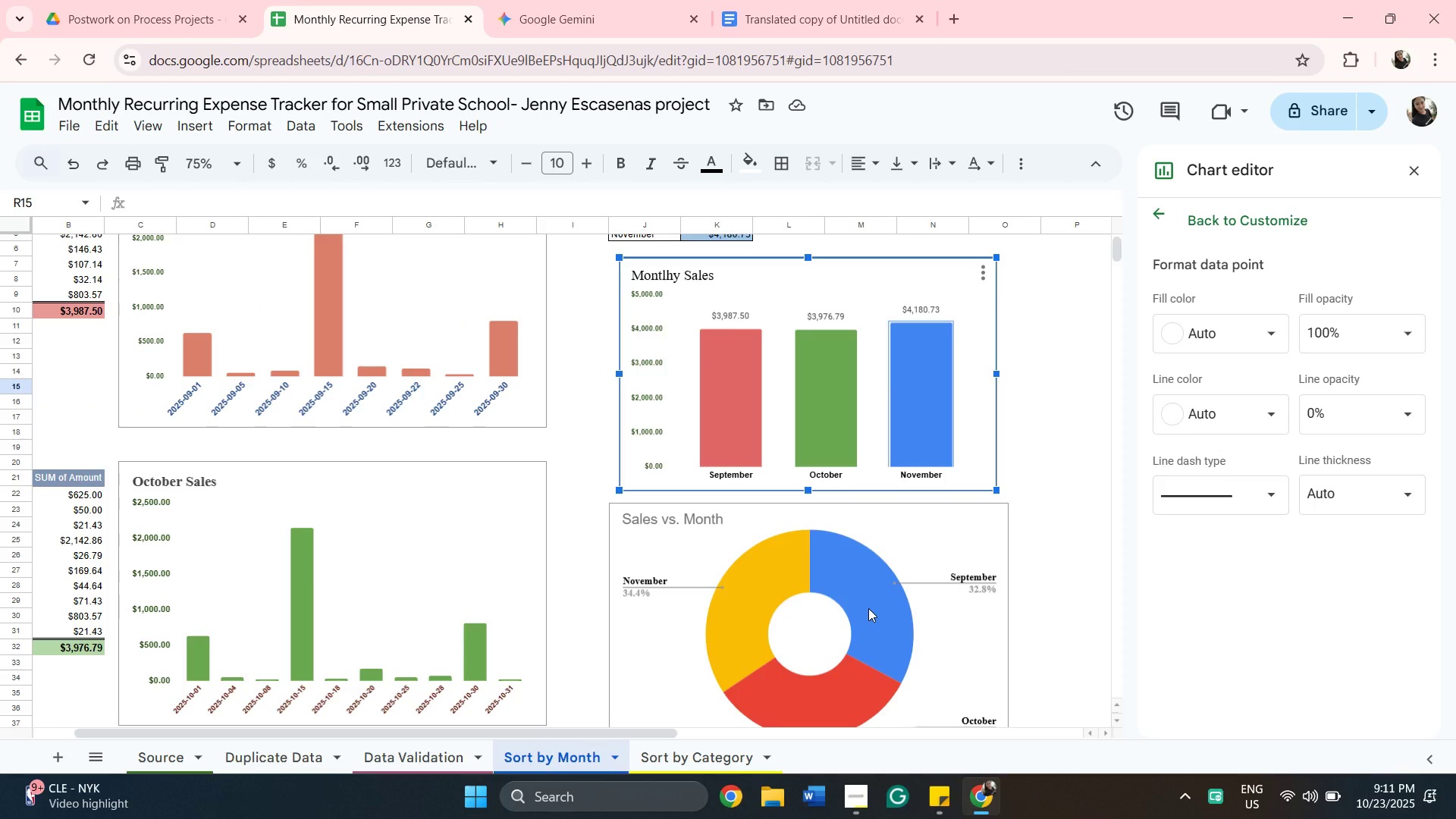 
left_click([868, 608])
 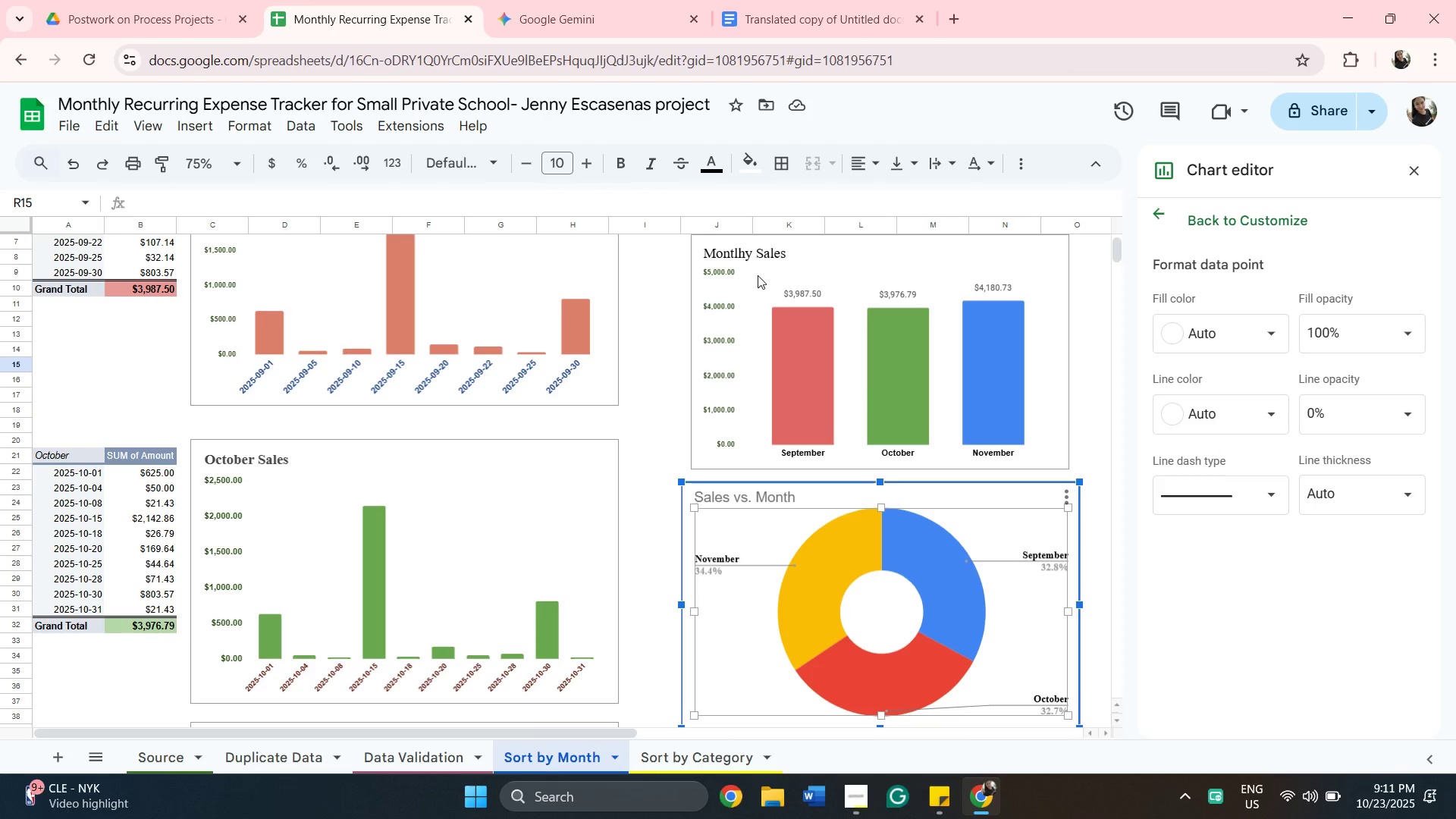 
wait(7.87)
 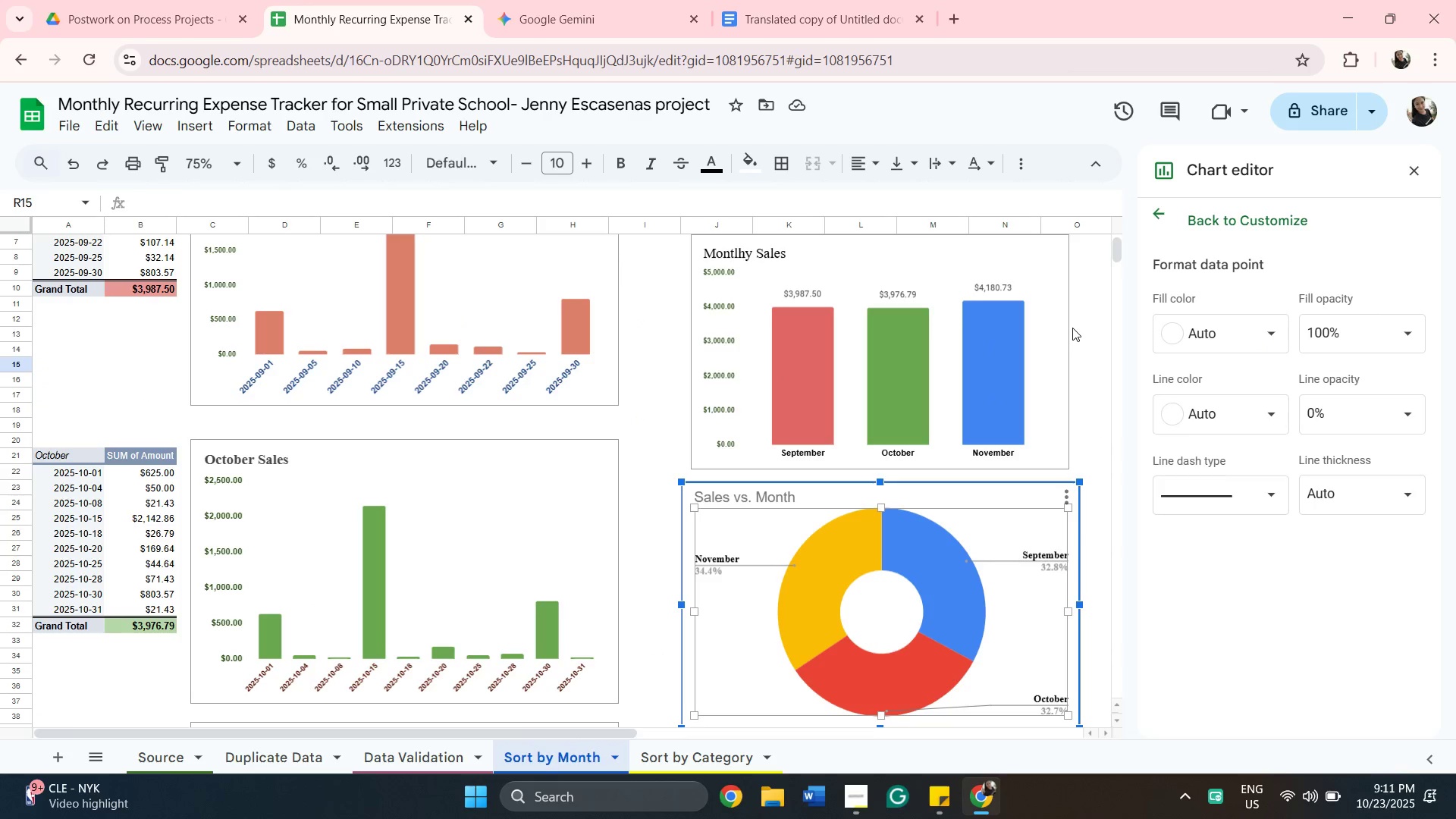 
left_click([1249, 618])
 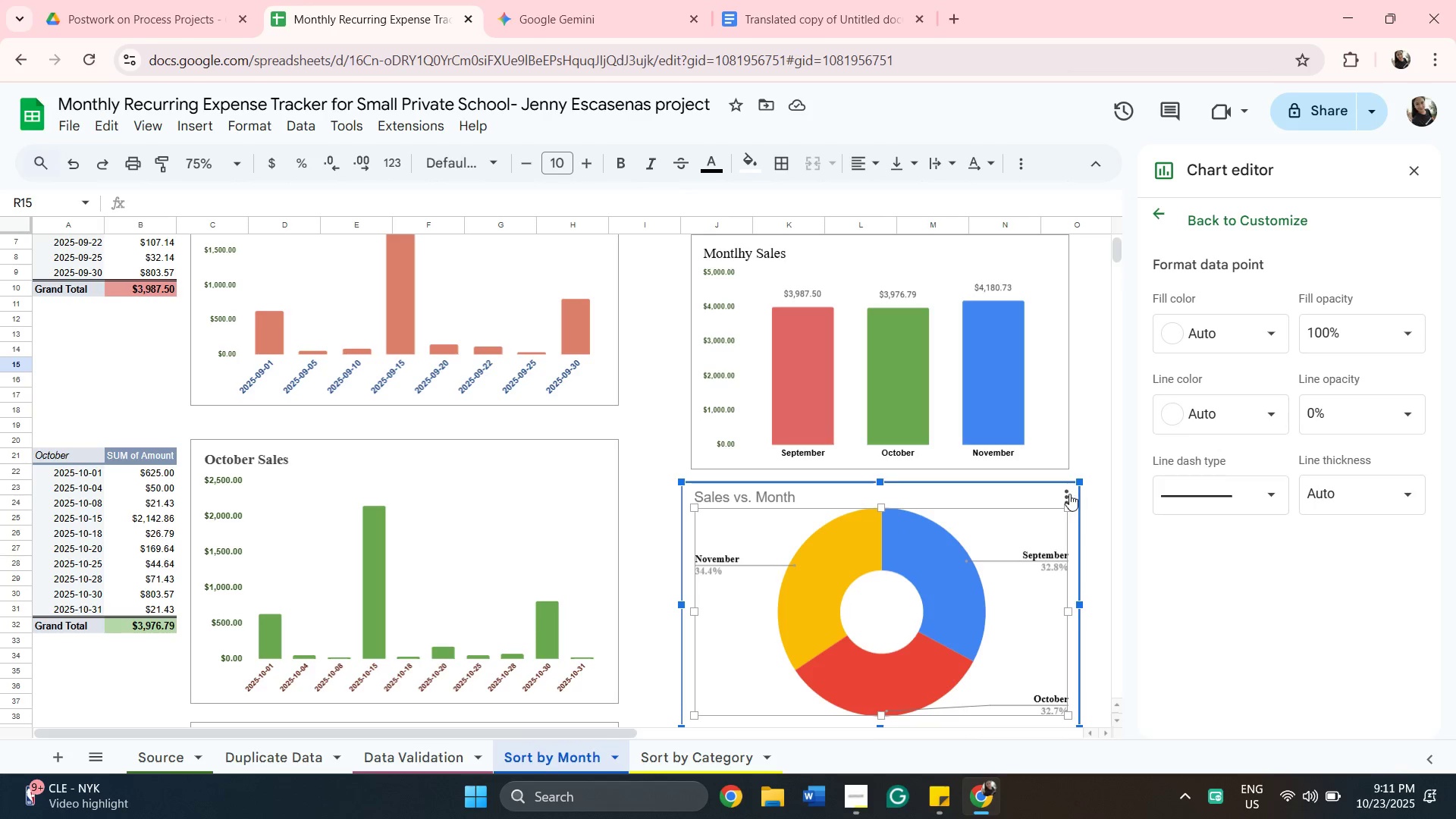 
left_click([1064, 496])
 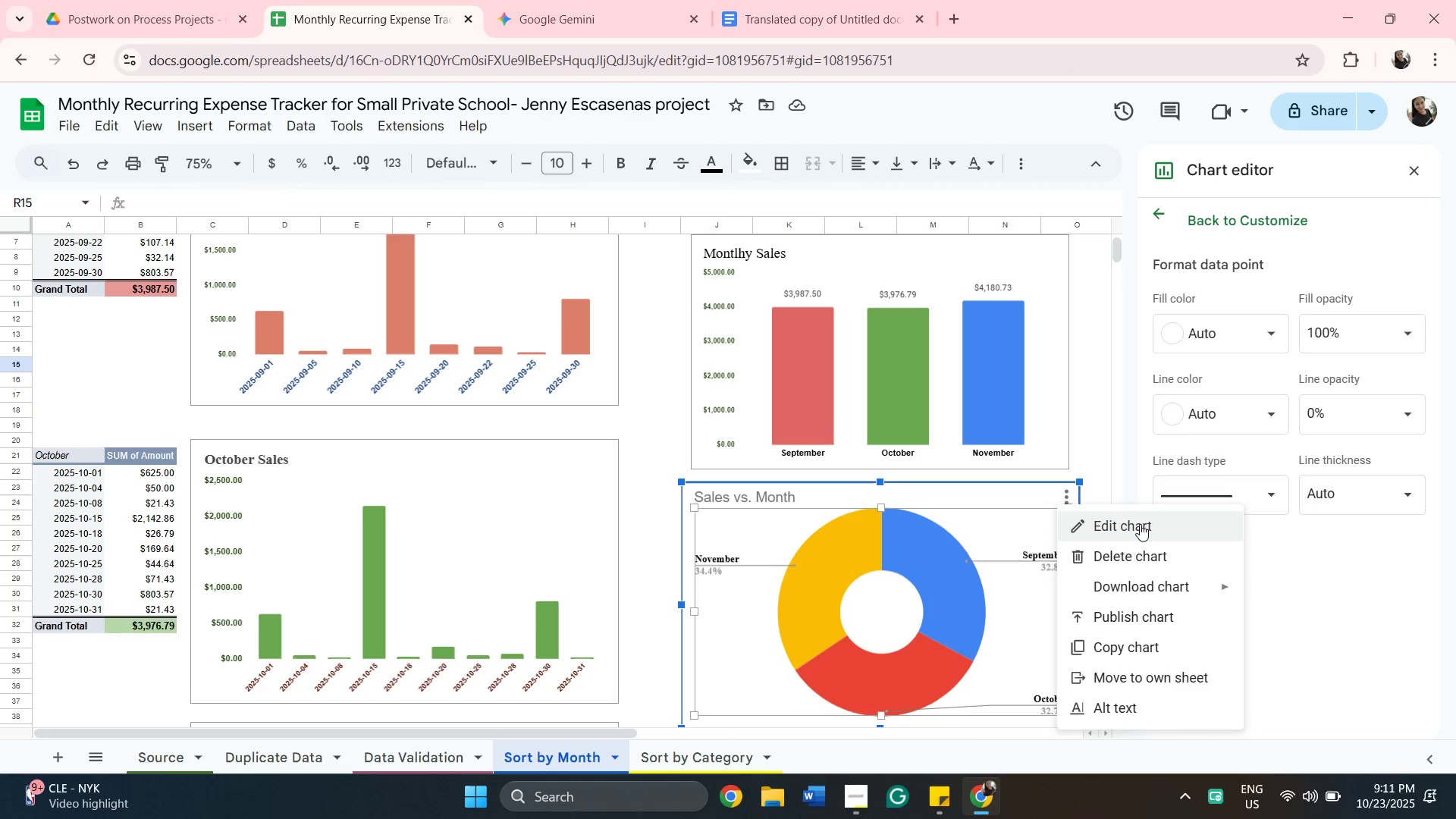 
left_click([1140, 524])
 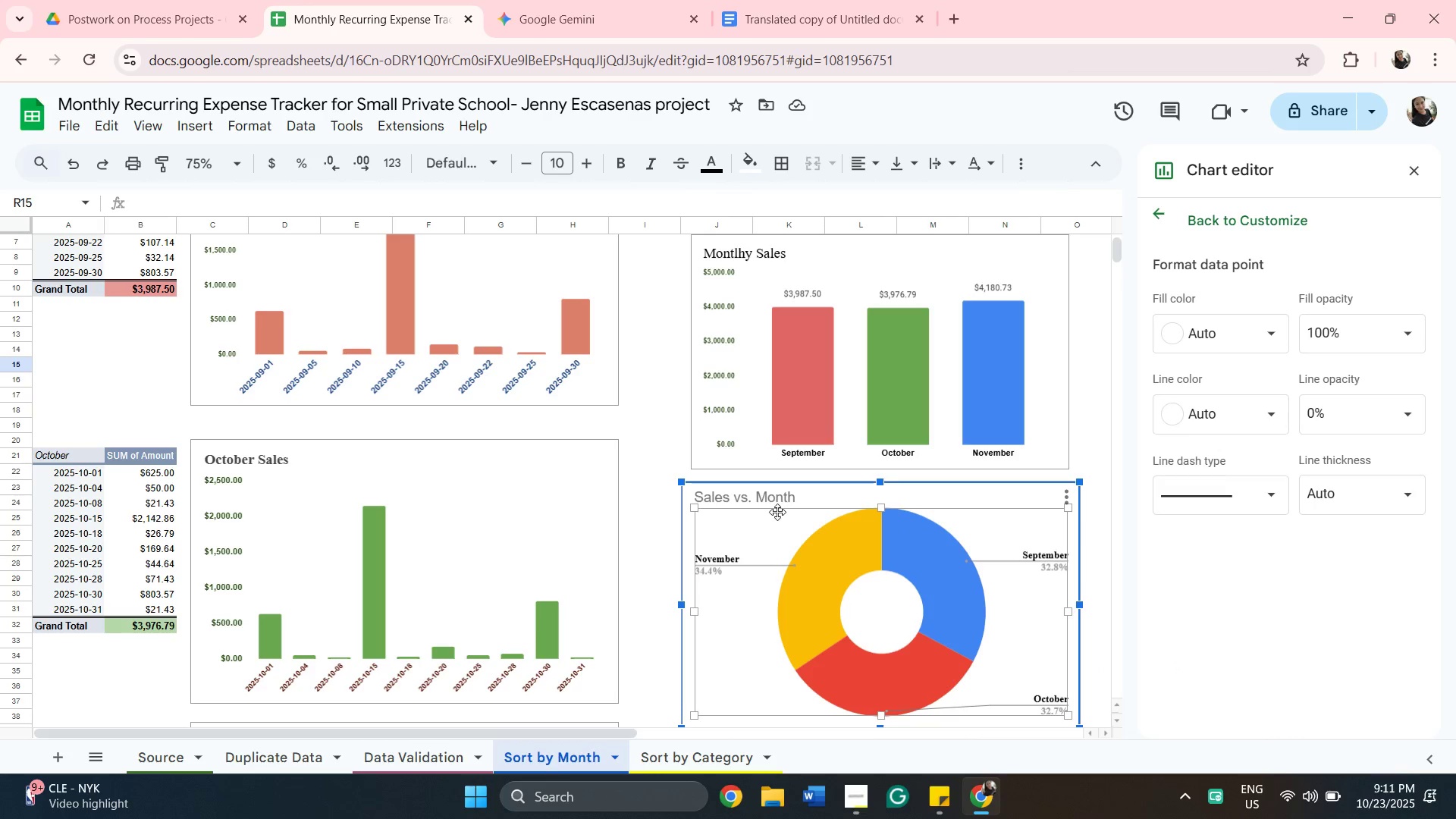 
left_click([774, 504])
 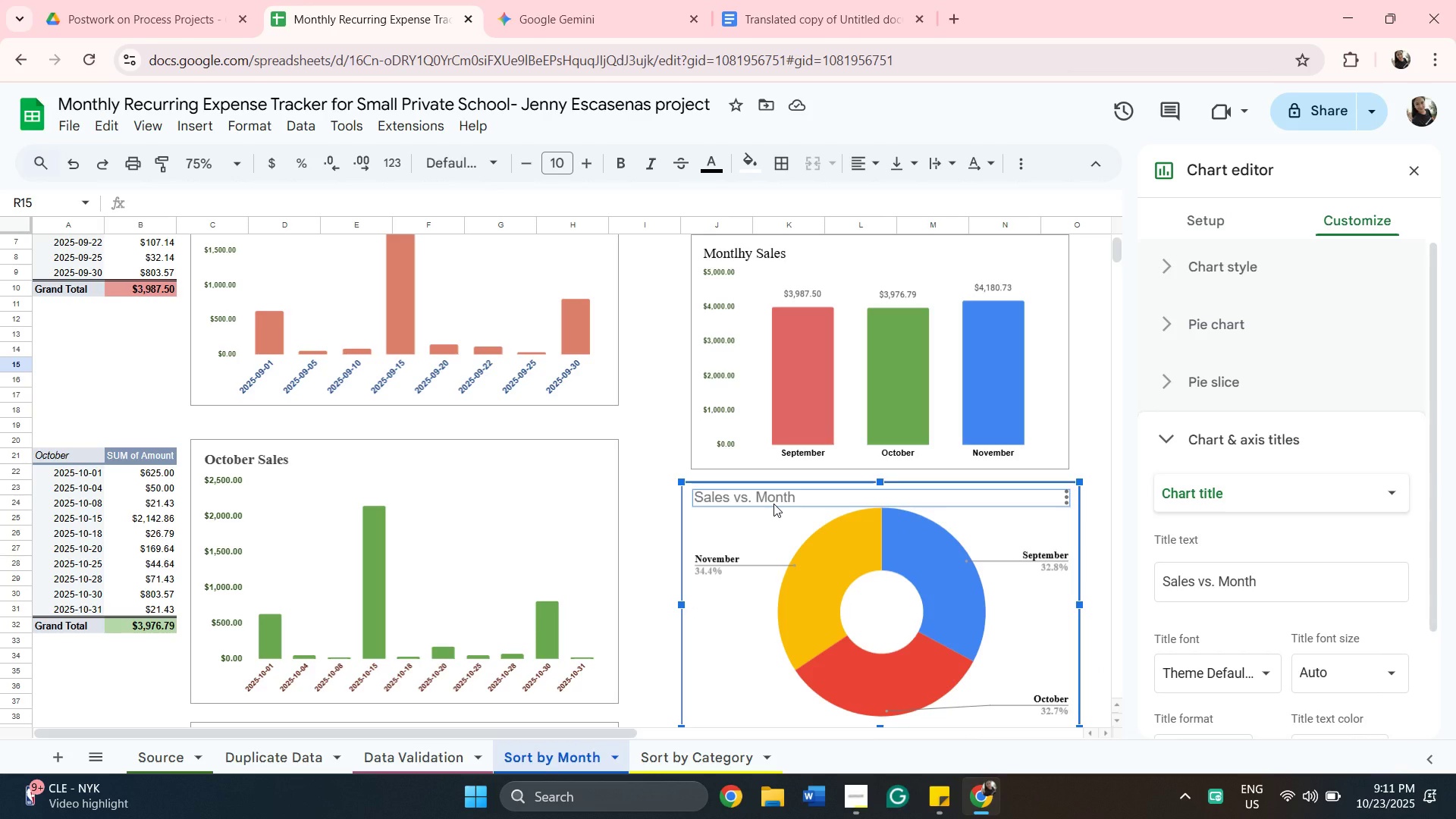 
key(Backspace)
type(Percentage)
 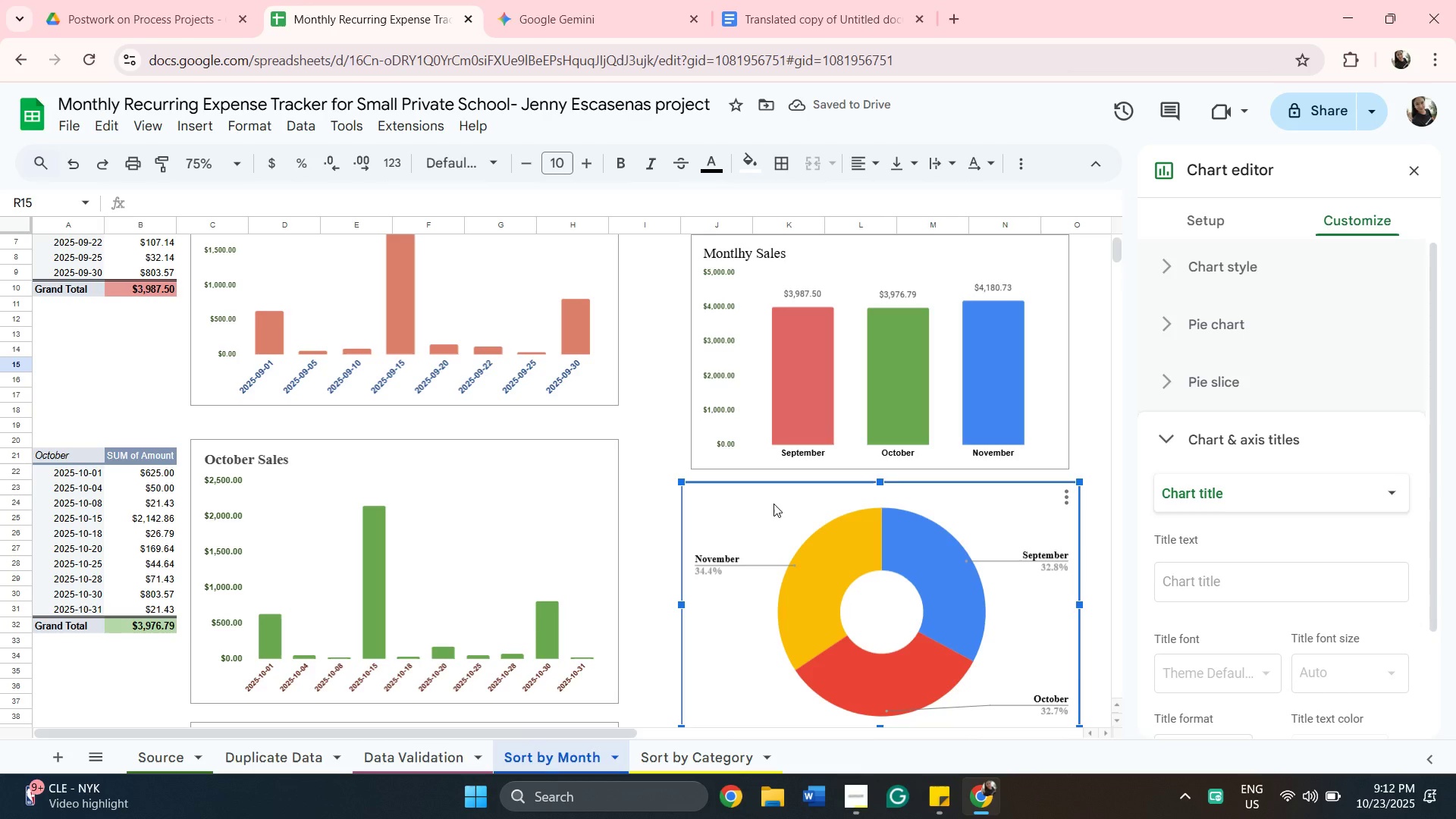 
type(Perentage)
 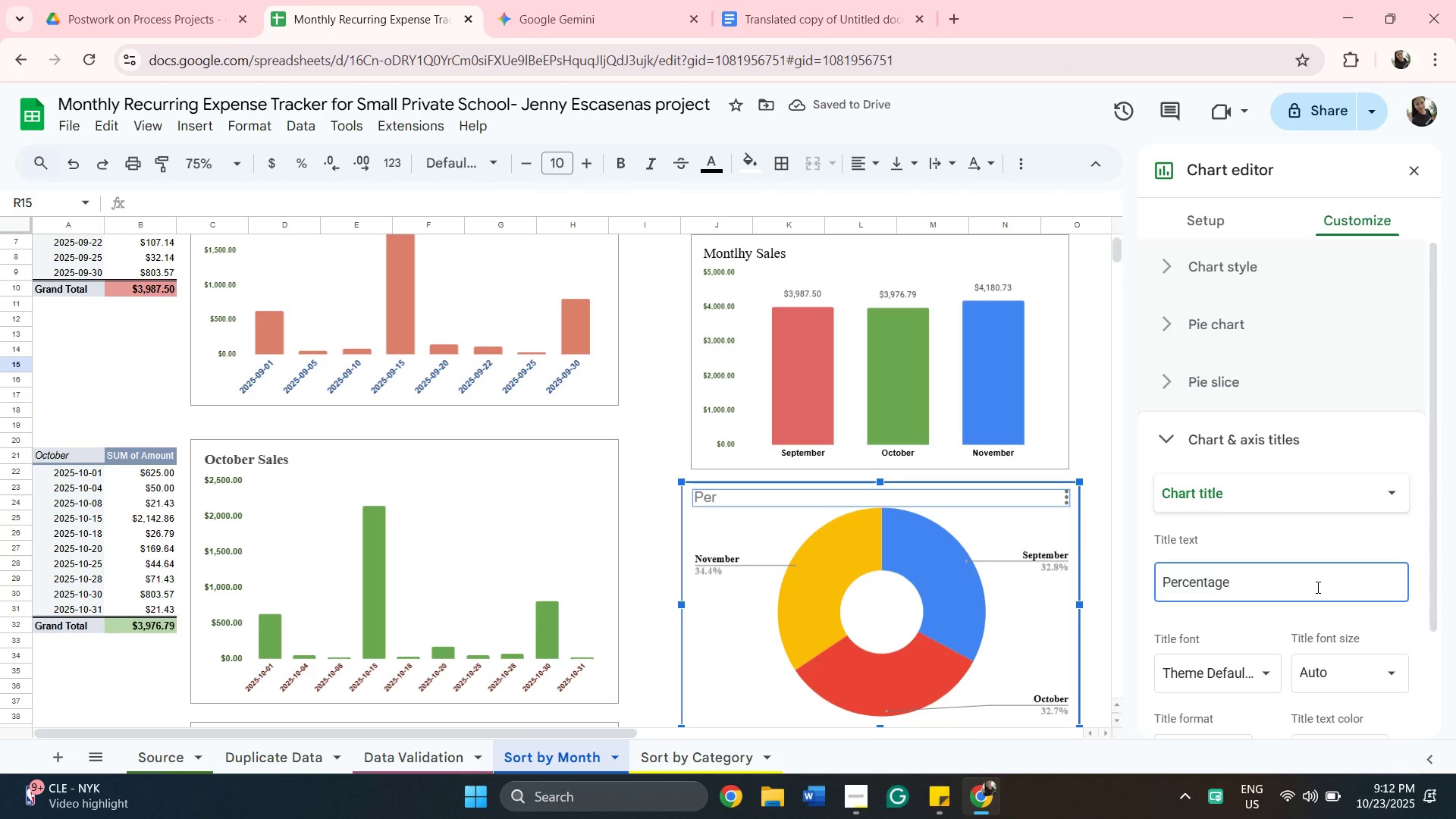 
hold_key(key=C, duration=0.31)
 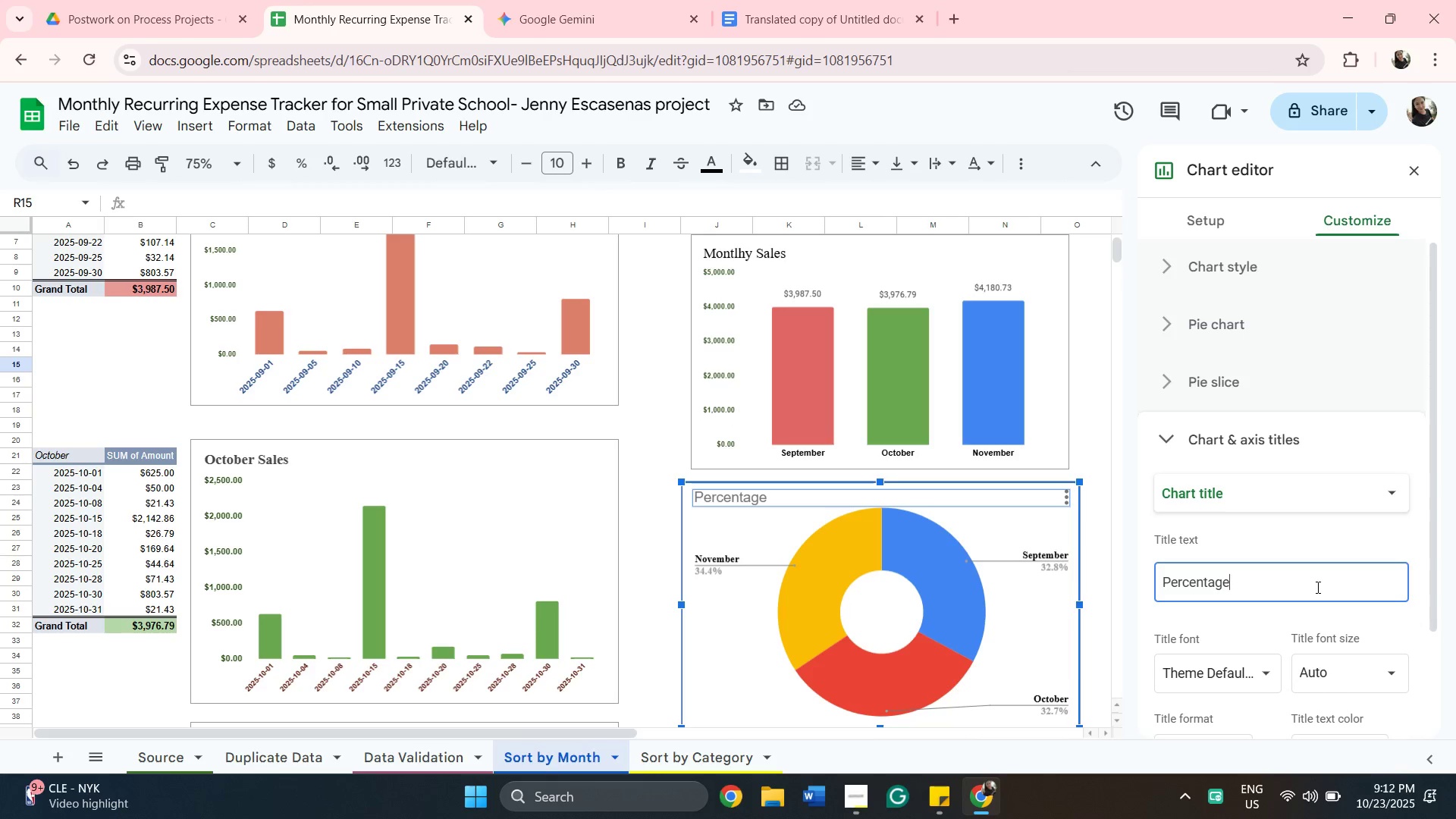 
wait(18.69)
 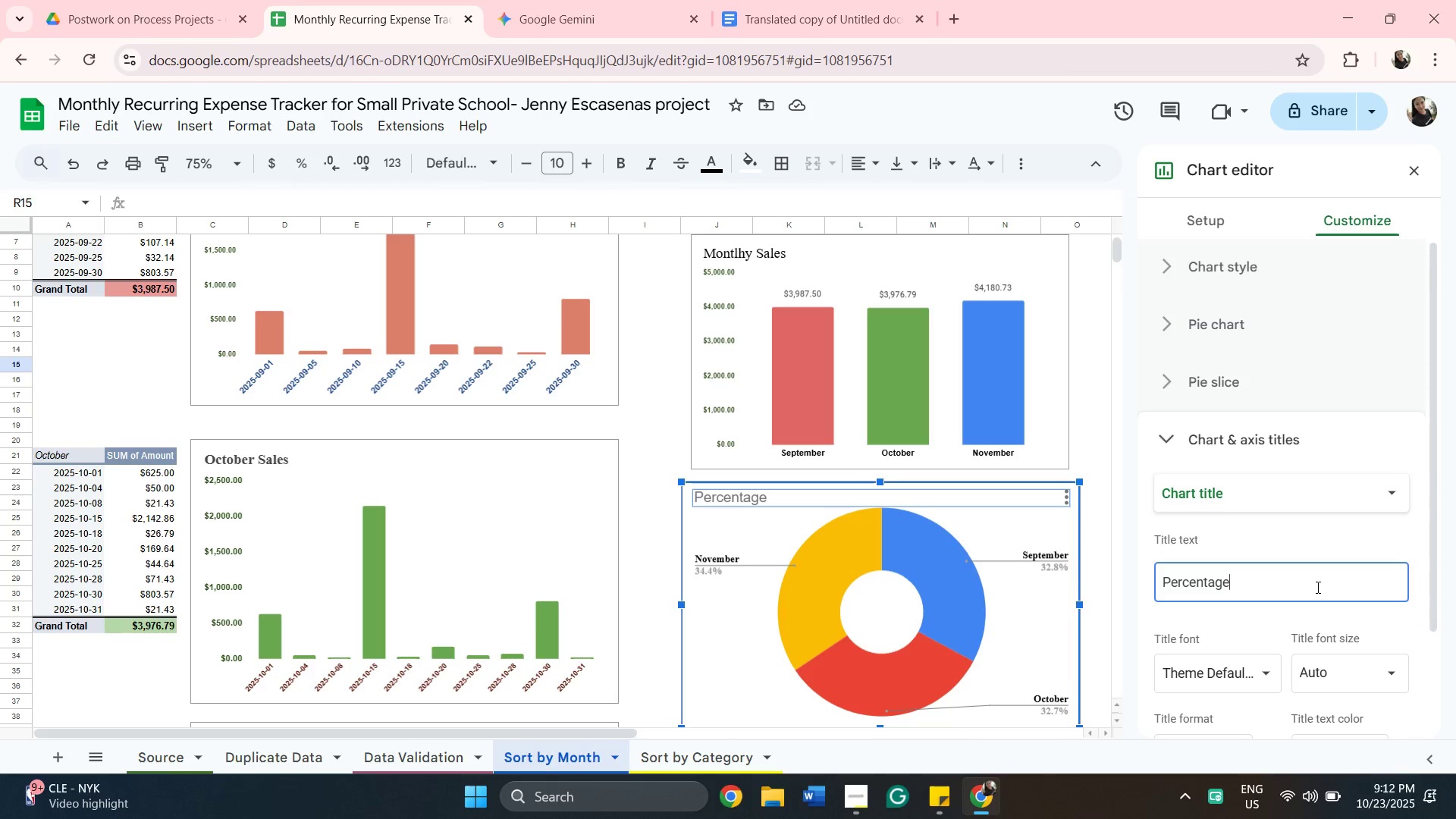 
scroll: coordinate [1090, 719], scroll_direction: down, amount: 1.0
 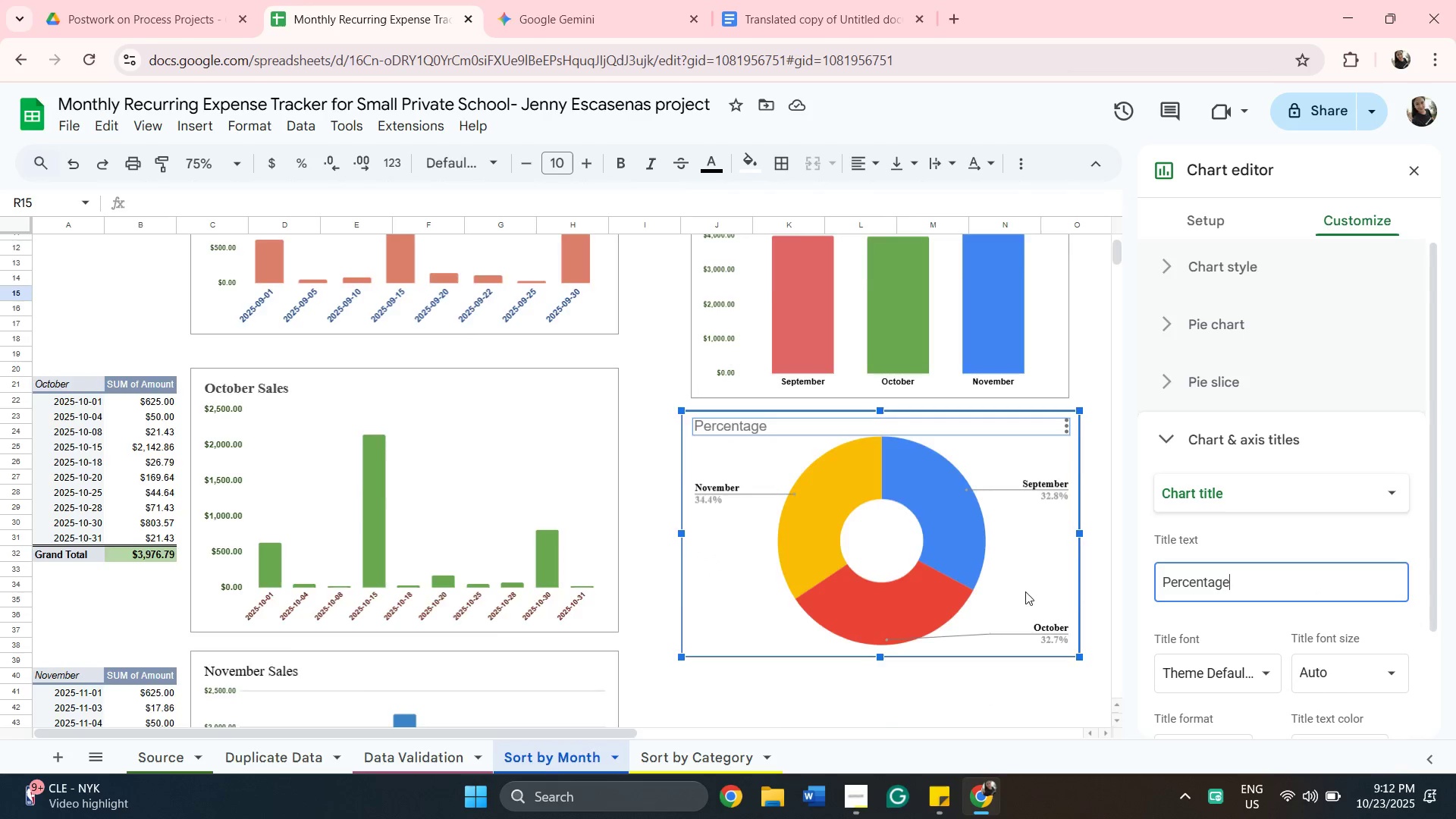 
scroll: coordinate [1014, 597], scroll_direction: up, amount: 1.0
 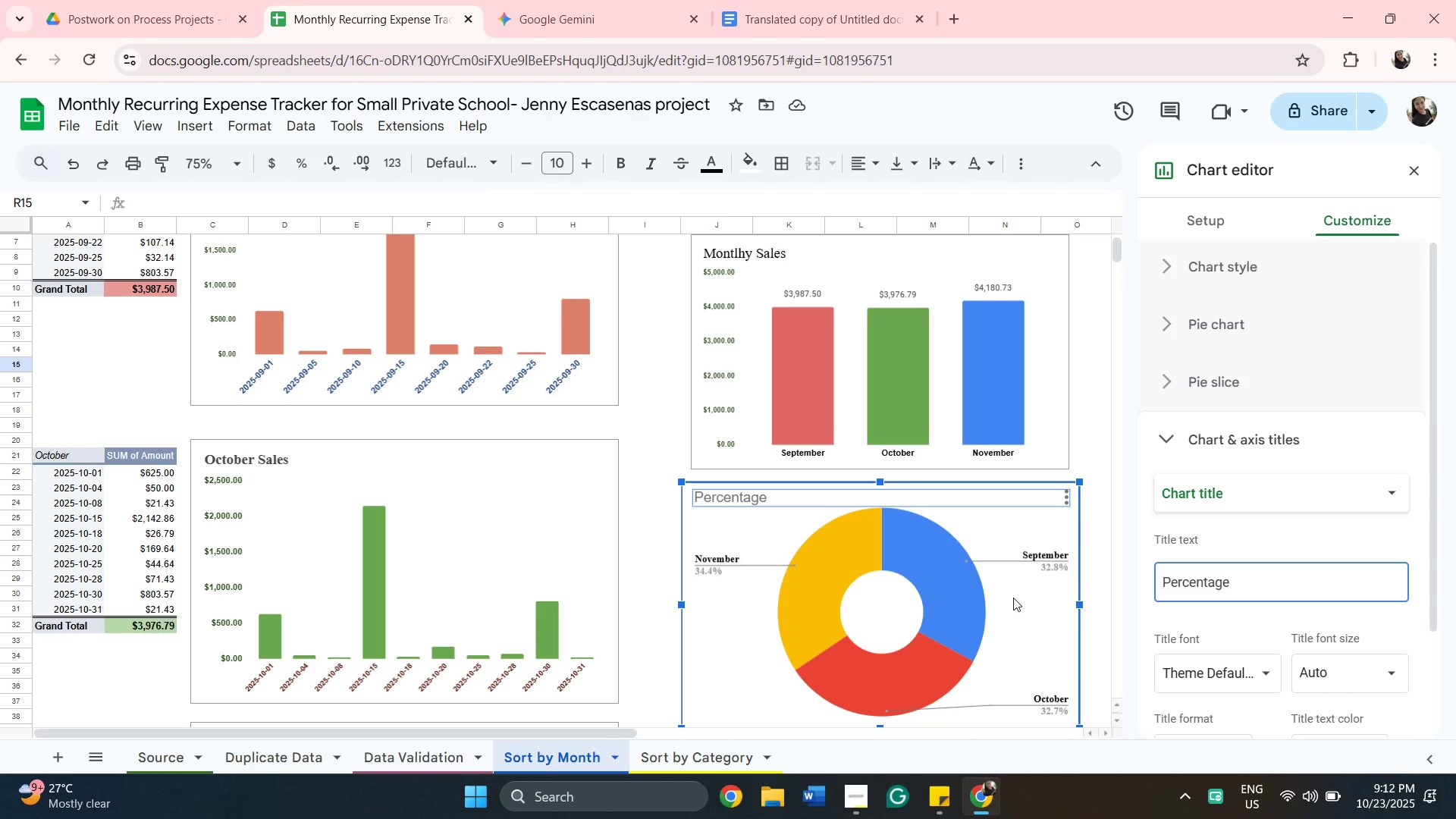 
wait(31.07)
 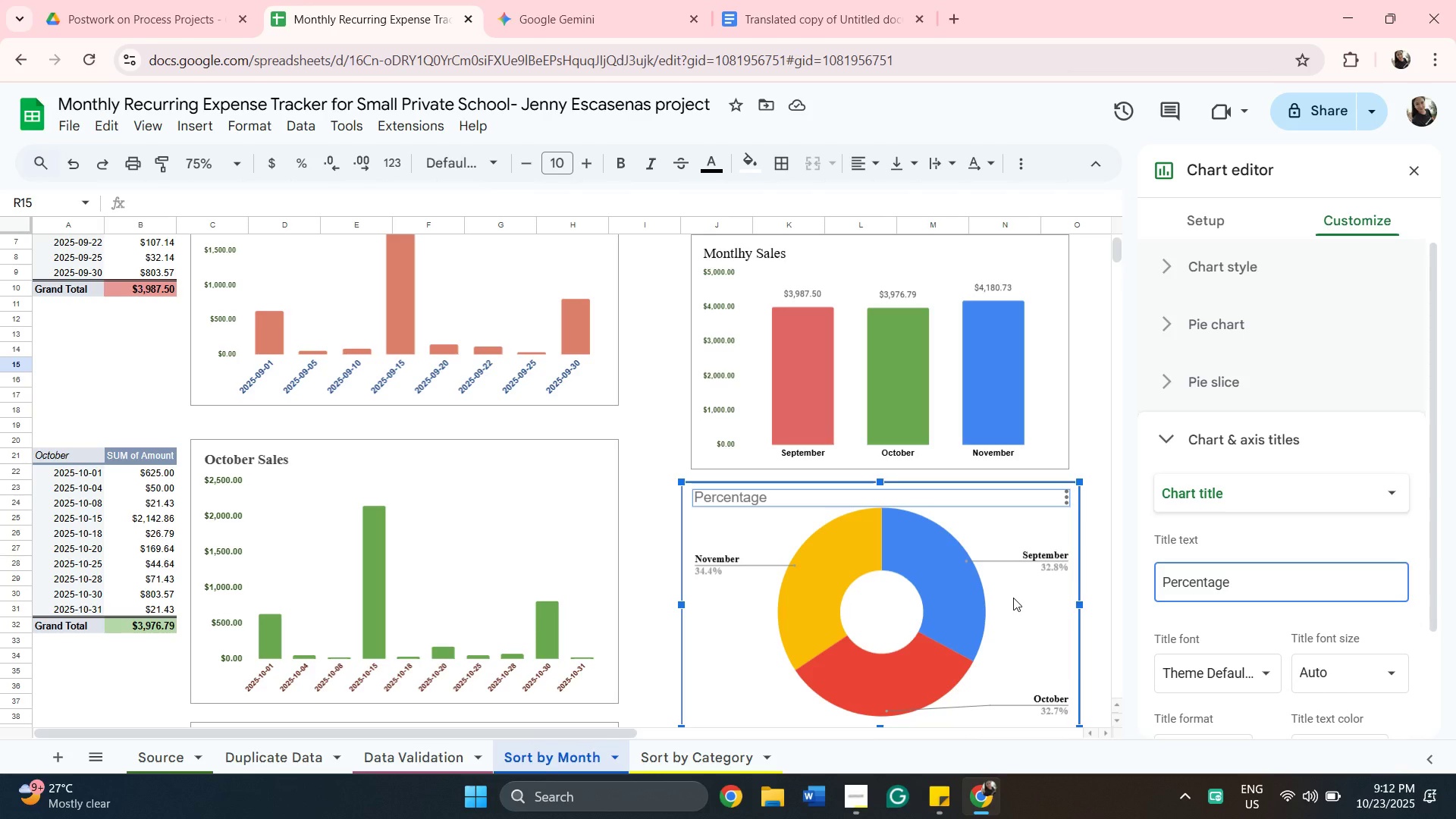 
left_click([1242, 681])
 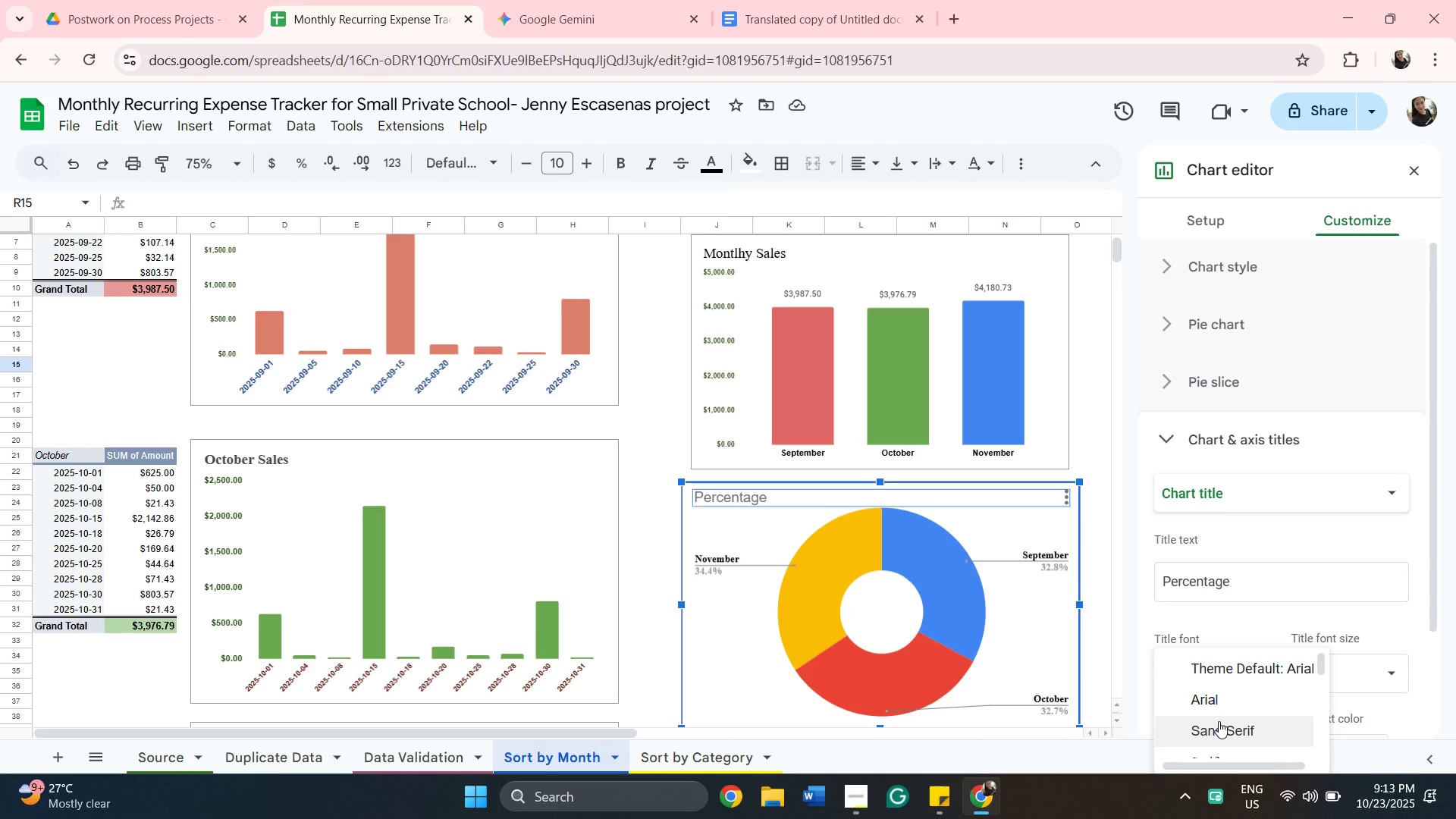 
scroll: coordinate [1222, 723], scroll_direction: down, amount: 1.0
 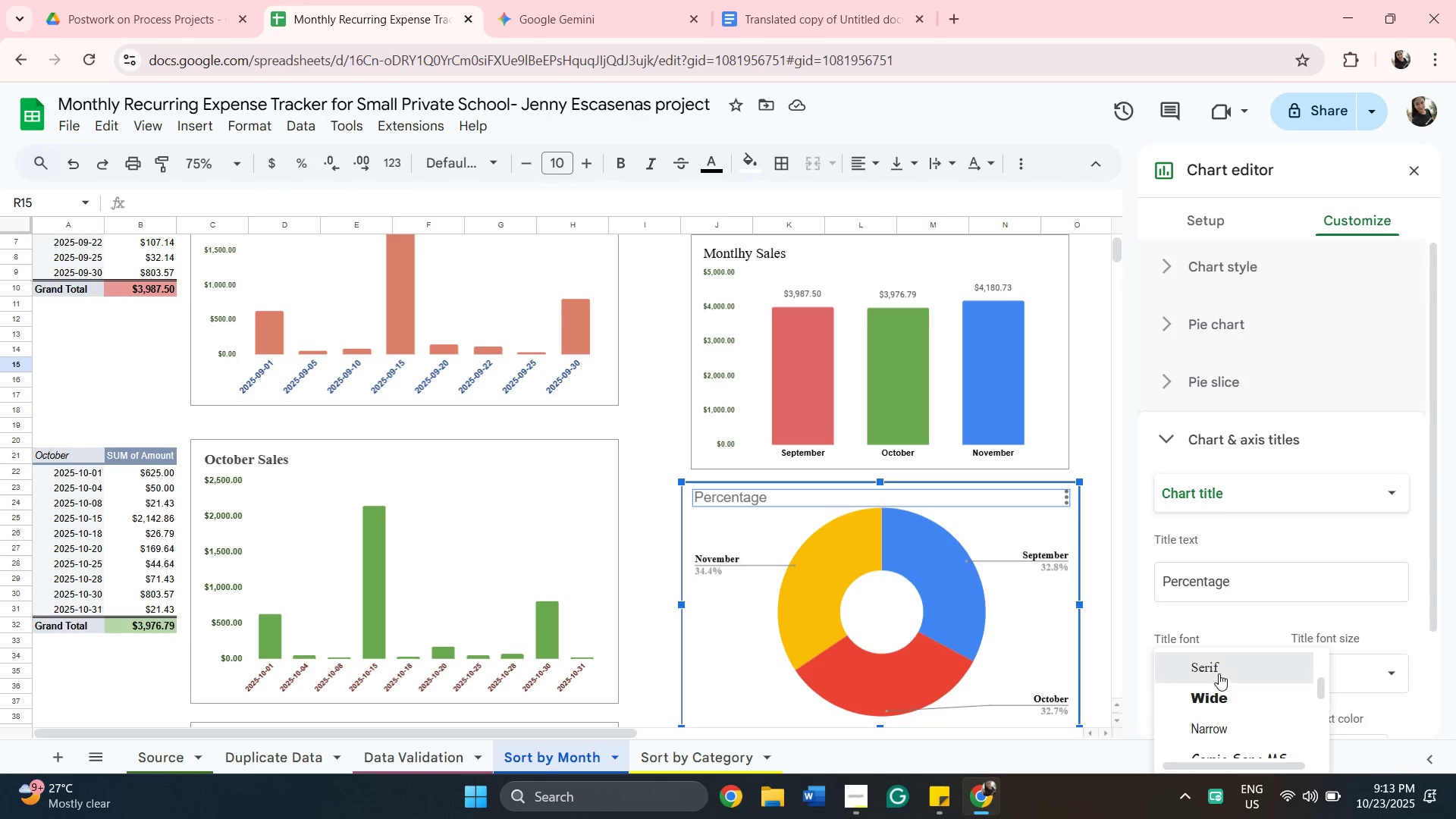 
left_click([1219, 673])
 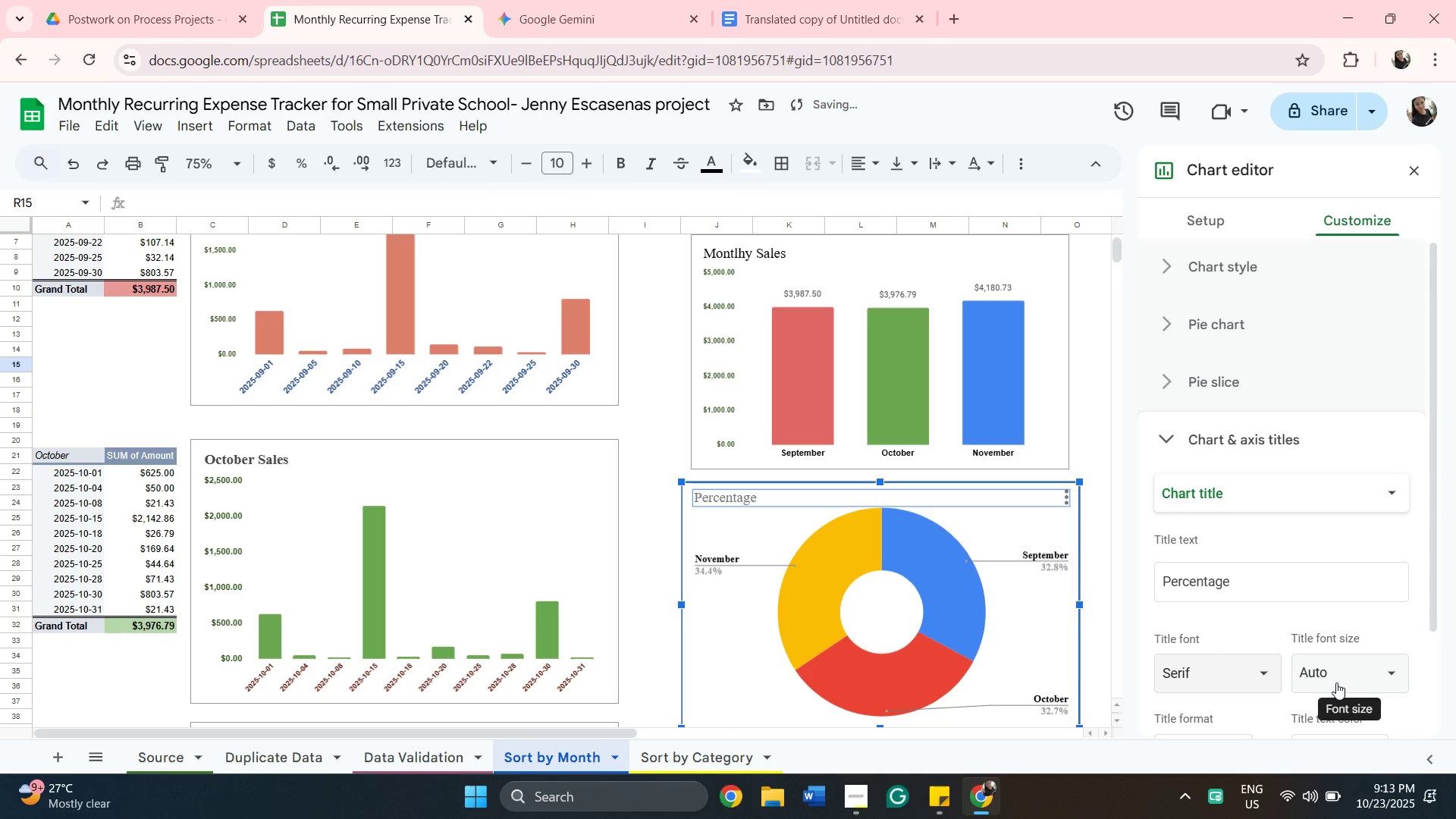 
left_click_drag(start_coordinate=[1336, 682], to_coordinate=[1332, 682])
 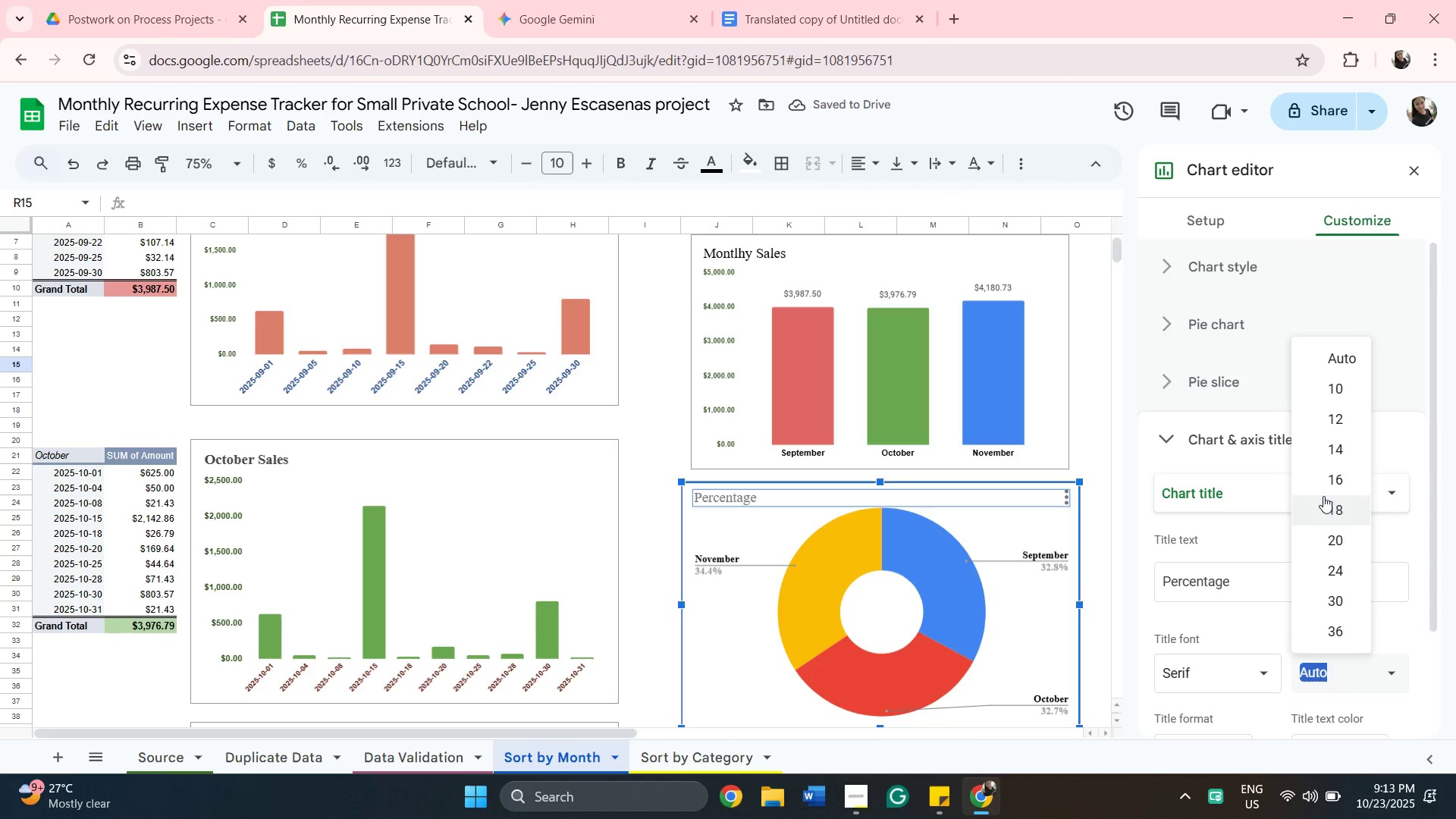 
left_click([1340, 535])
 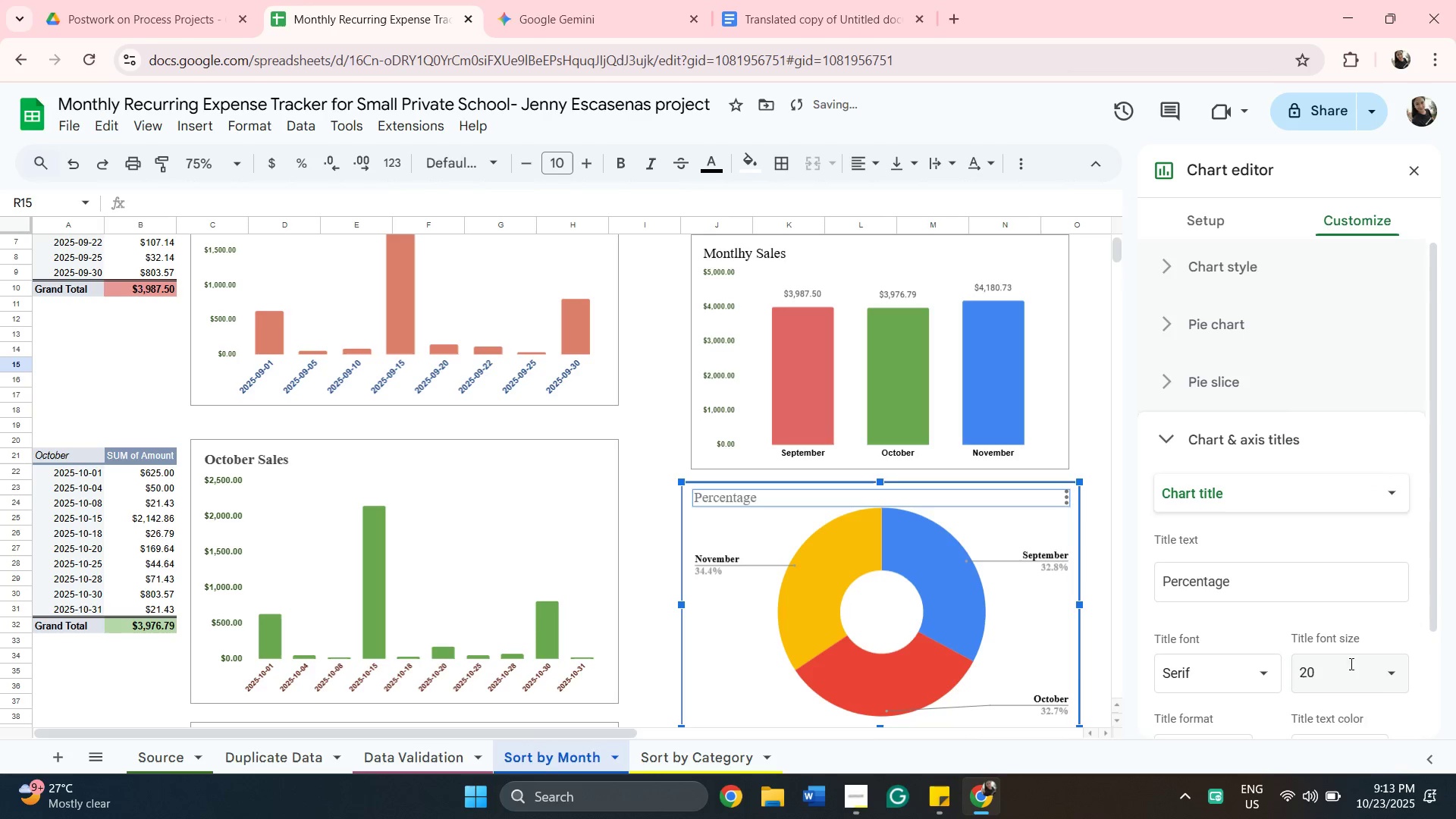 
scroll: coordinate [1356, 630], scroll_direction: down, amount: 3.0
 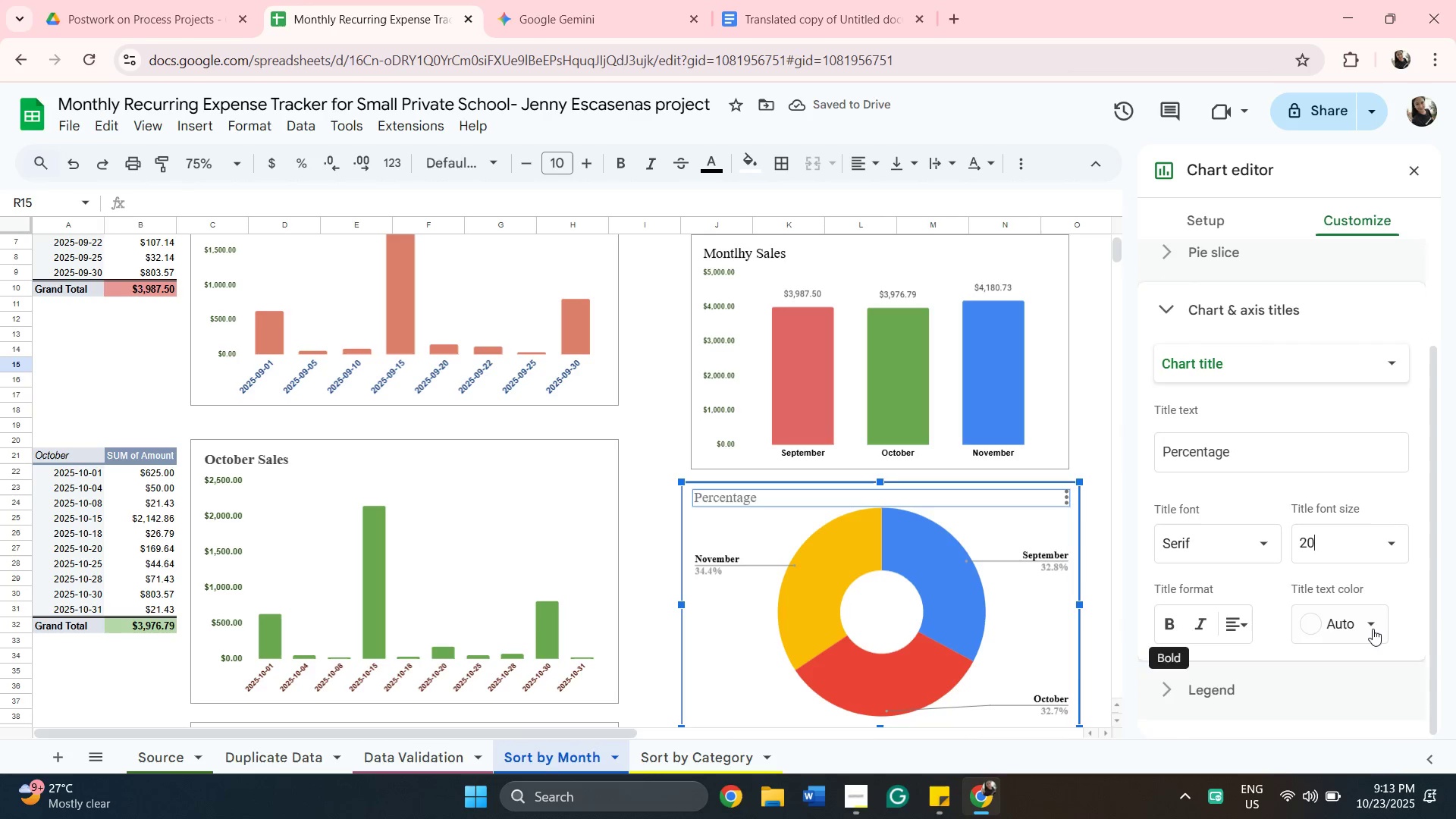 
left_click([1376, 628])
 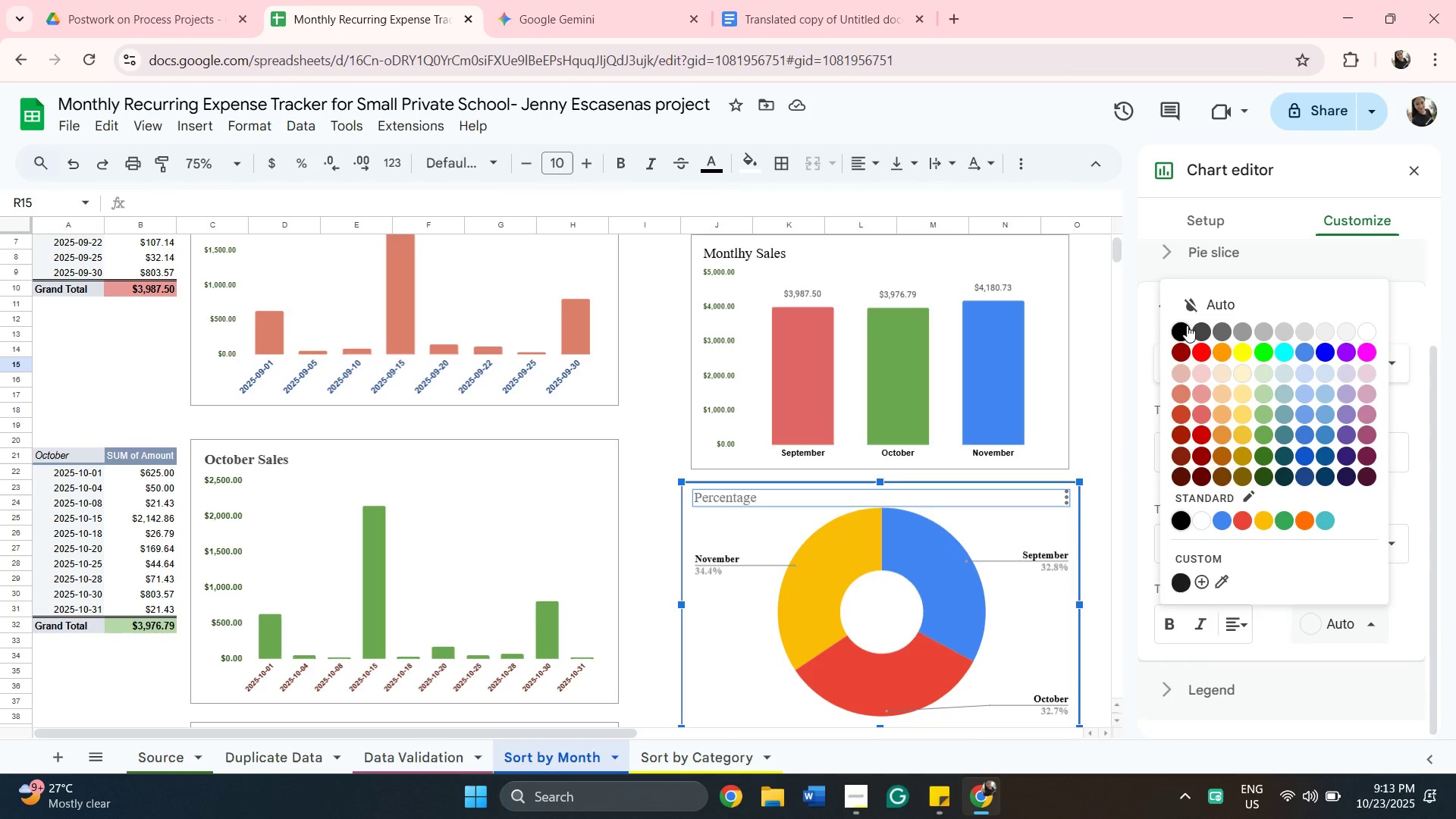 
left_click([1185, 325])
 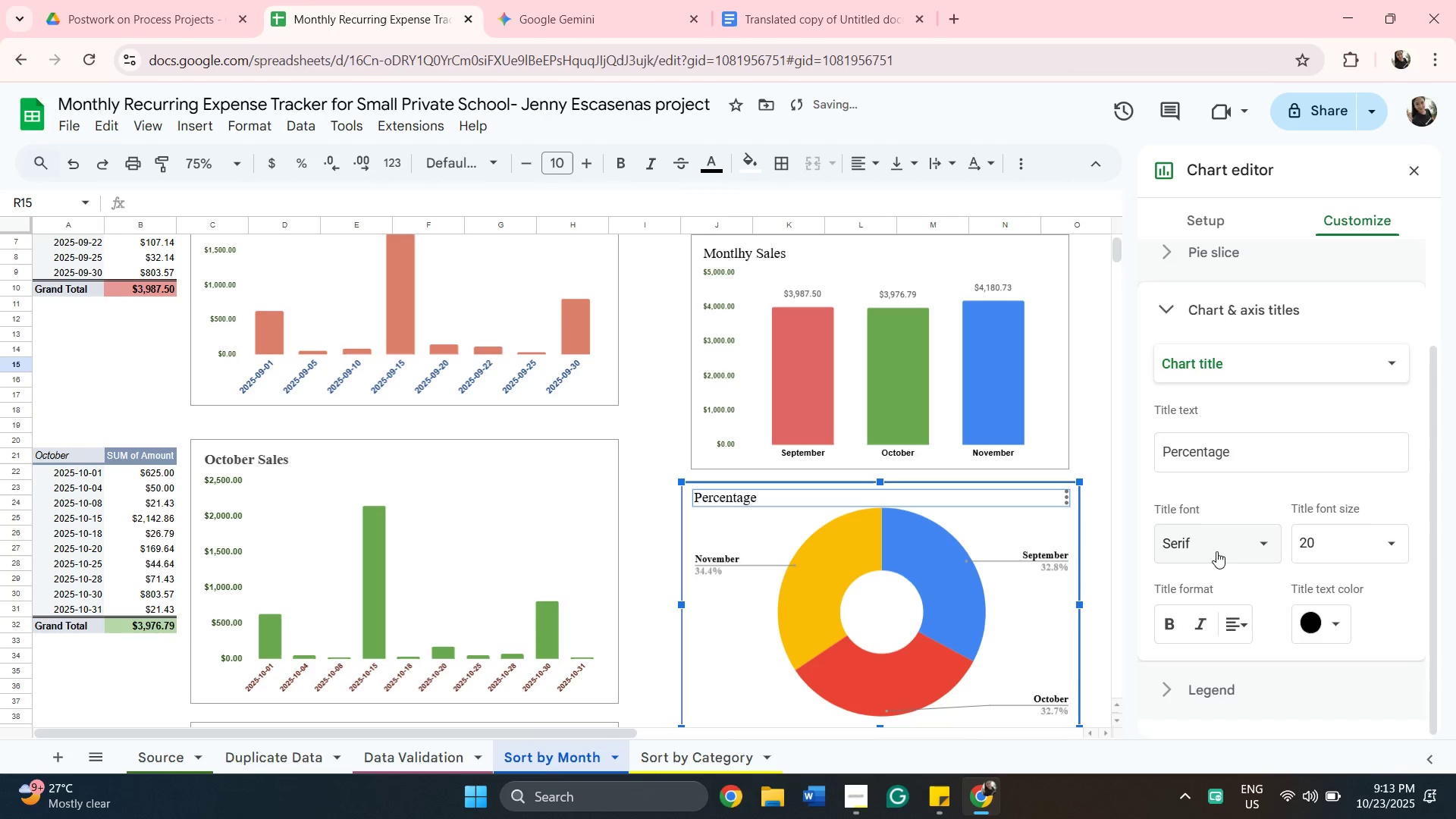 
scroll: coordinate [1069, 581], scroll_direction: down, amount: 4.0
 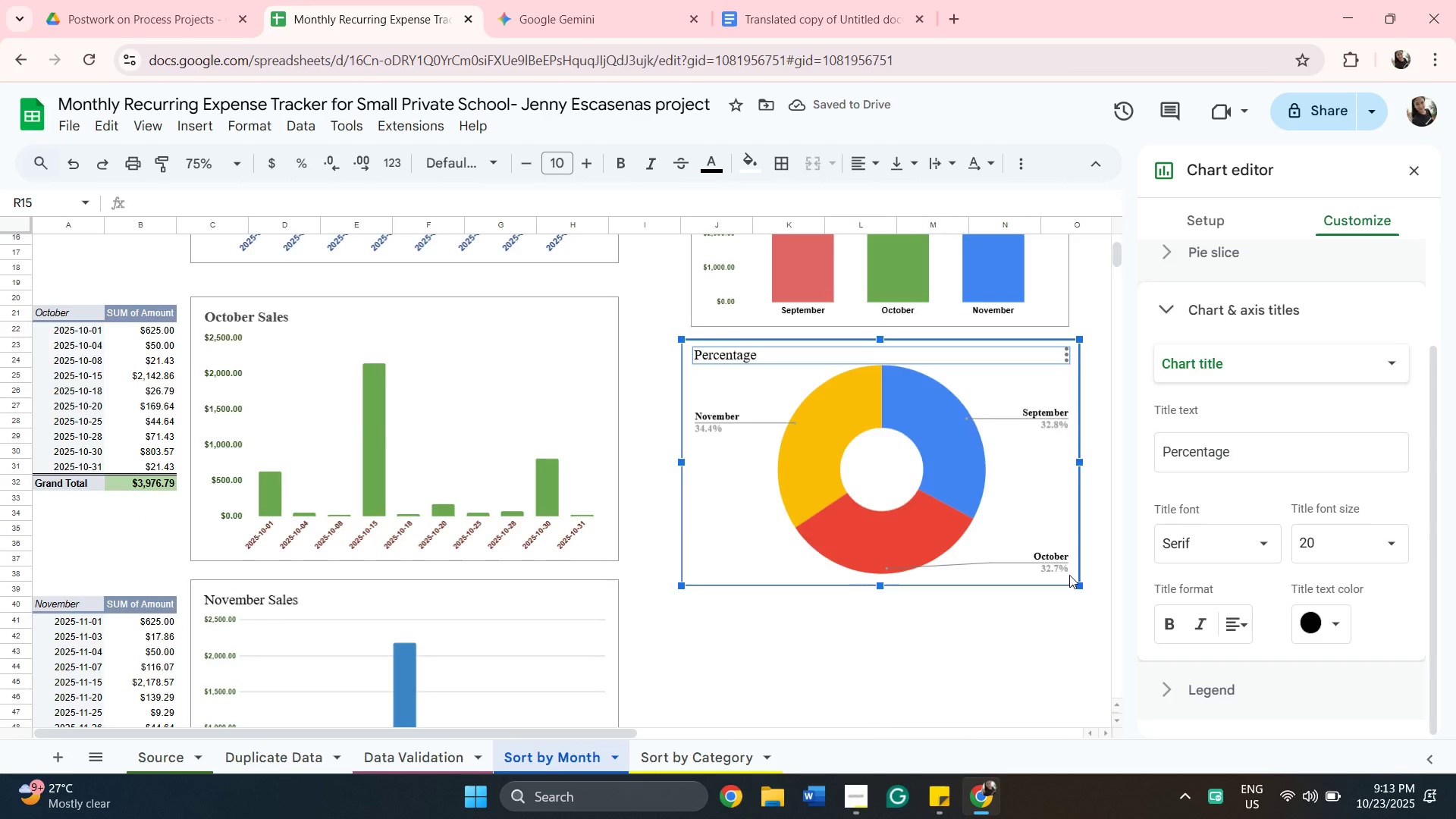 
scroll: coordinate [881, 472], scroll_direction: up, amount: 5.0
 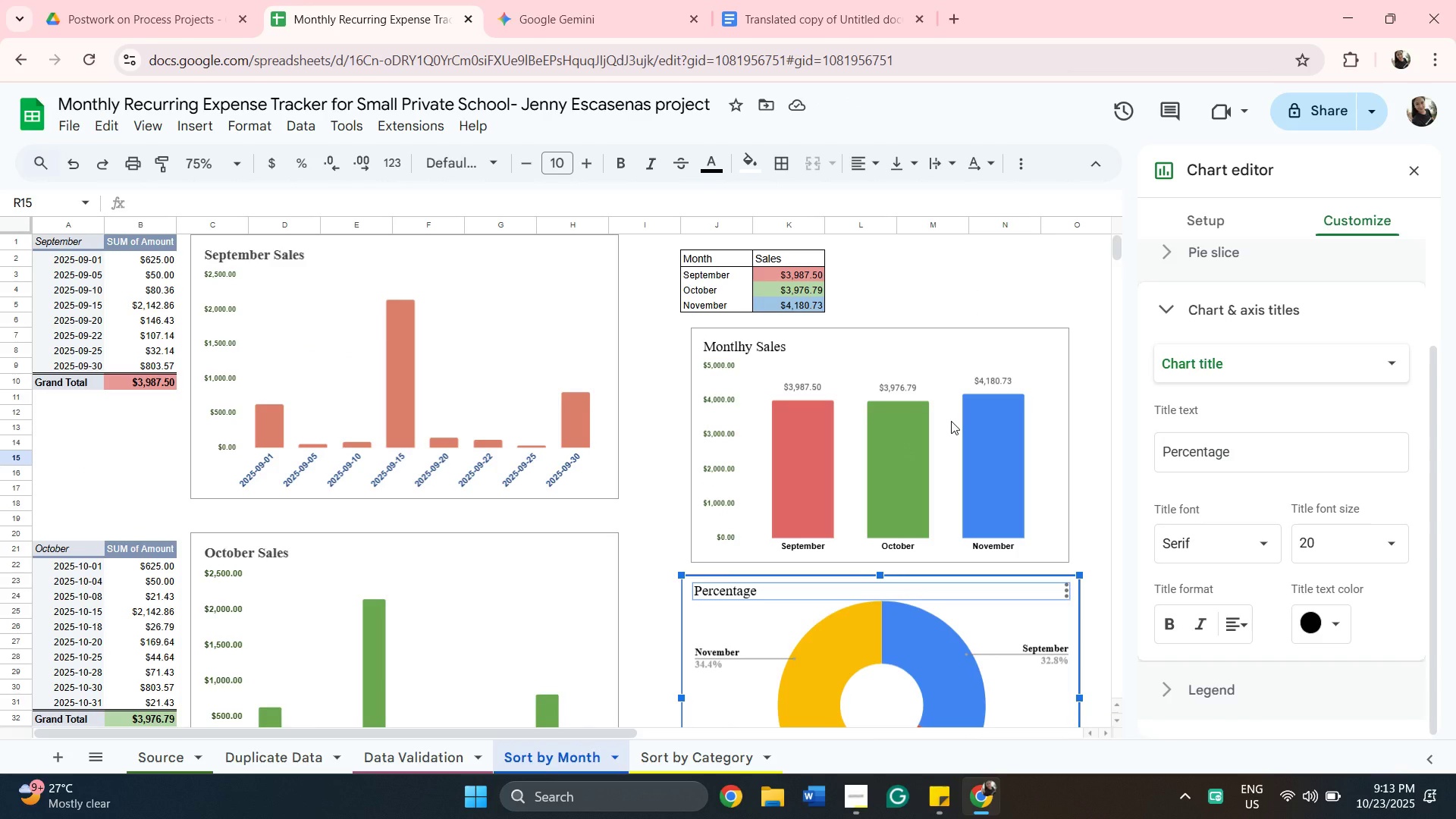 
scroll: coordinate [932, 511], scroll_direction: down, amount: 1.0
 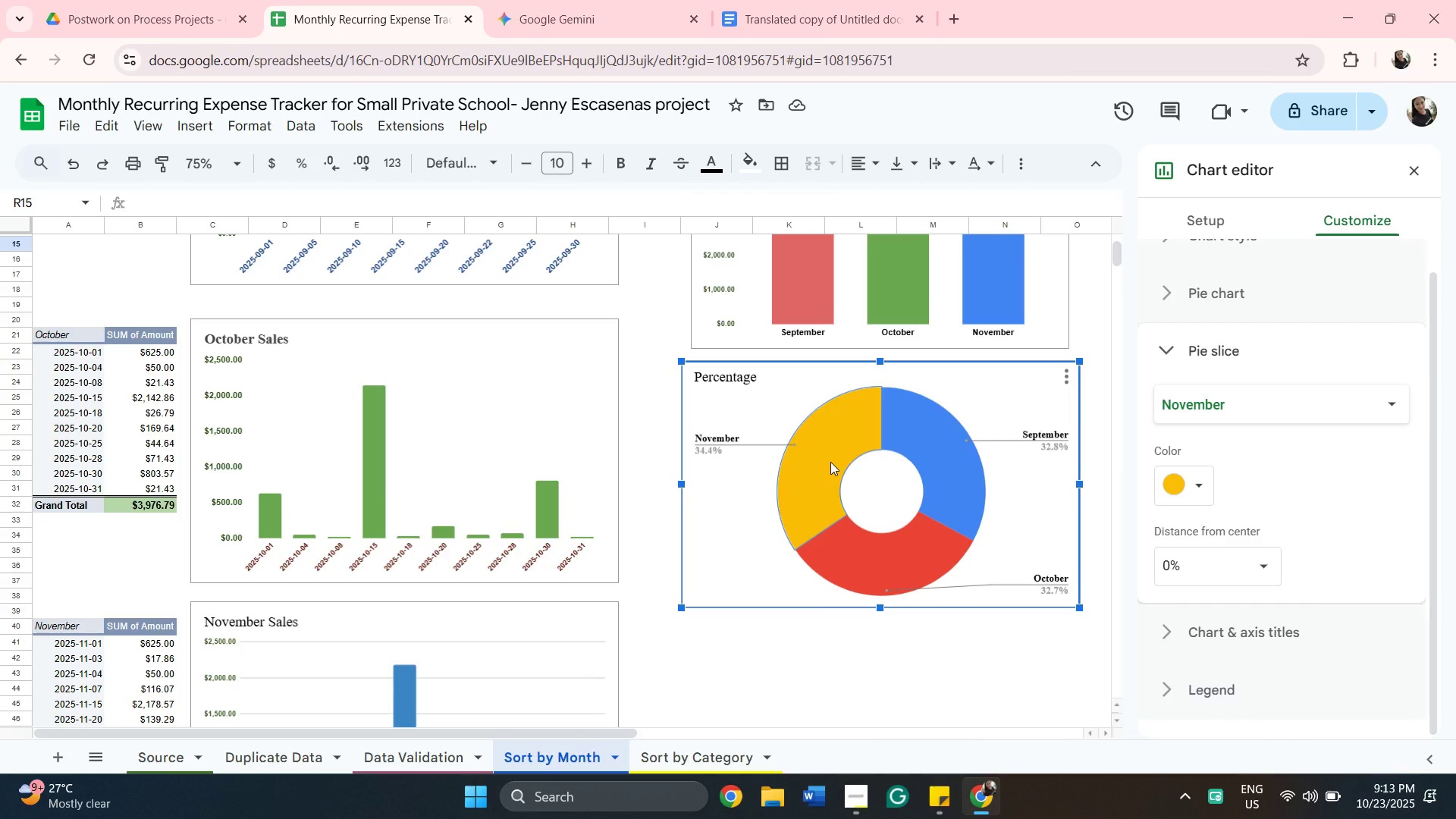 
scroll: coordinate [830, 462], scroll_direction: up, amount: 3.0
 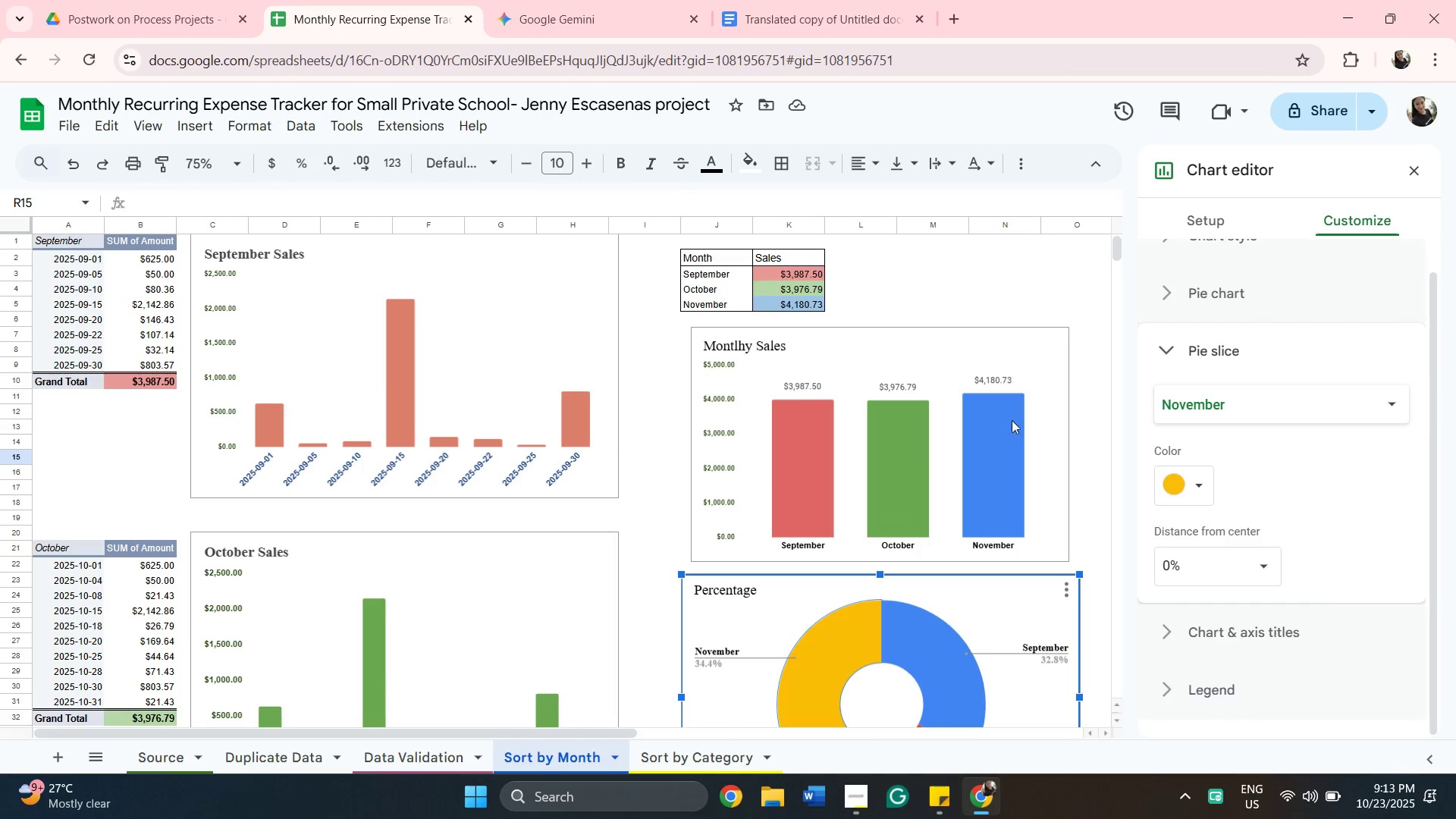 
scroll: coordinate [1067, 492], scroll_direction: down, amount: 4.0
 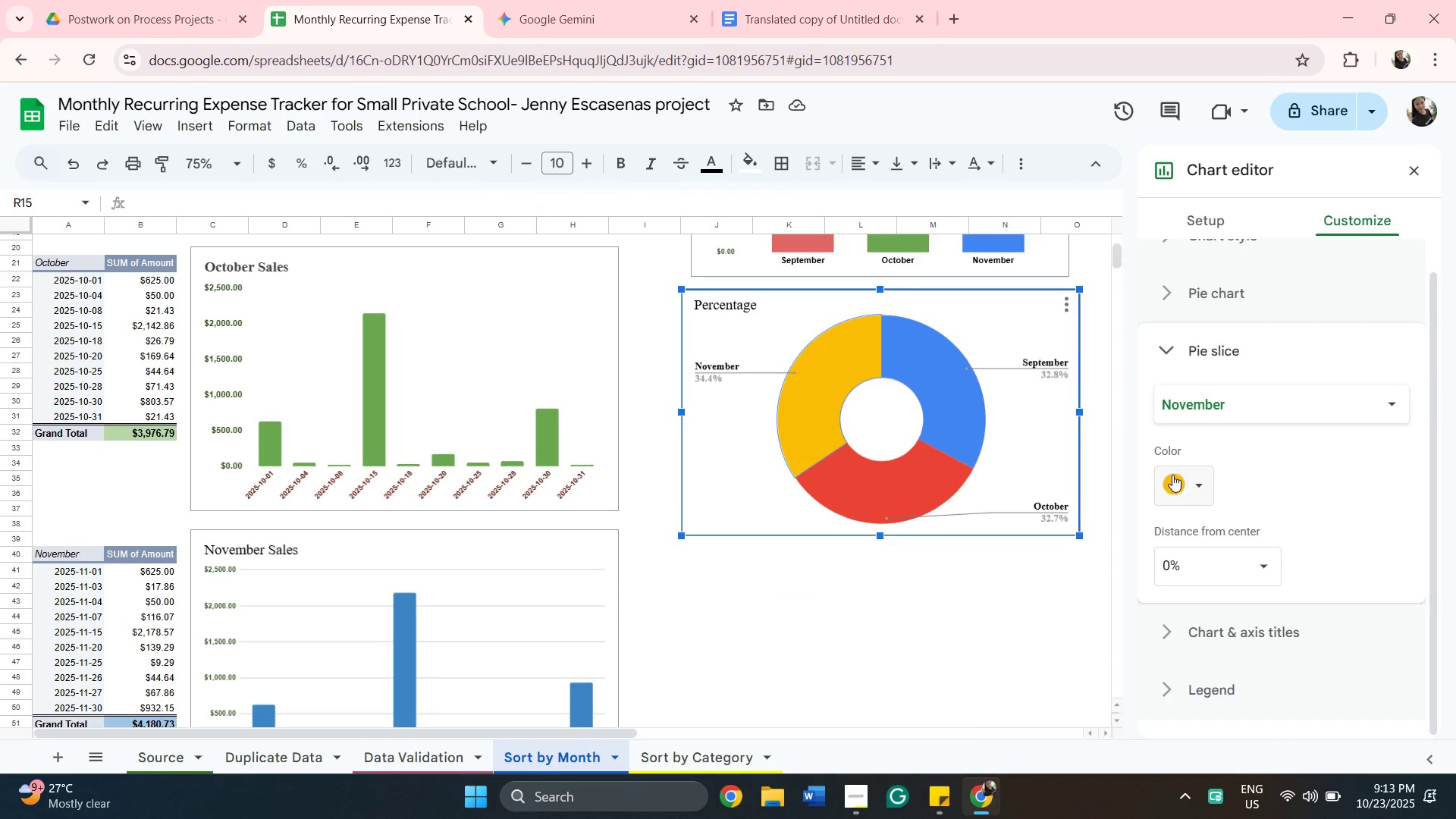 
left_click([1185, 482])
 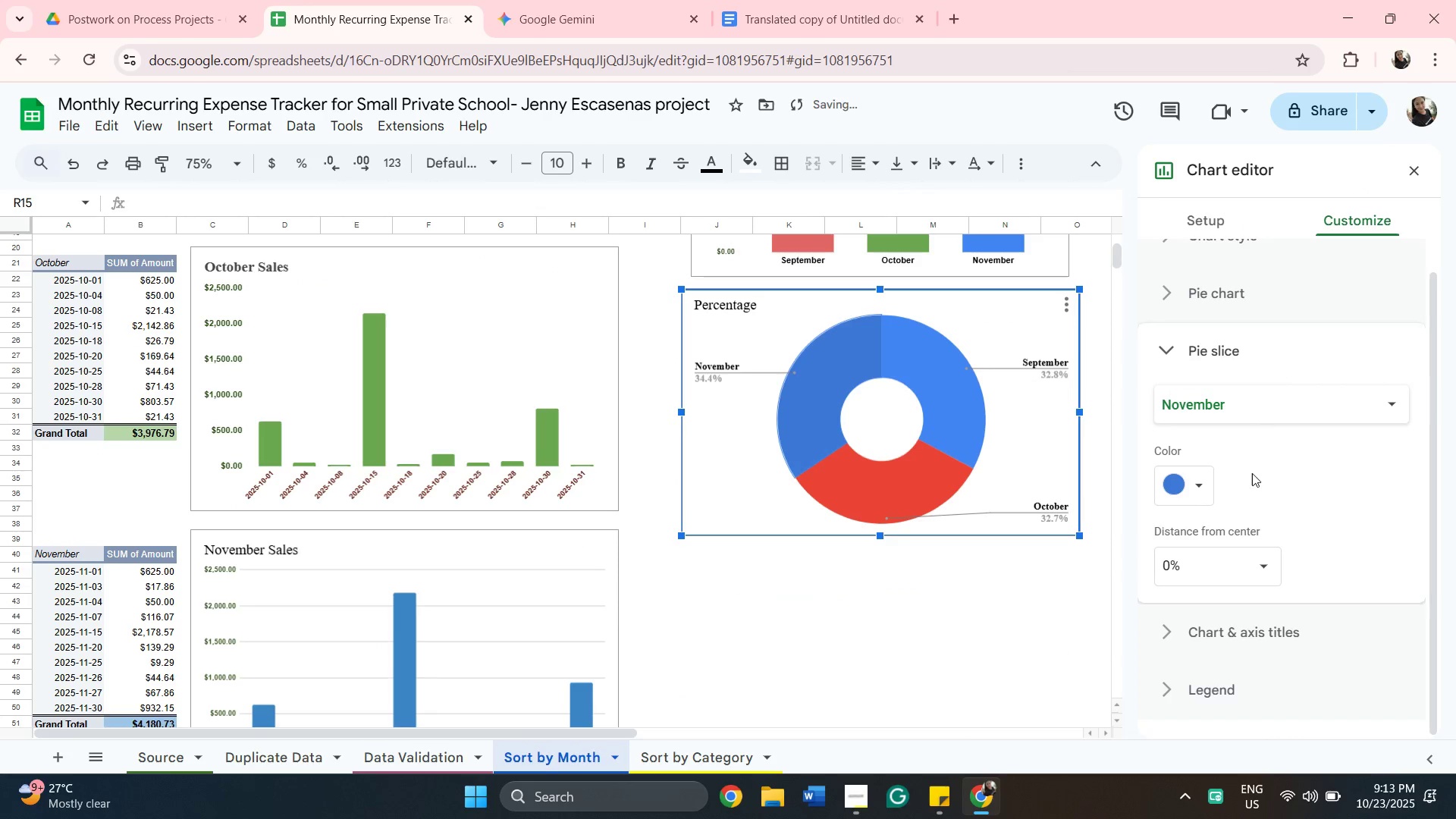 
left_click([1195, 481])
 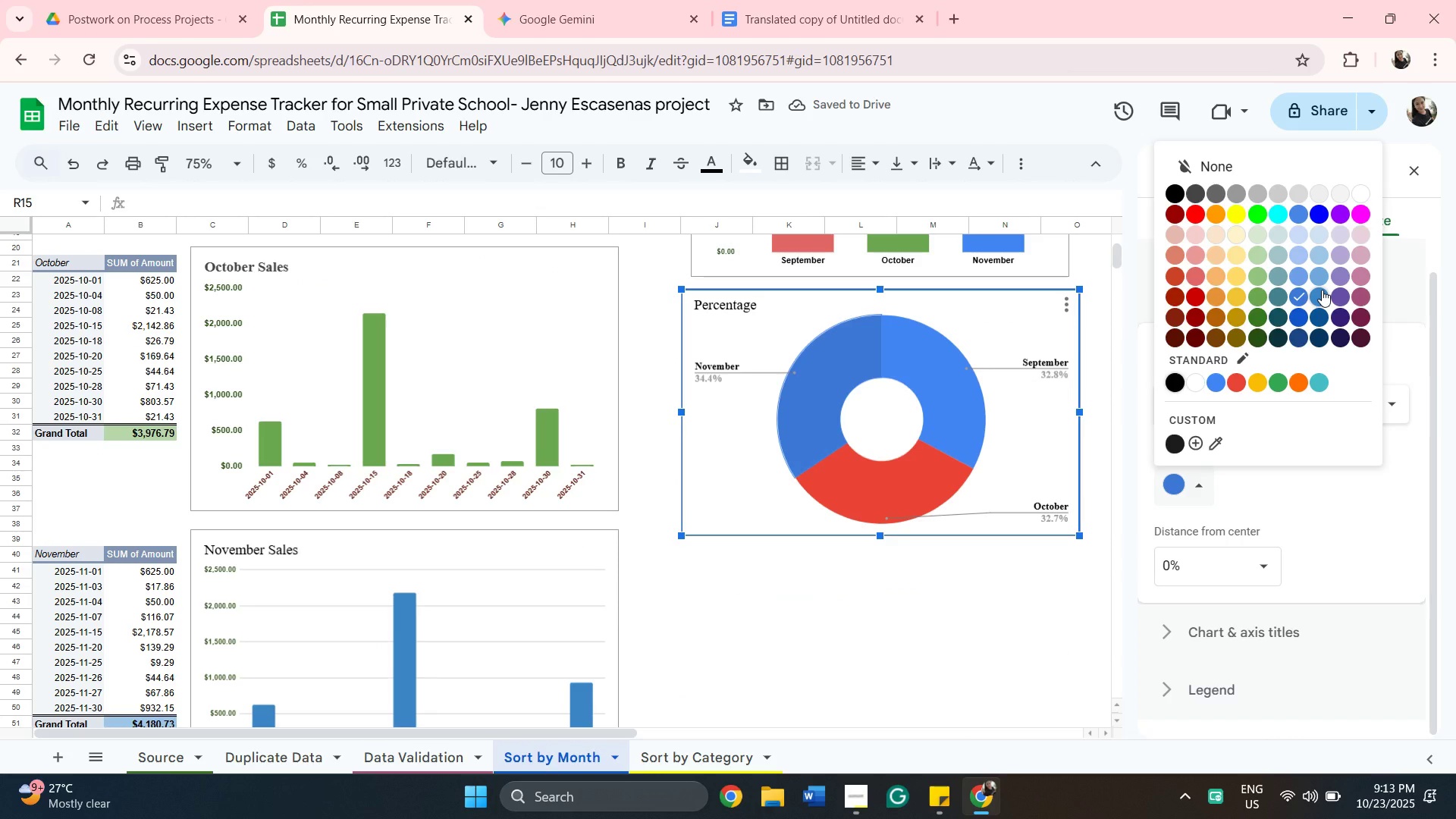 
left_click([1322, 290])
 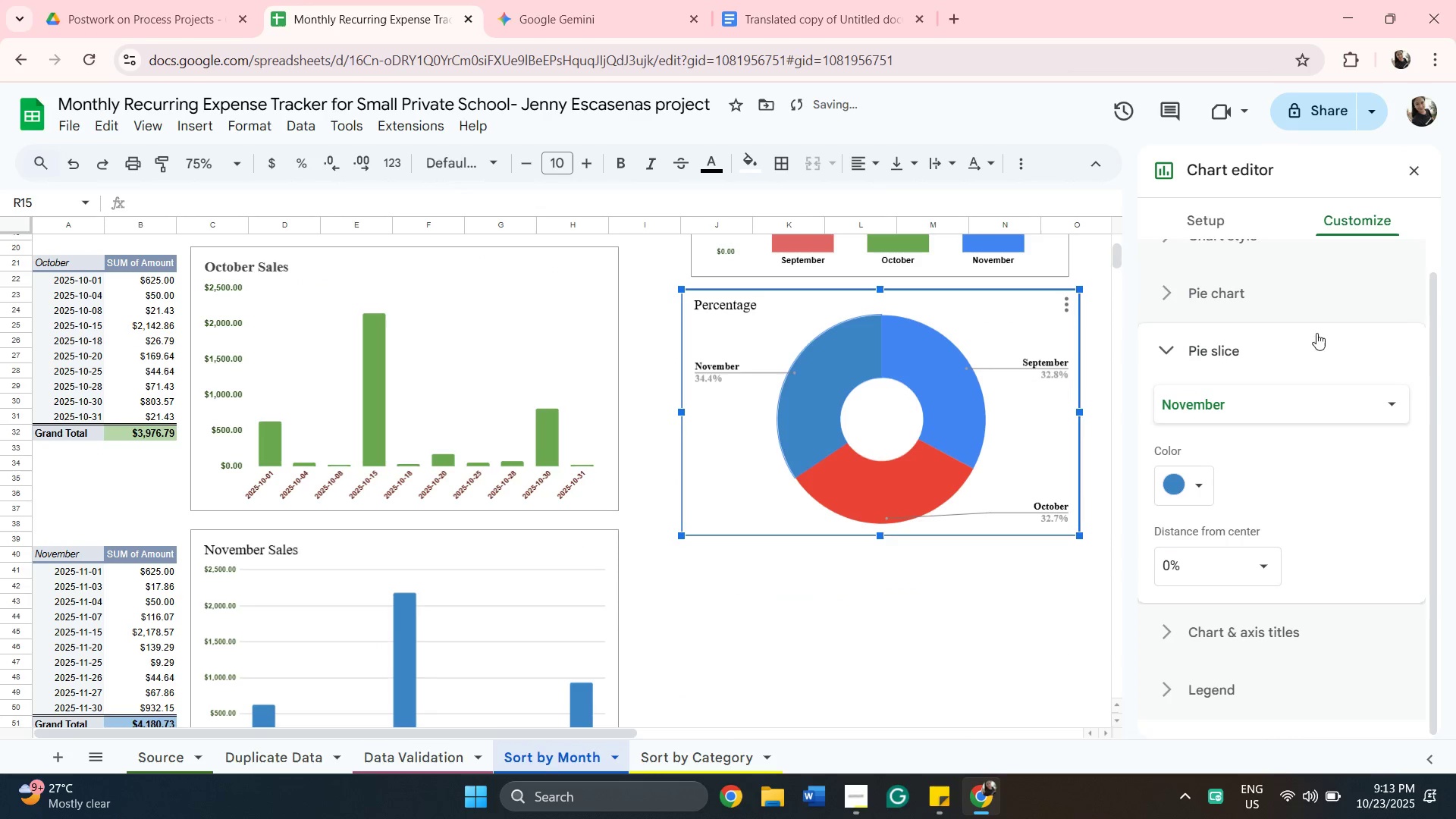 
scroll: coordinate [1313, 383], scroll_direction: up, amount: 2.0
 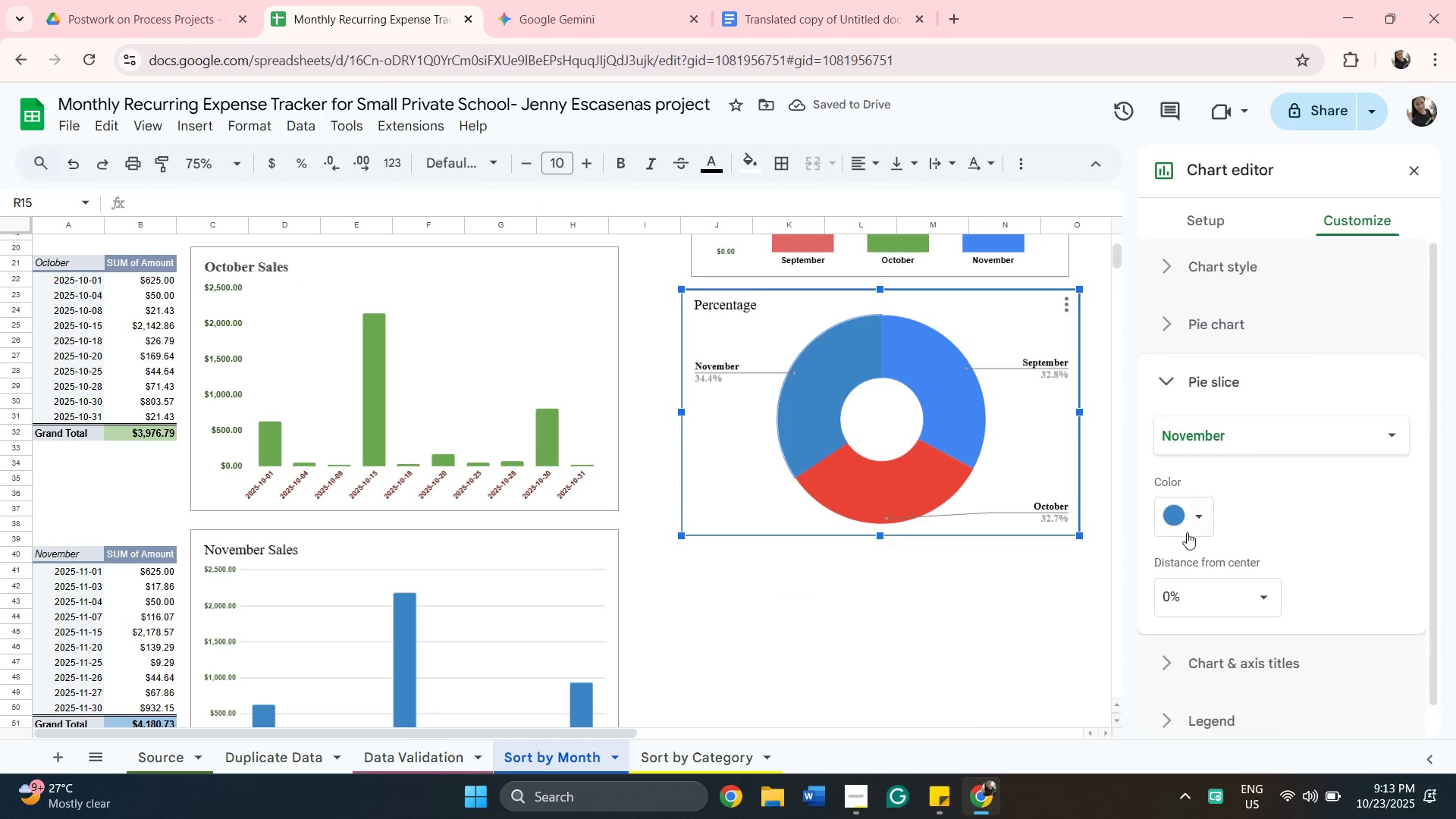 
left_click([1197, 520])
 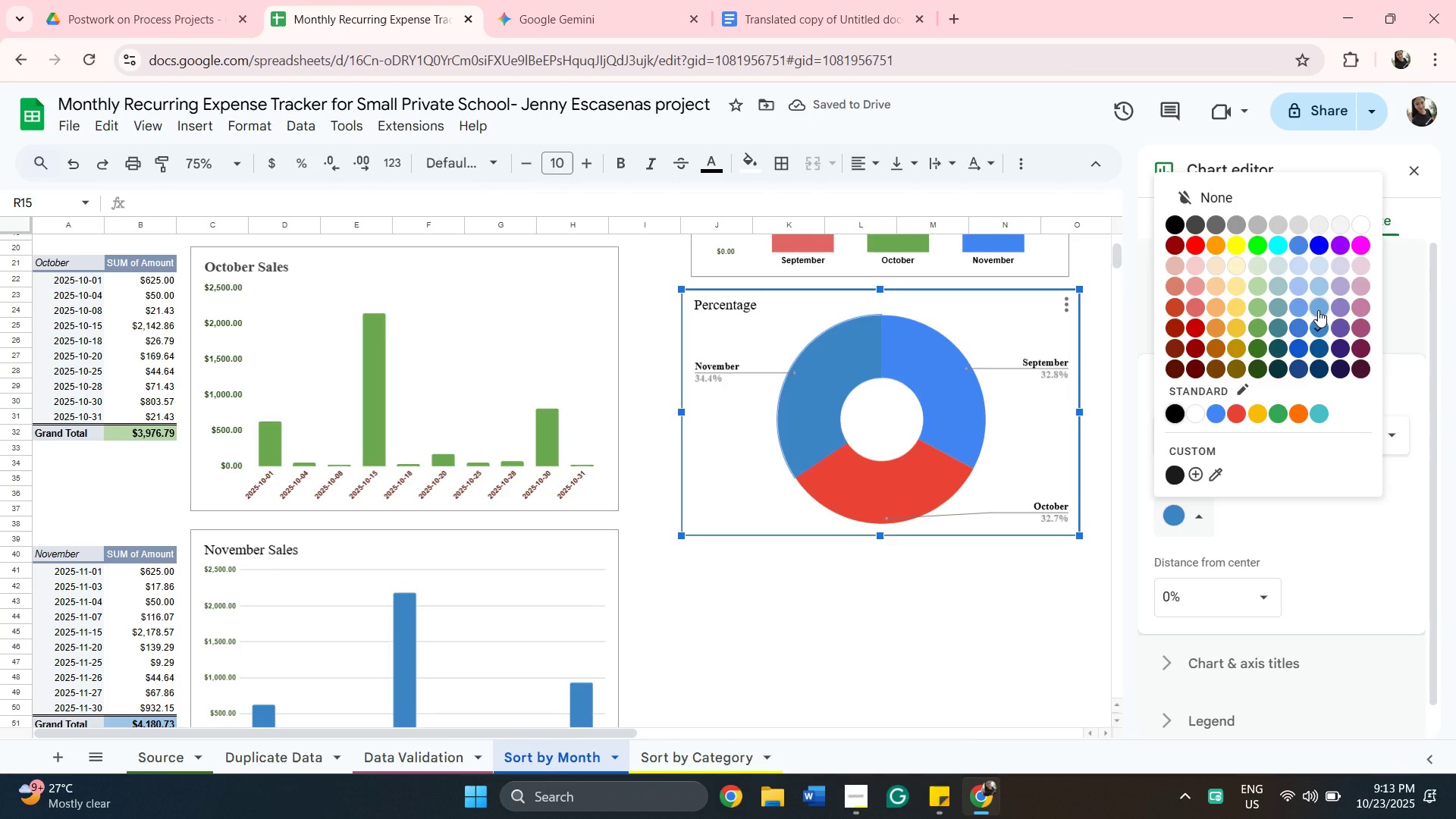 
left_click([1318, 310])
 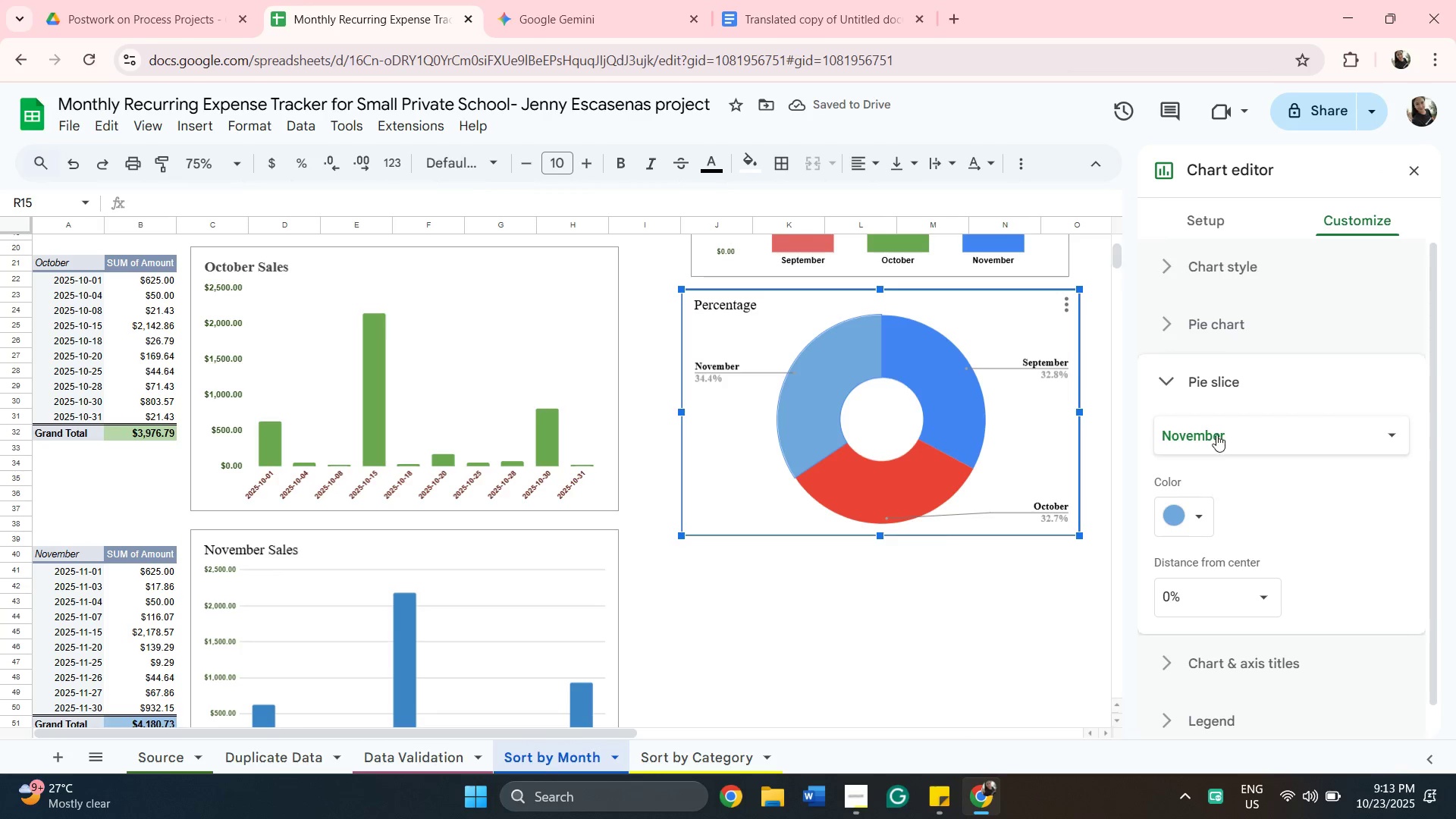 
left_click([941, 412])
 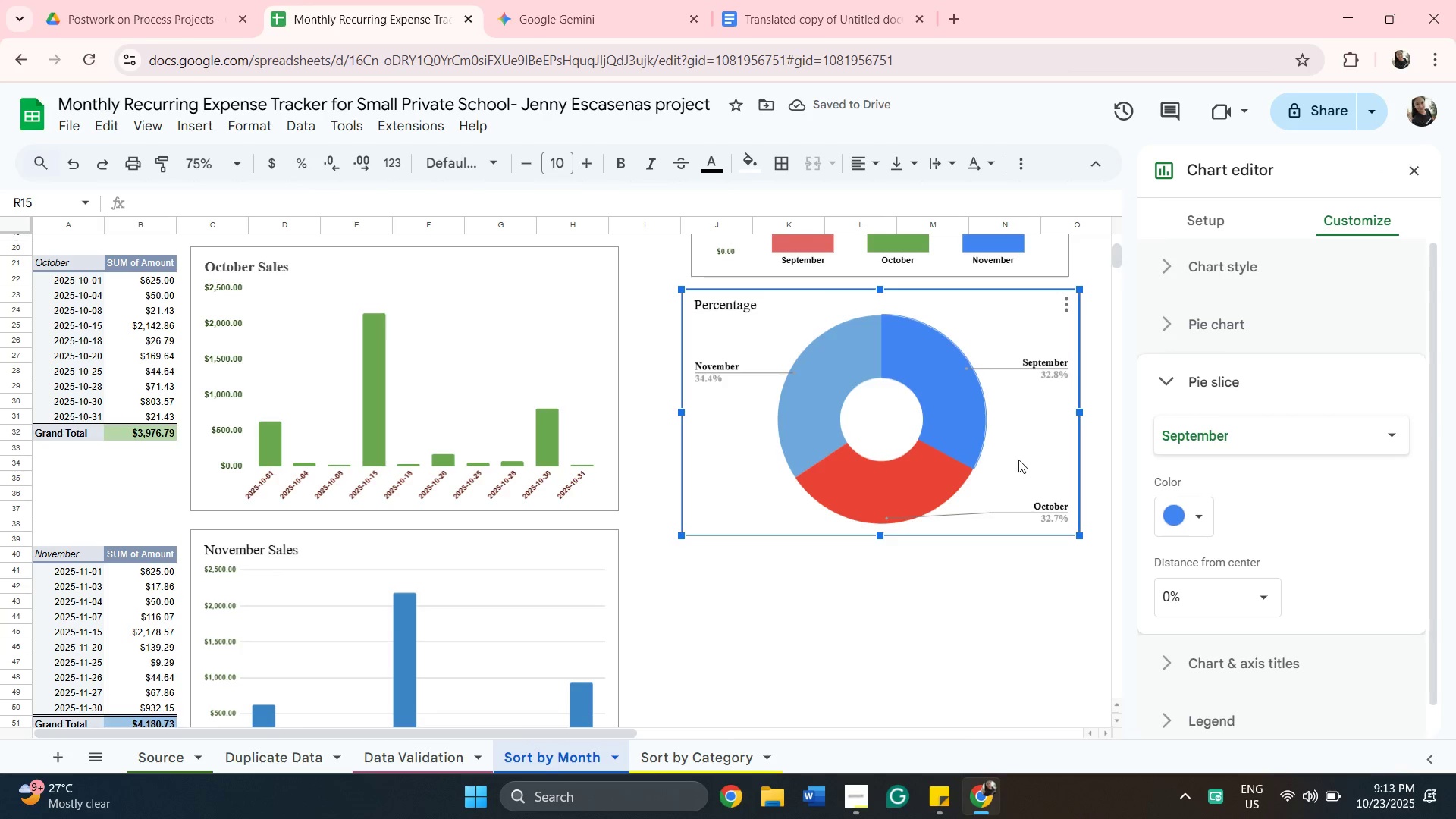 
scroll: coordinate [1018, 460], scroll_direction: up, amount: 2.0
 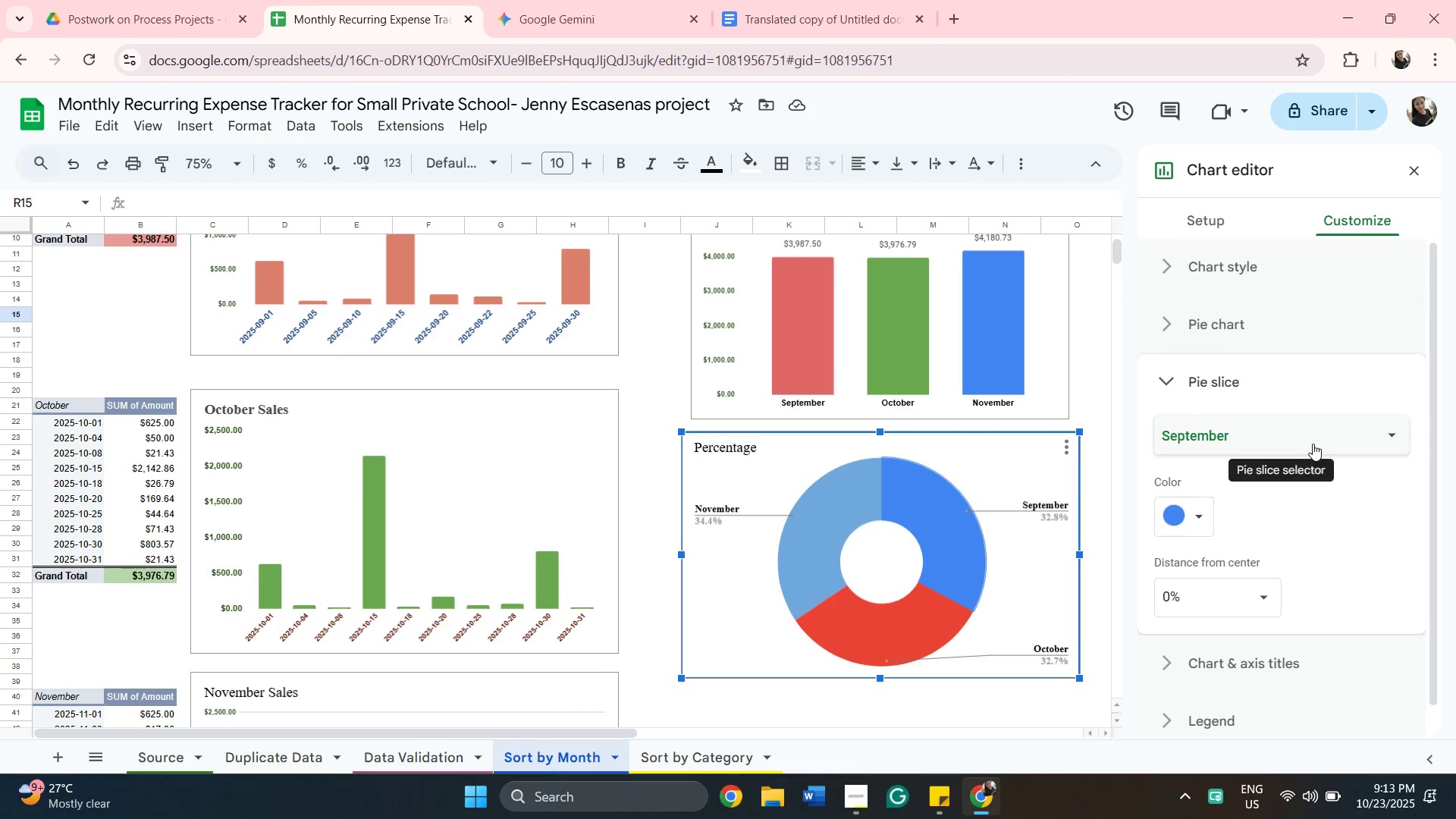 
left_click([1200, 514])
 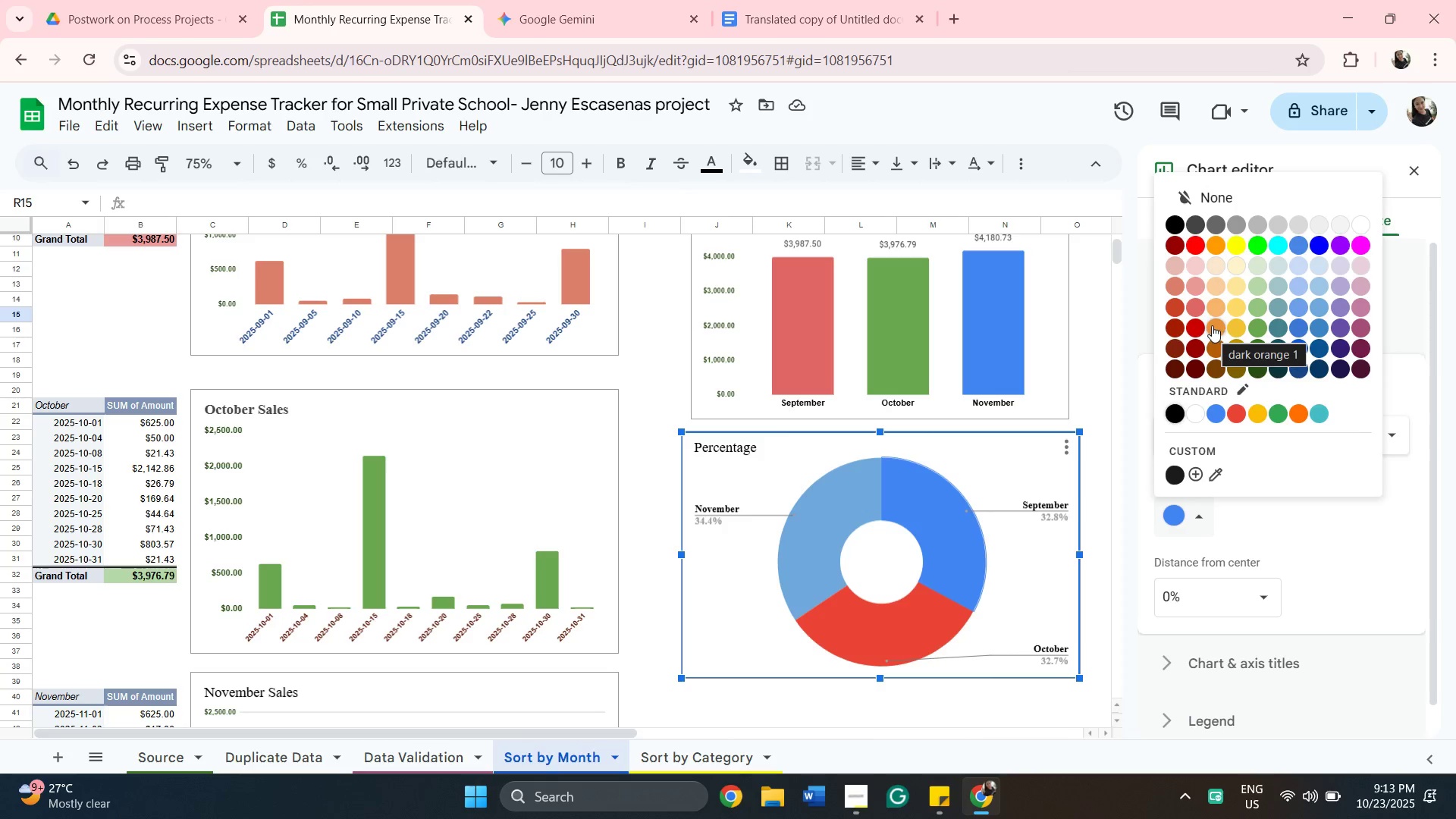 
left_click([1200, 303])
 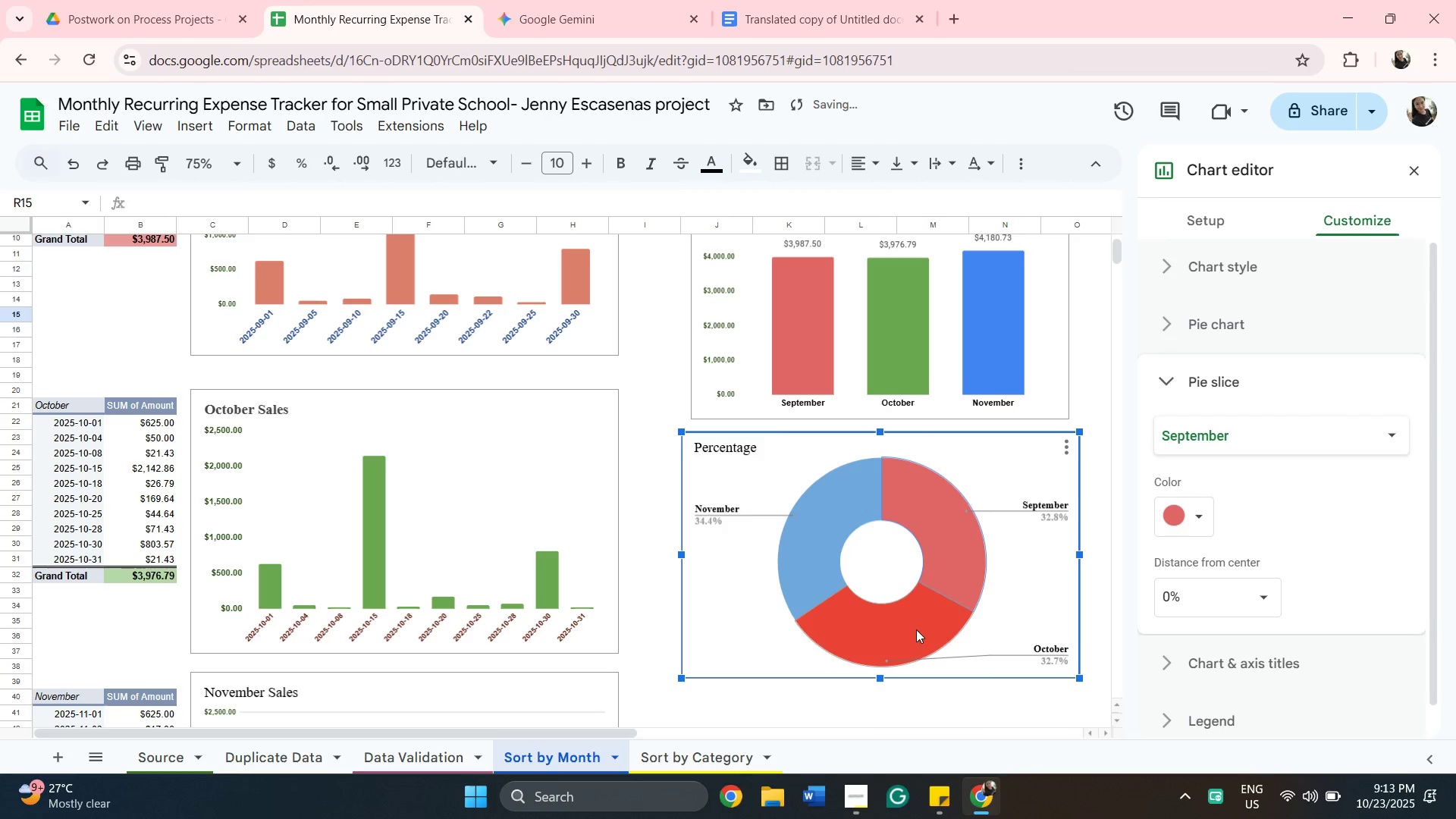 
left_click([916, 629])
 